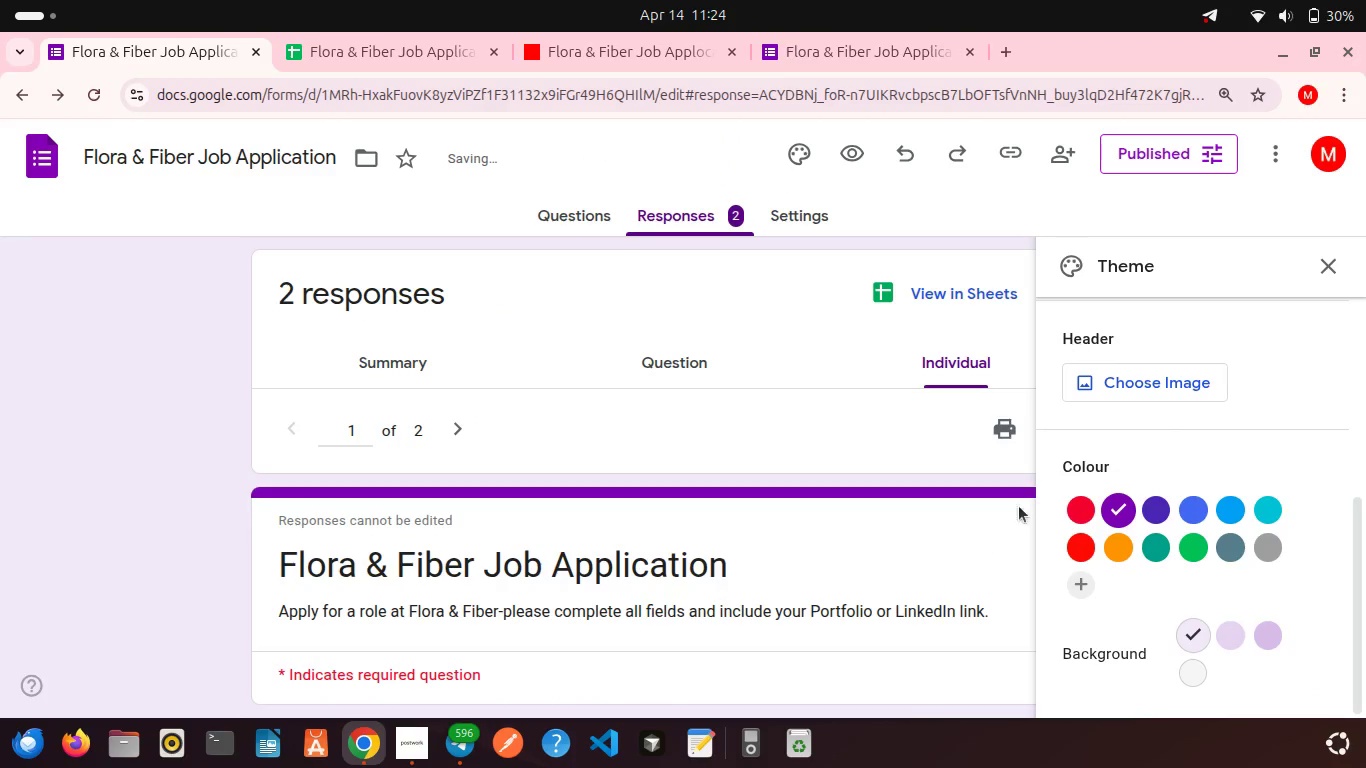 
scroll: coordinate [1160, 410], scroll_direction: up, amount: 3.0
 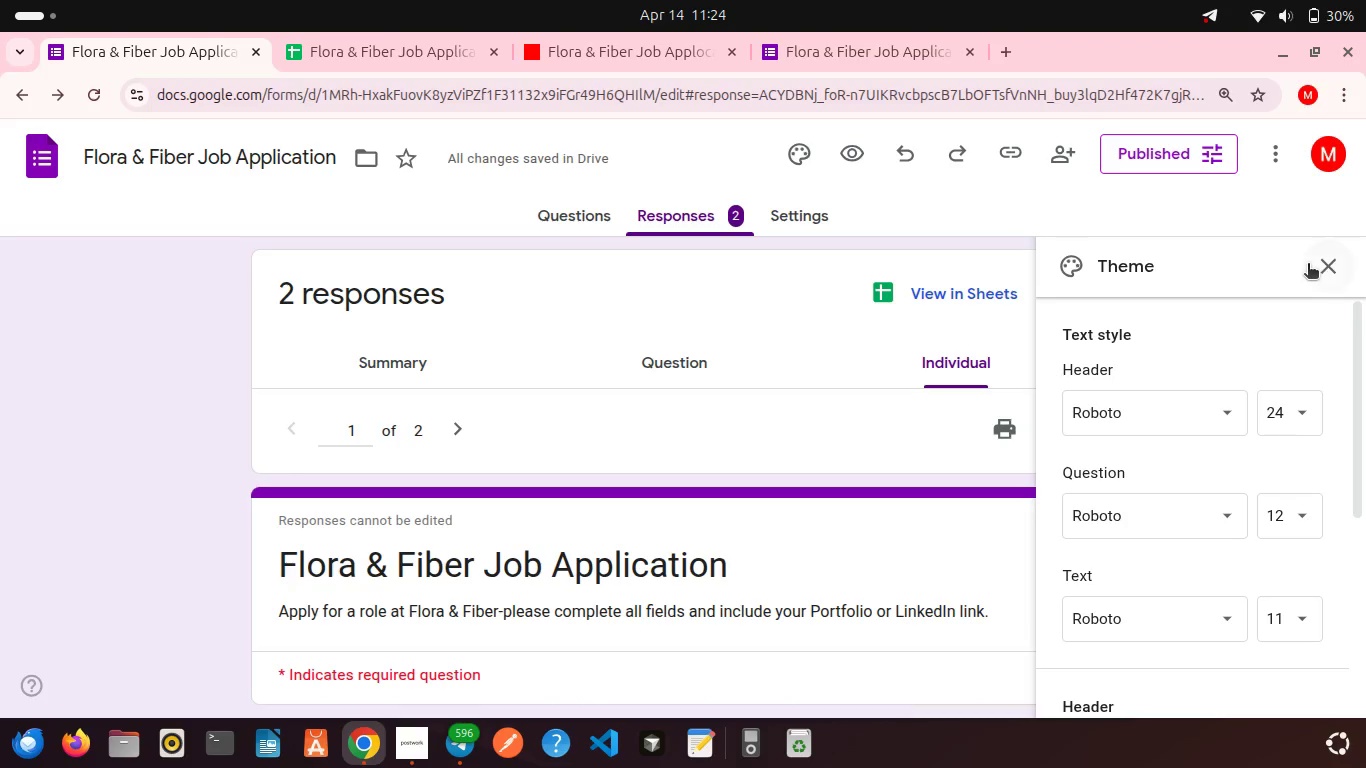 
left_click([1326, 267])
 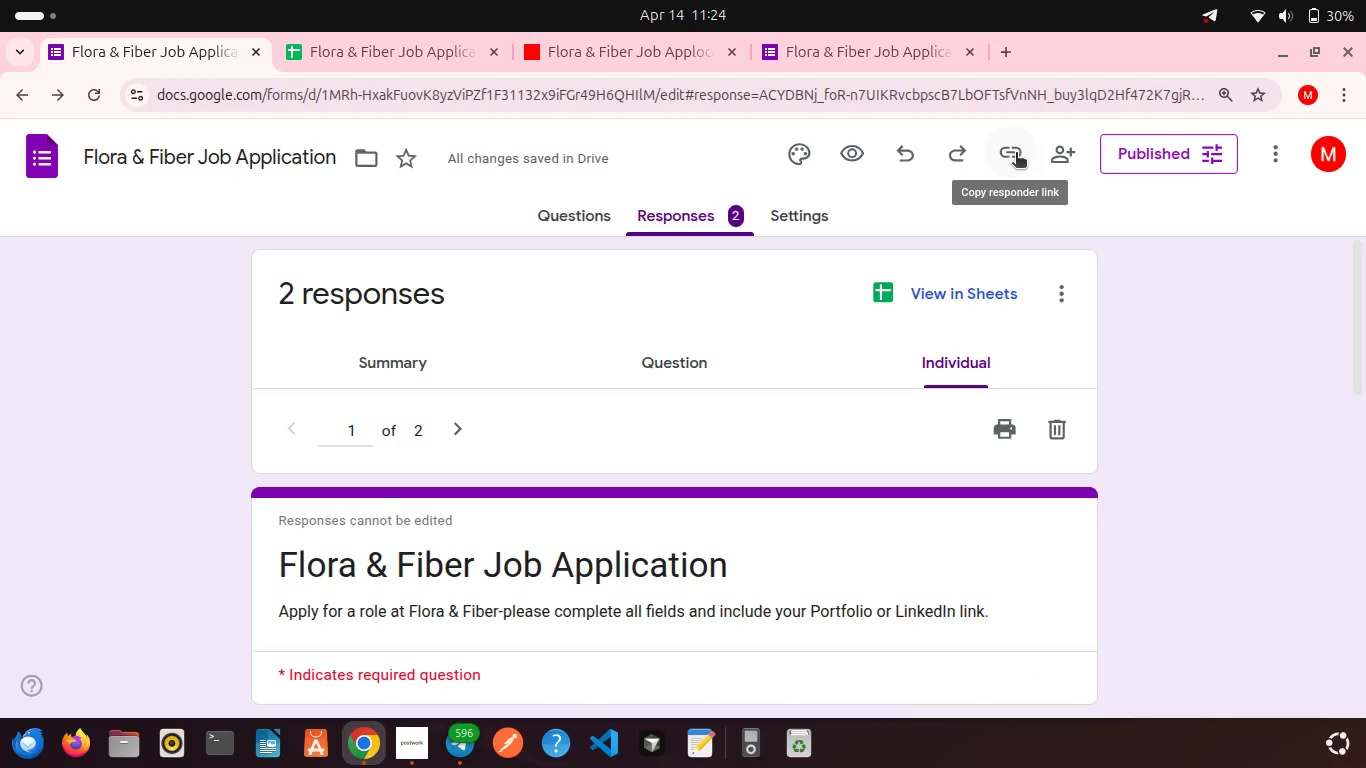 
left_click([1049, 158])
 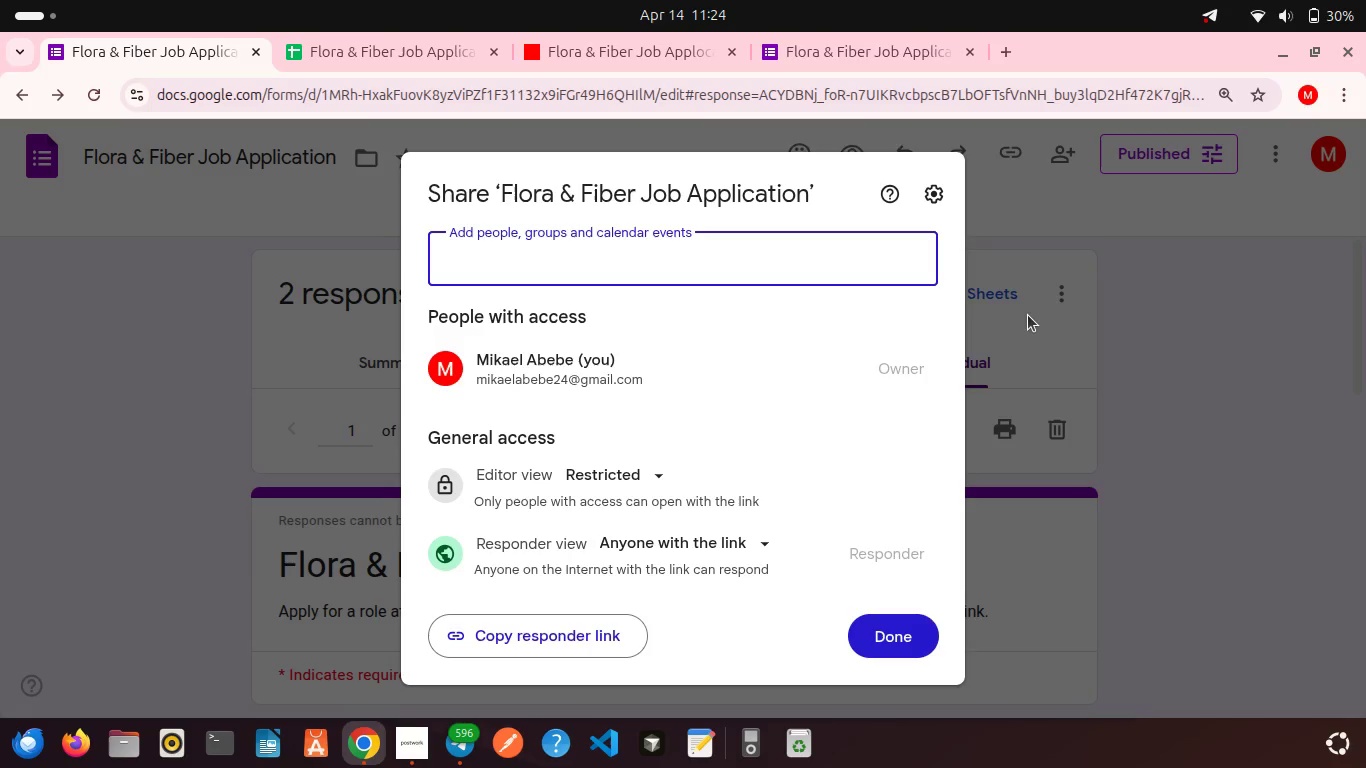 
wait(12.85)
 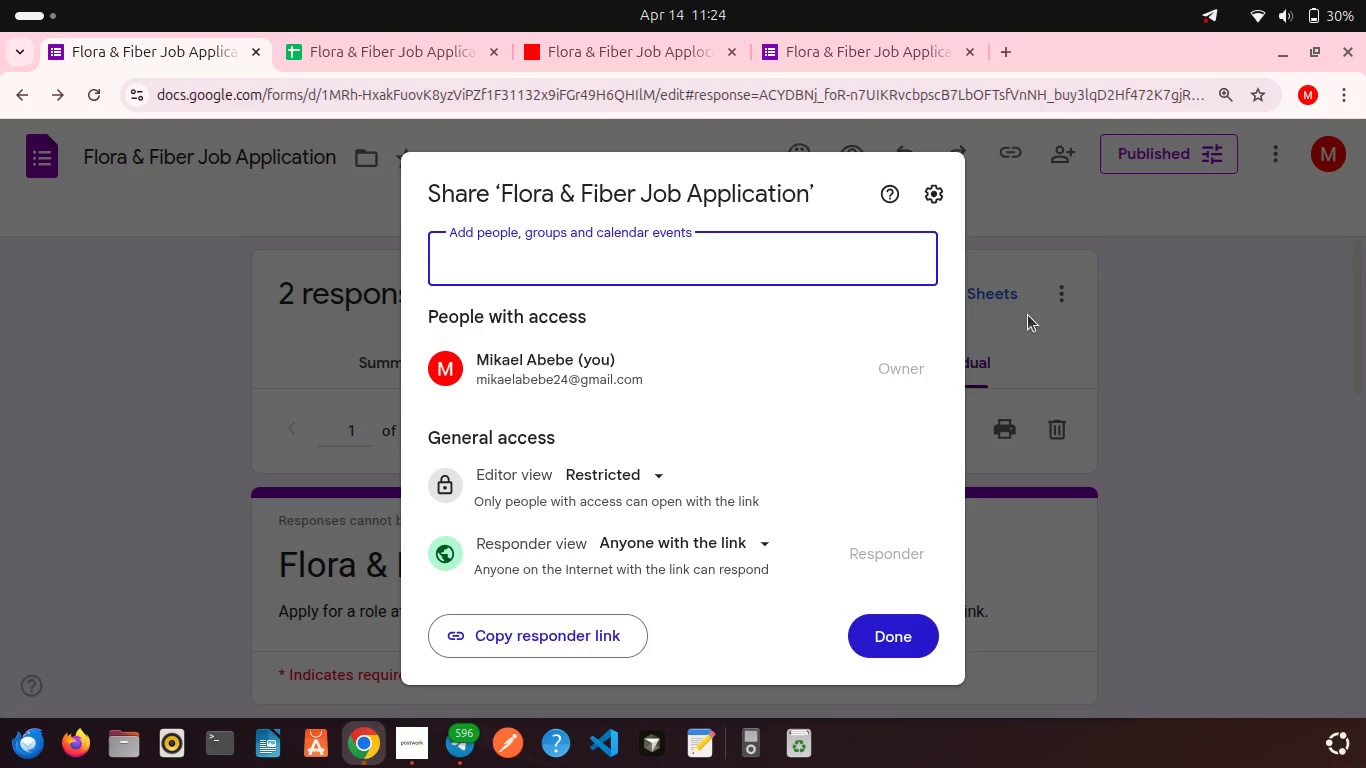 
scroll: coordinate [868, 436], scroll_direction: down, amount: 5.0
 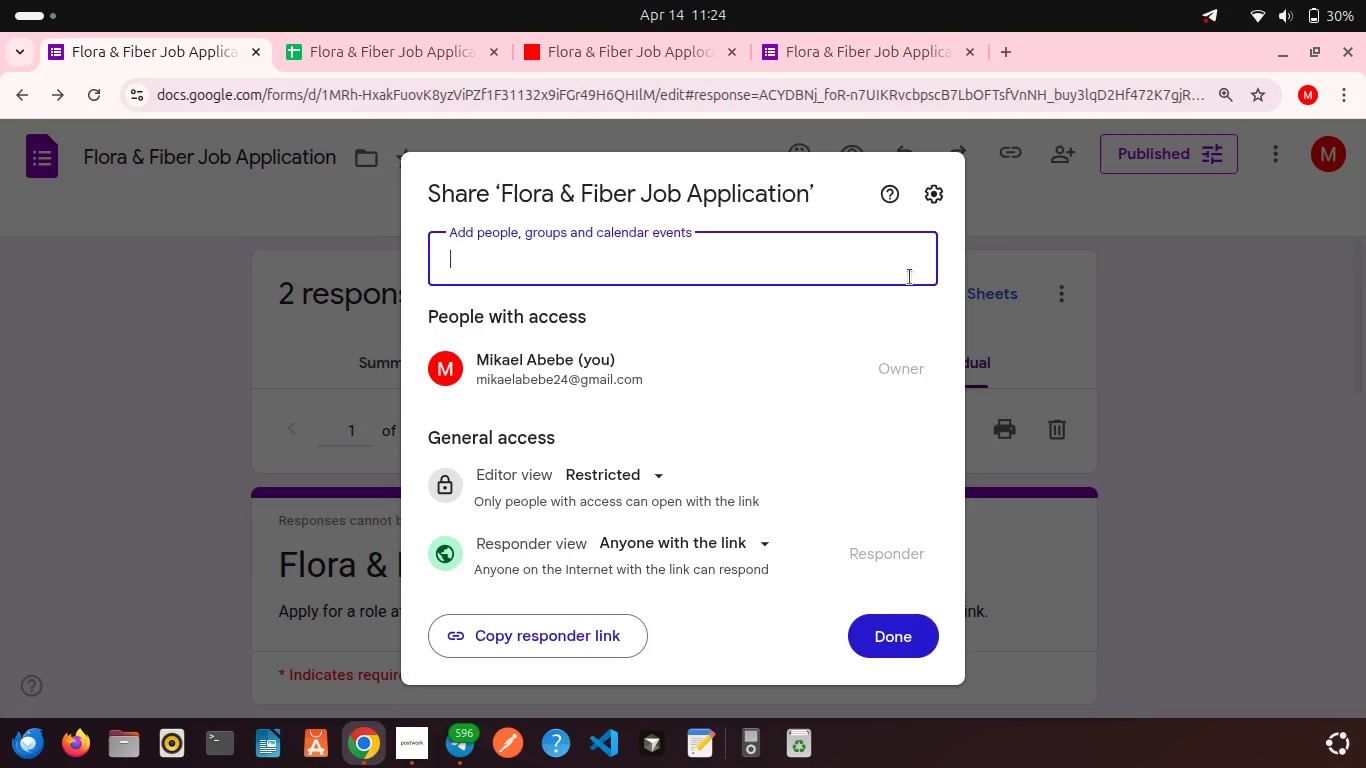 
left_click([1002, 250])
 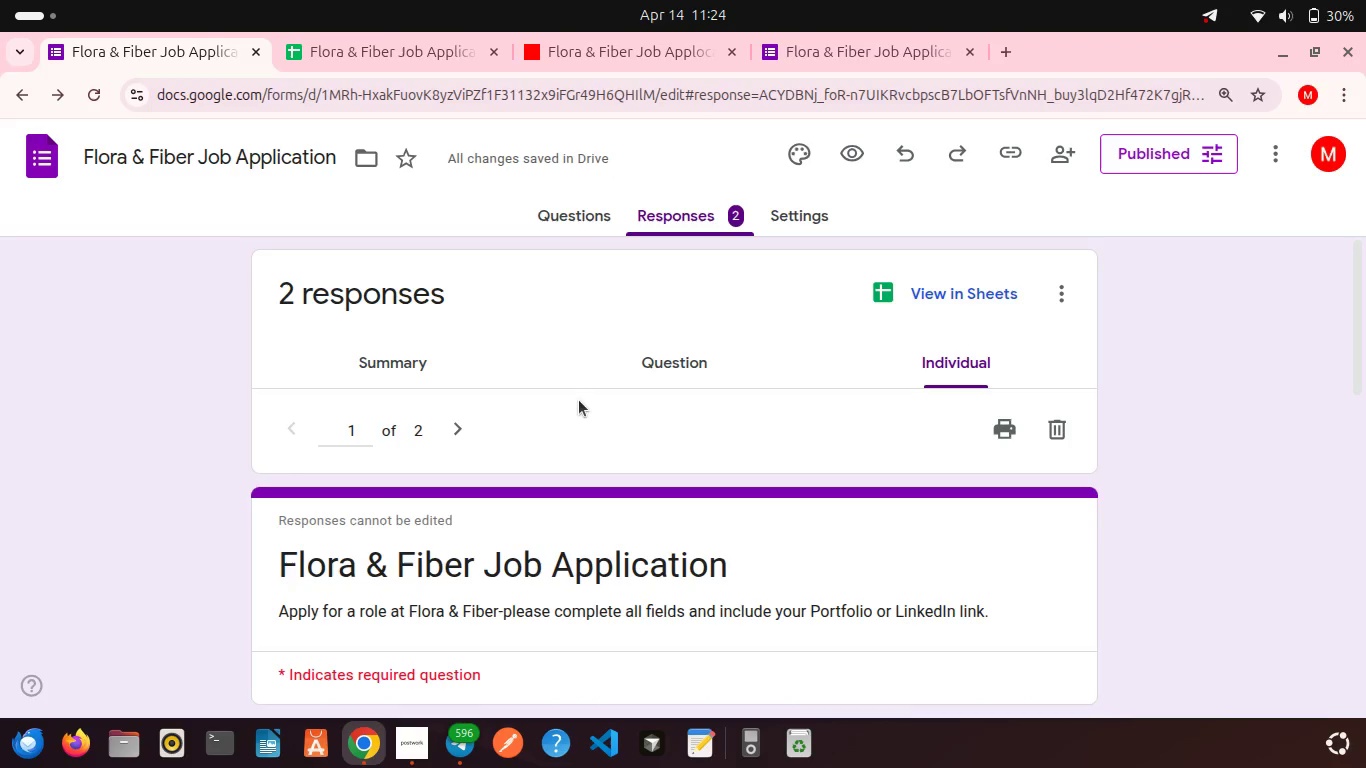 
scroll: coordinate [579, 400], scroll_direction: down, amount: 3.0
 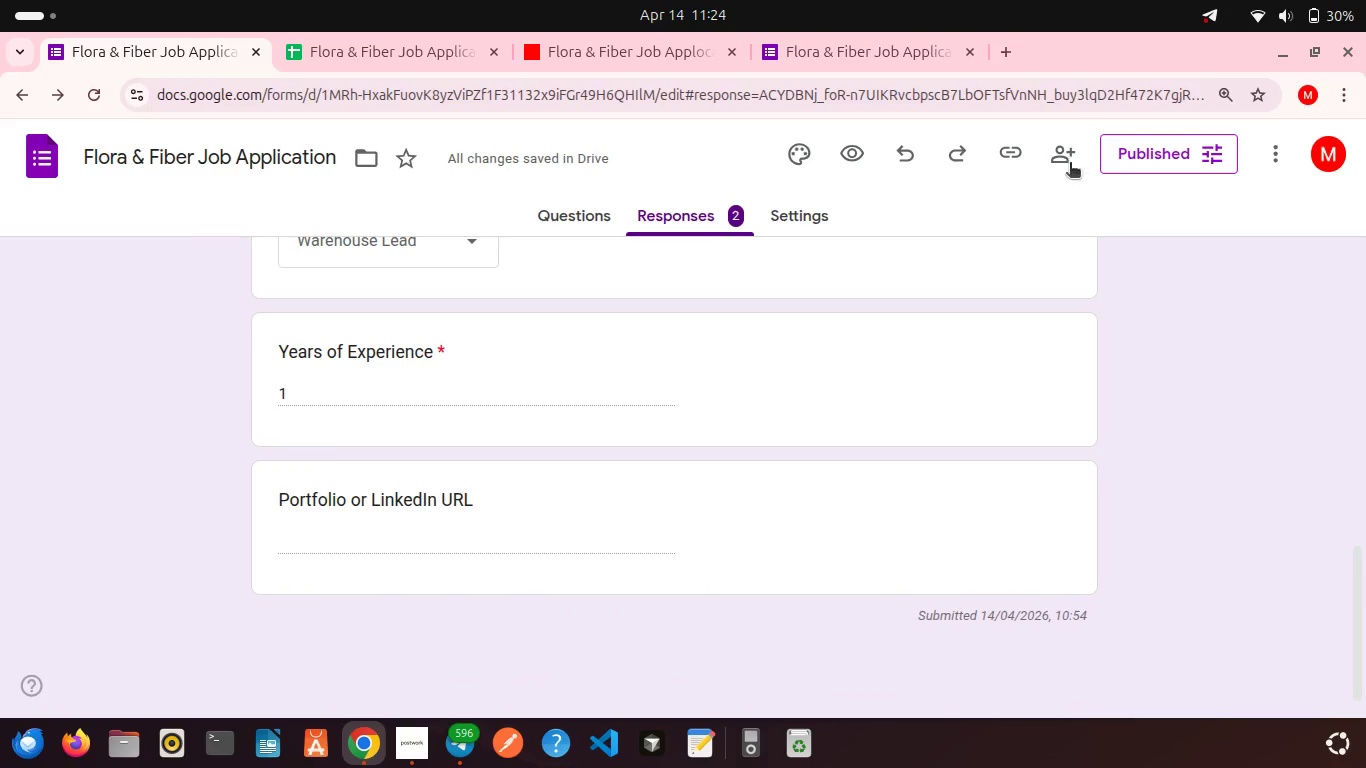 
left_click([1147, 156])
 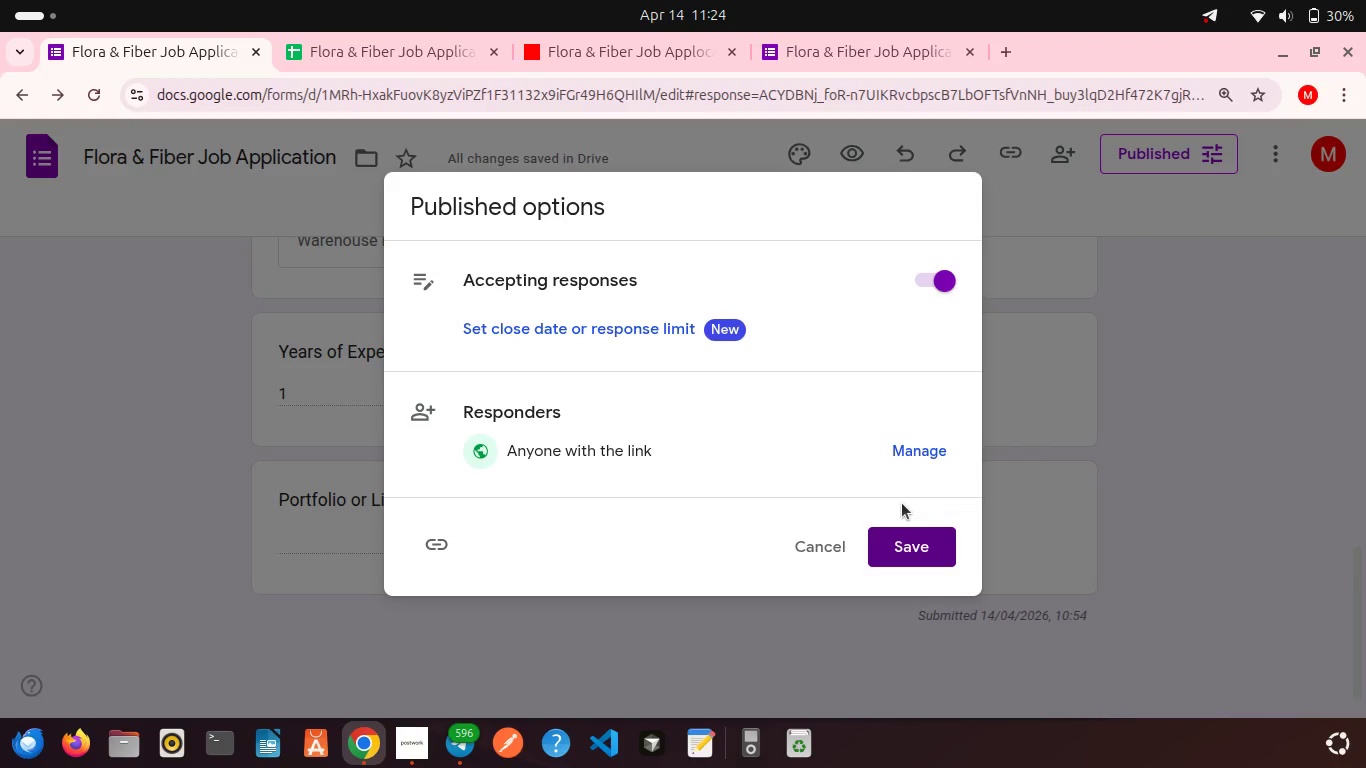 
left_click([898, 530])
 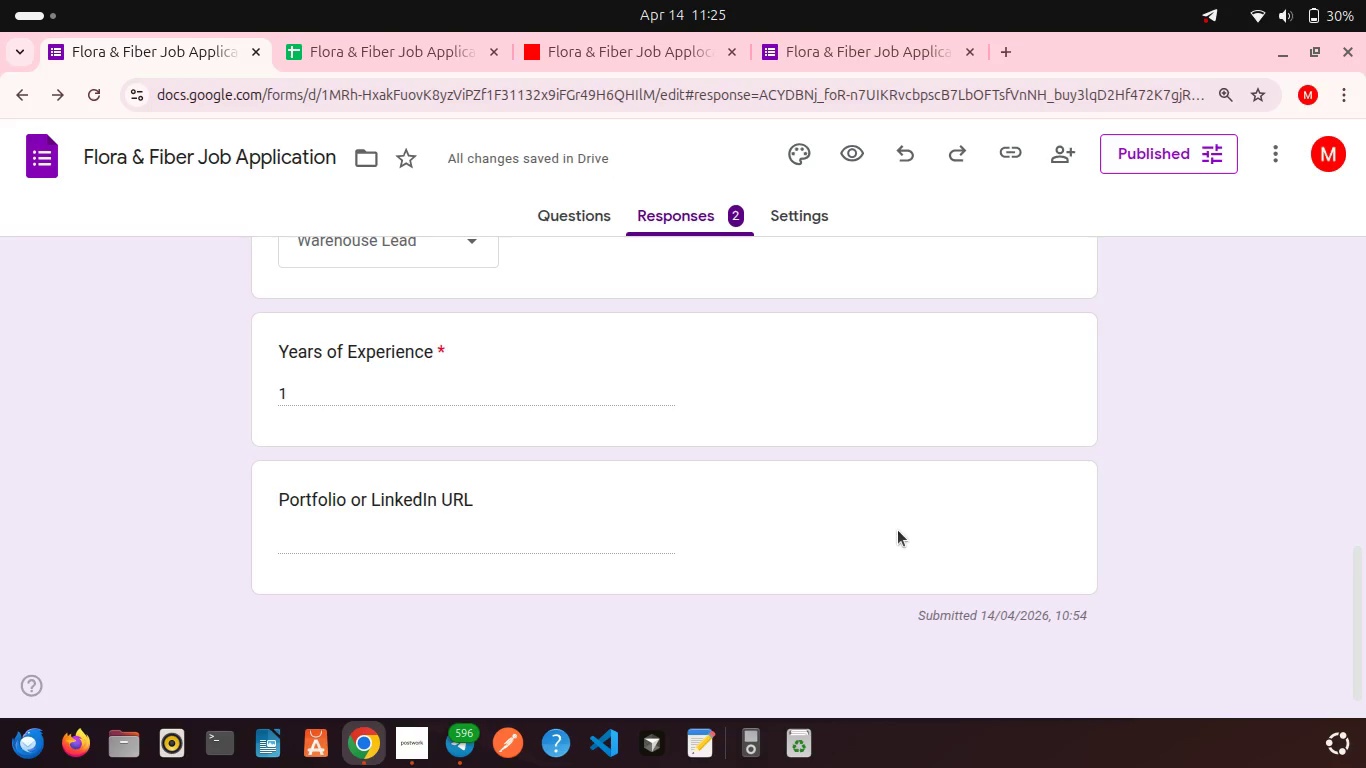 
scroll: coordinate [791, 376], scroll_direction: up, amount: 21.0
 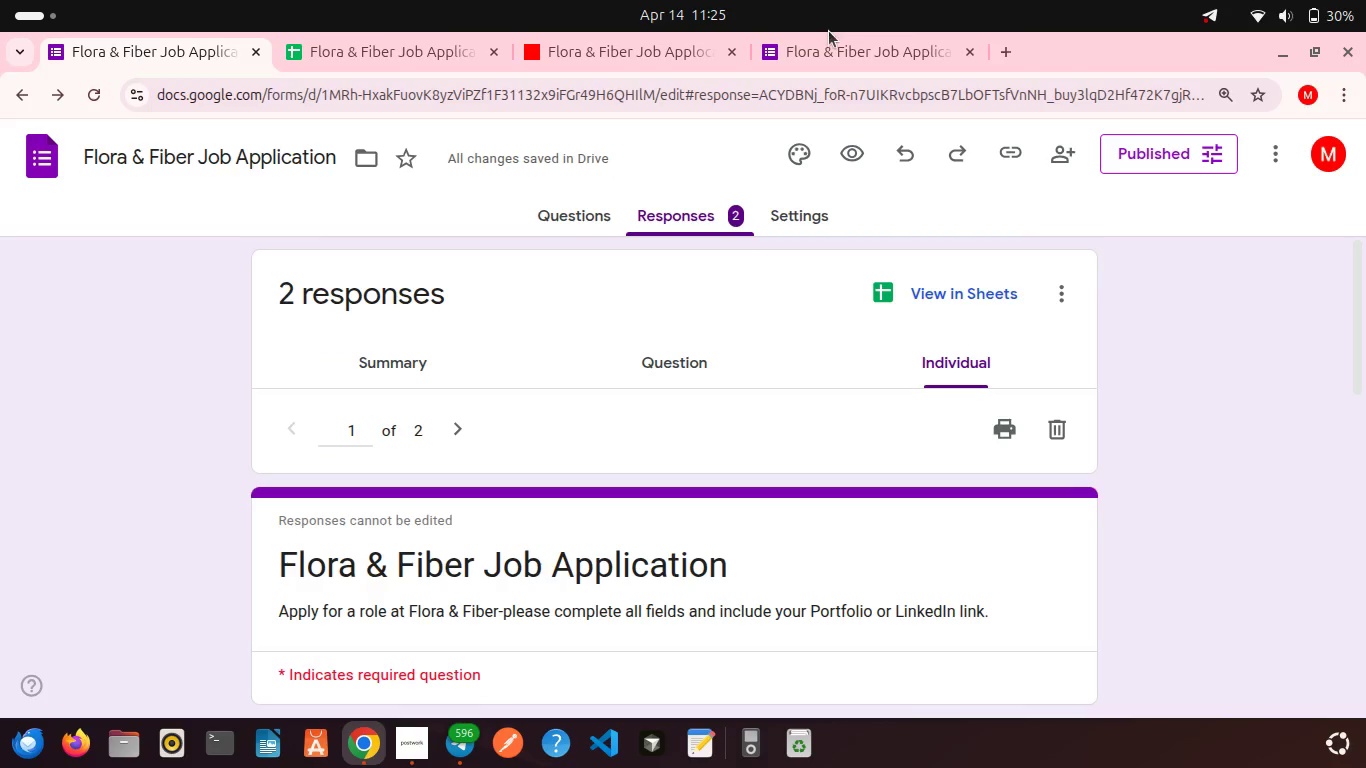 
left_click([829, 31])
 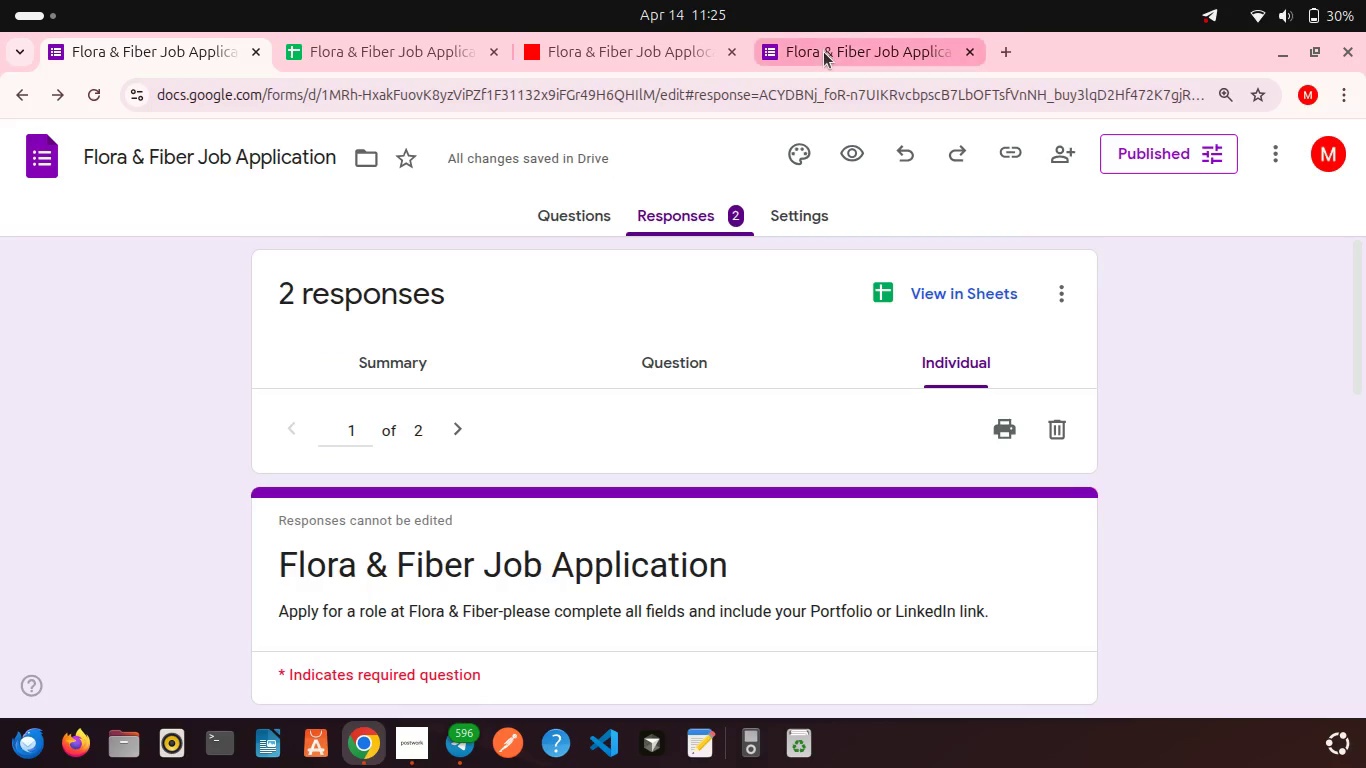 
left_click([824, 52])
 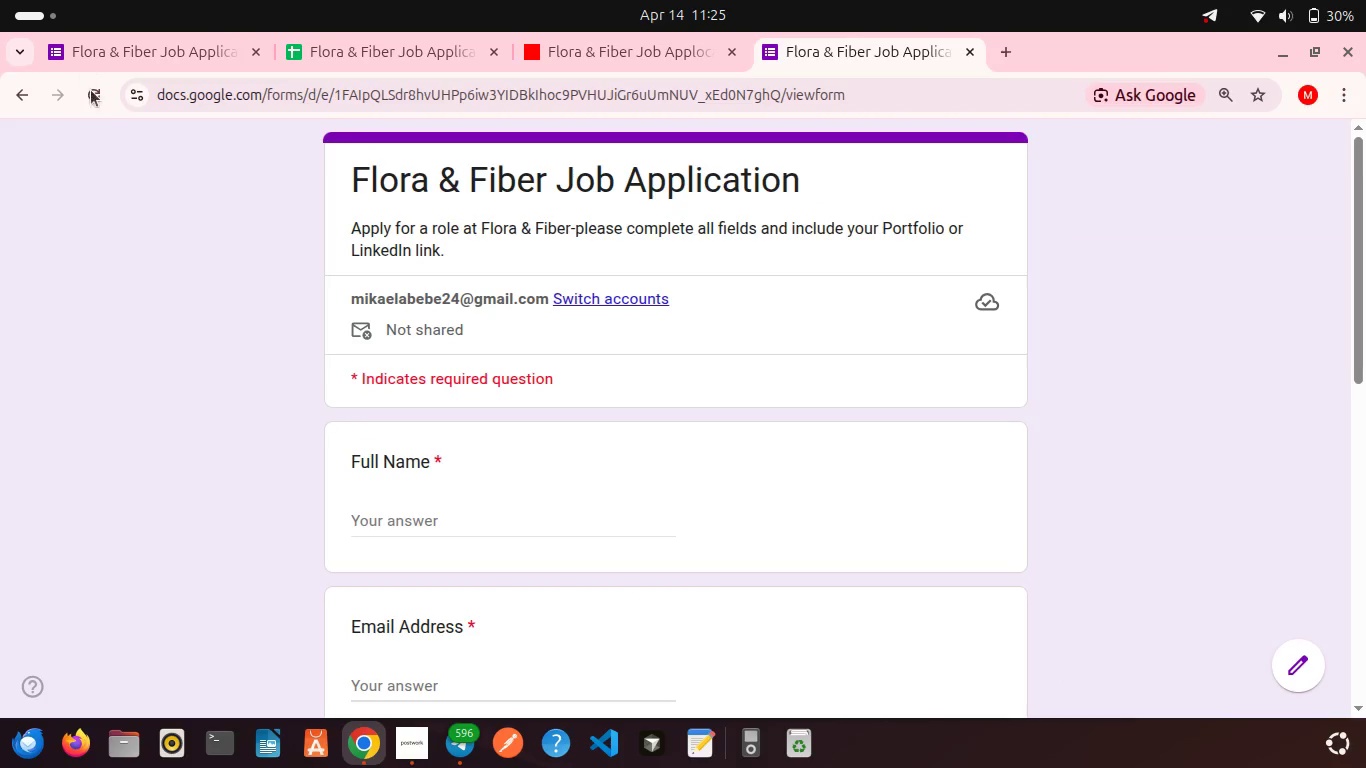 
left_click([105, 100])
 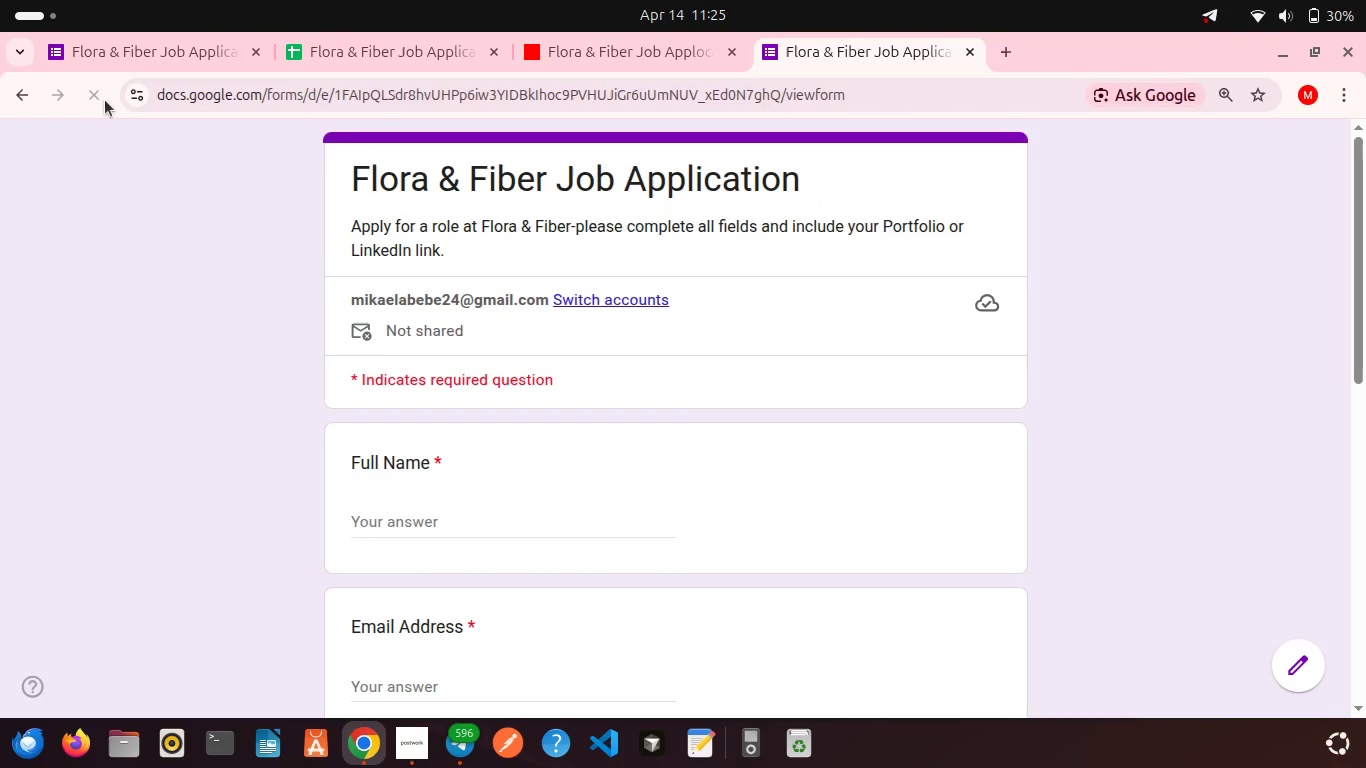 
scroll: coordinate [180, 304], scroll_direction: up, amount: 3.0
 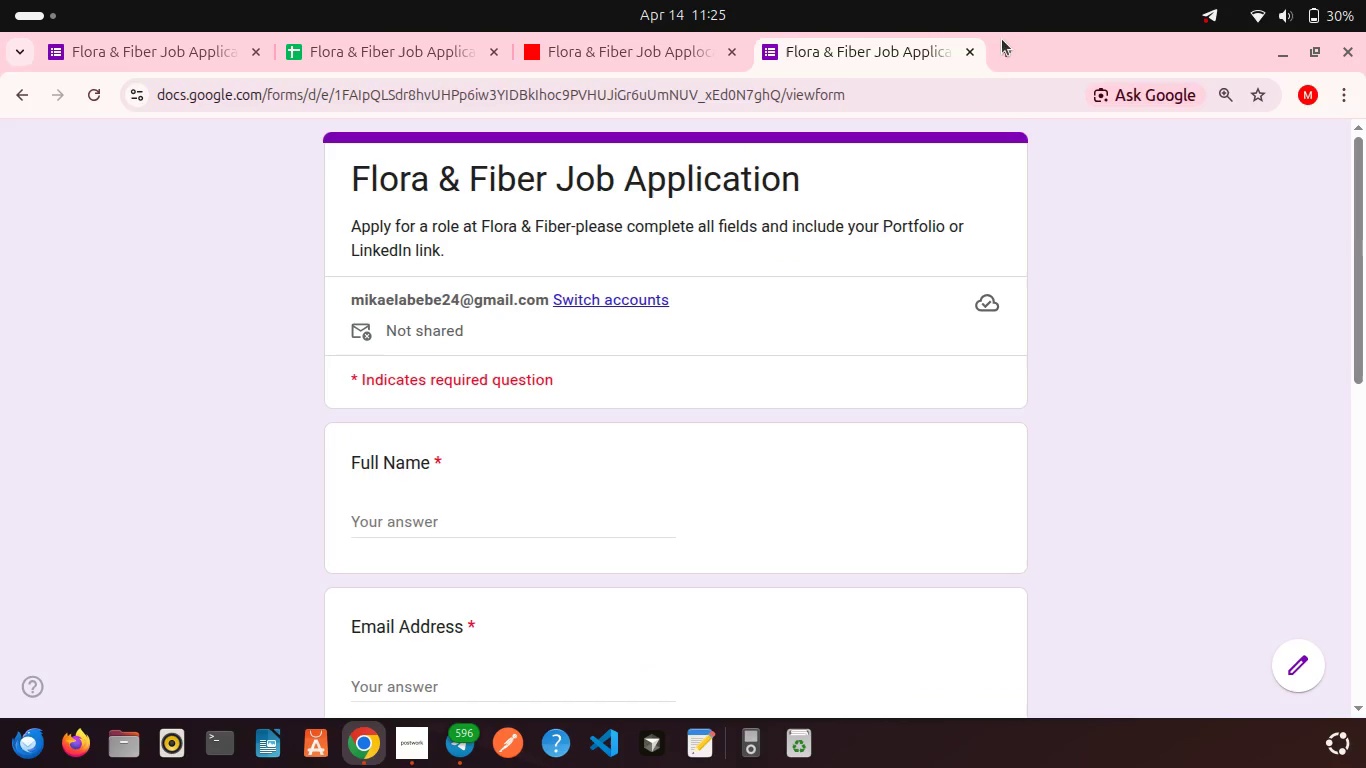 
left_click([970, 50])
 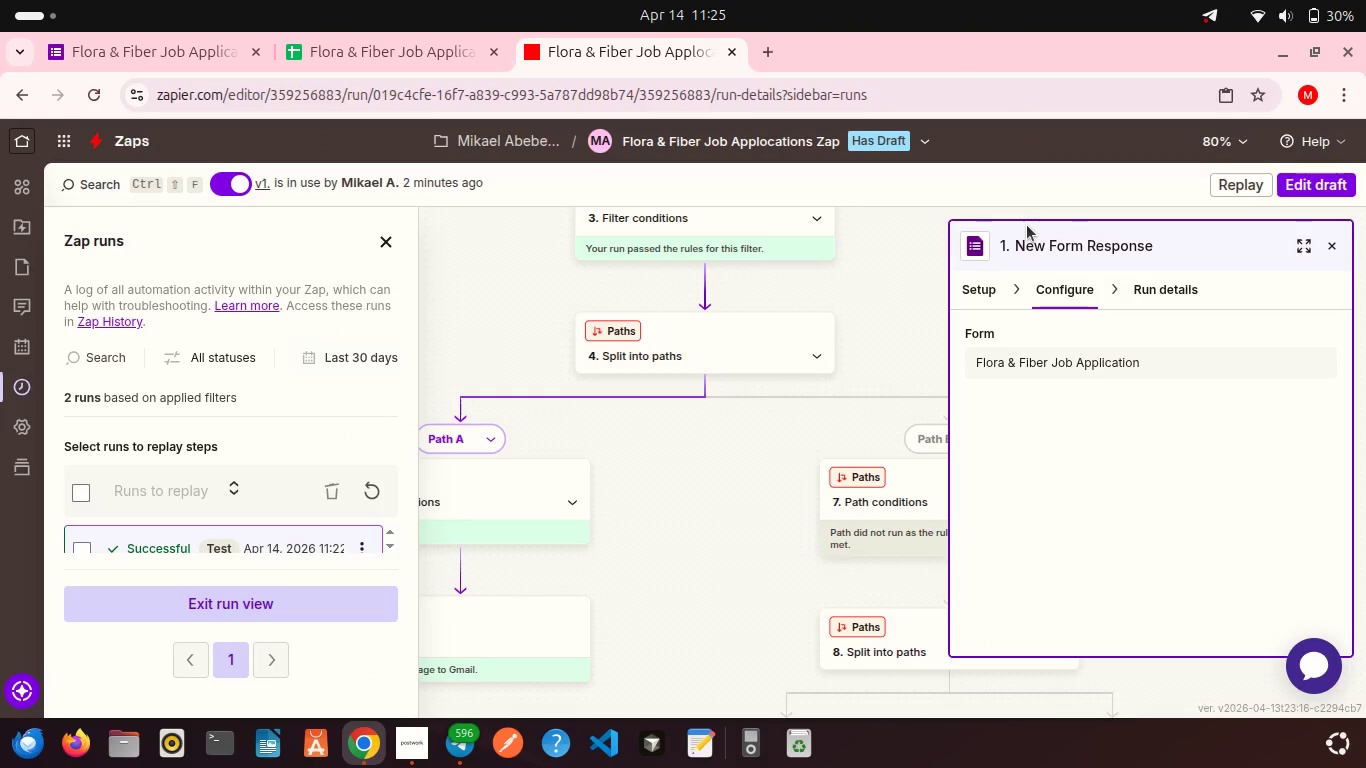 
left_click_drag(start_coordinate=[1168, 242], to_coordinate=[1247, 228])
 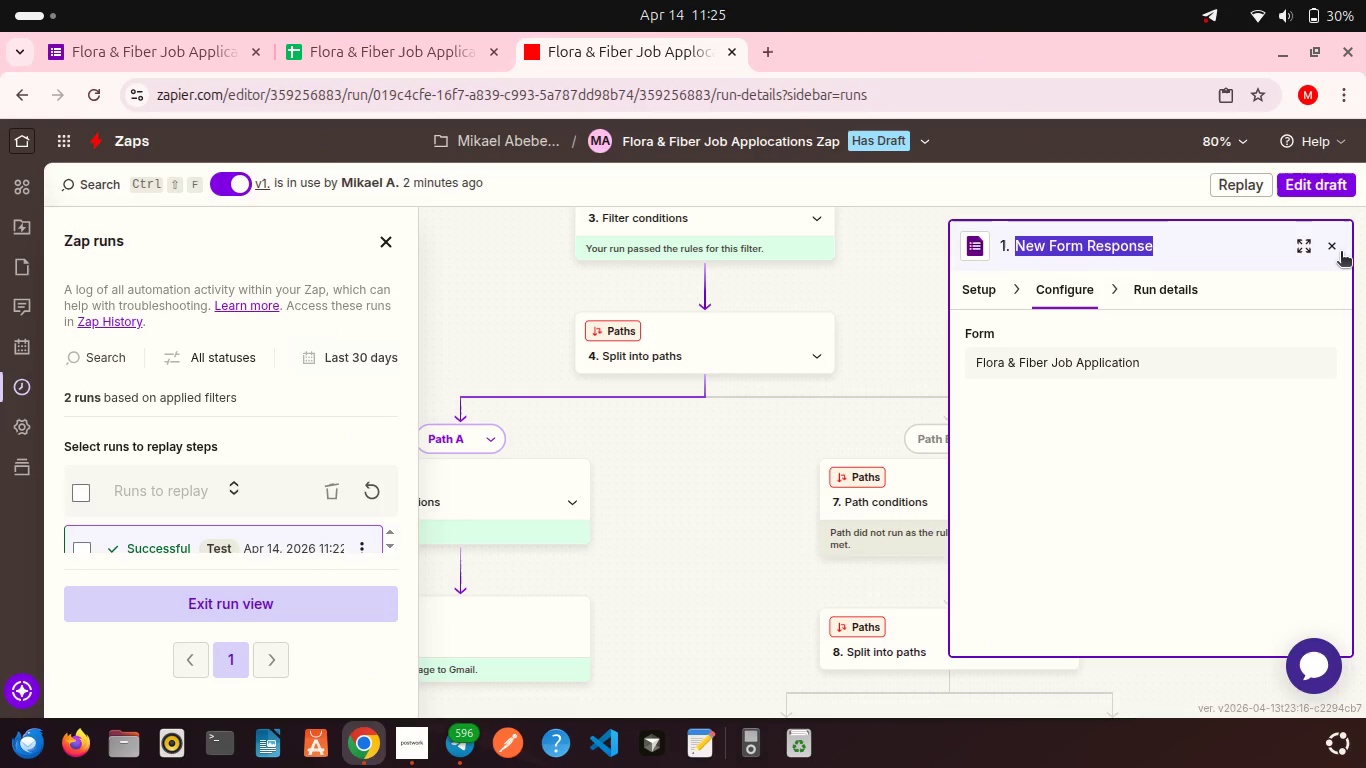 
left_click([1341, 253])
 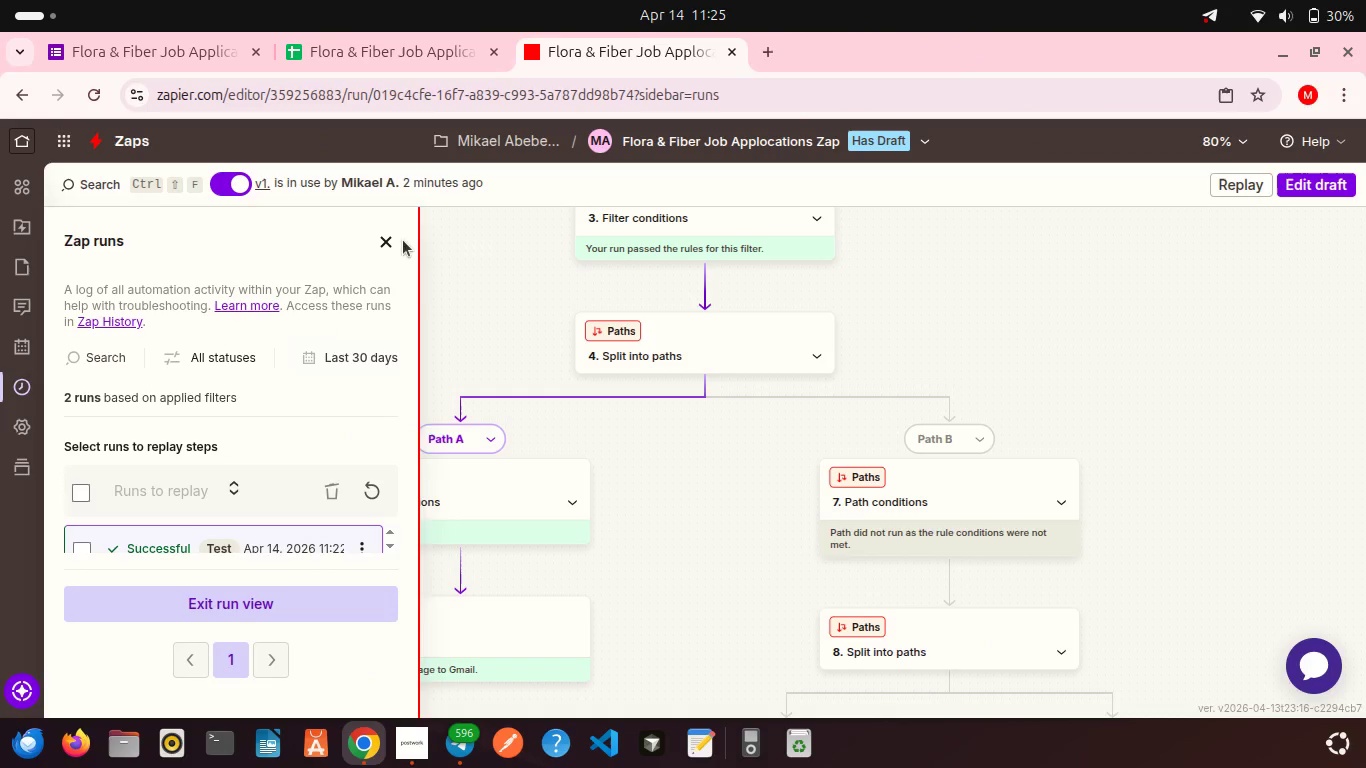 
left_click([389, 244])
 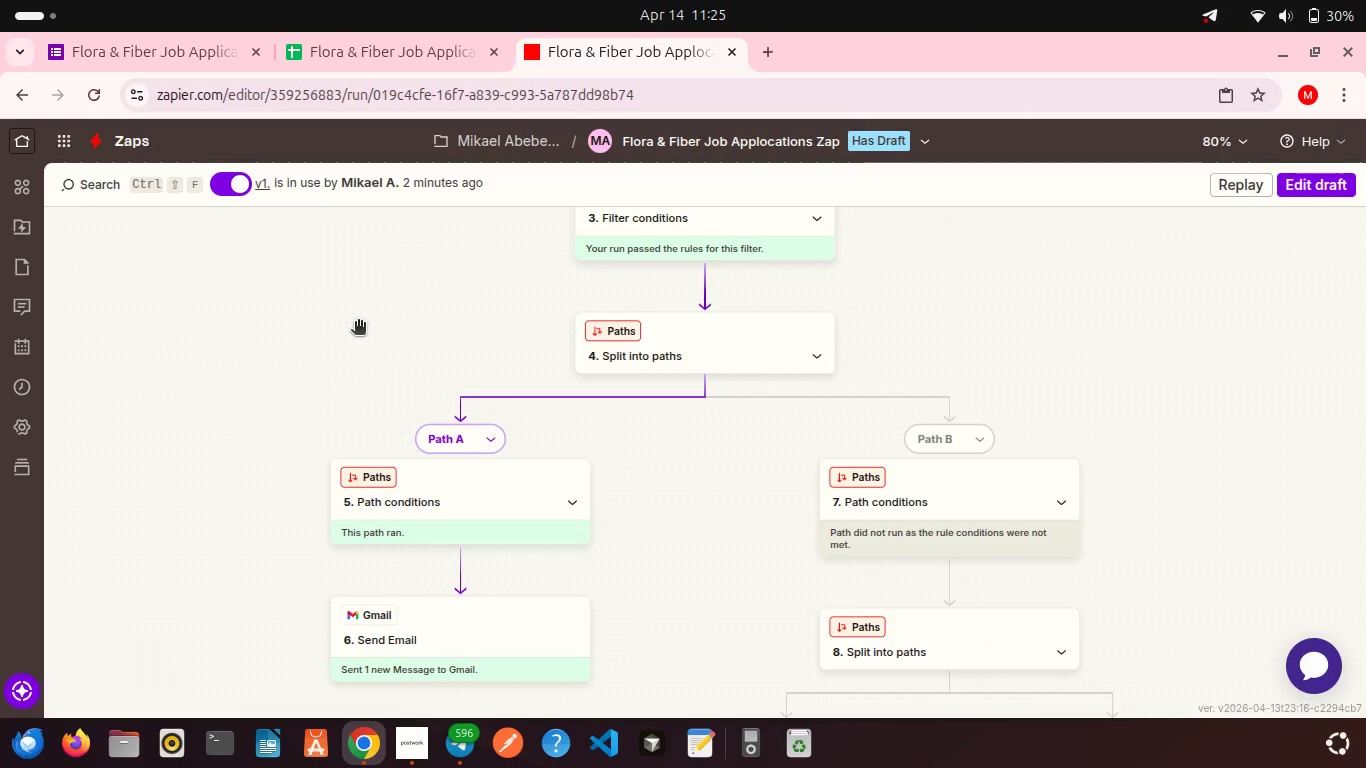 
scroll: coordinate [358, 323], scroll_direction: up, amount: 6.0
 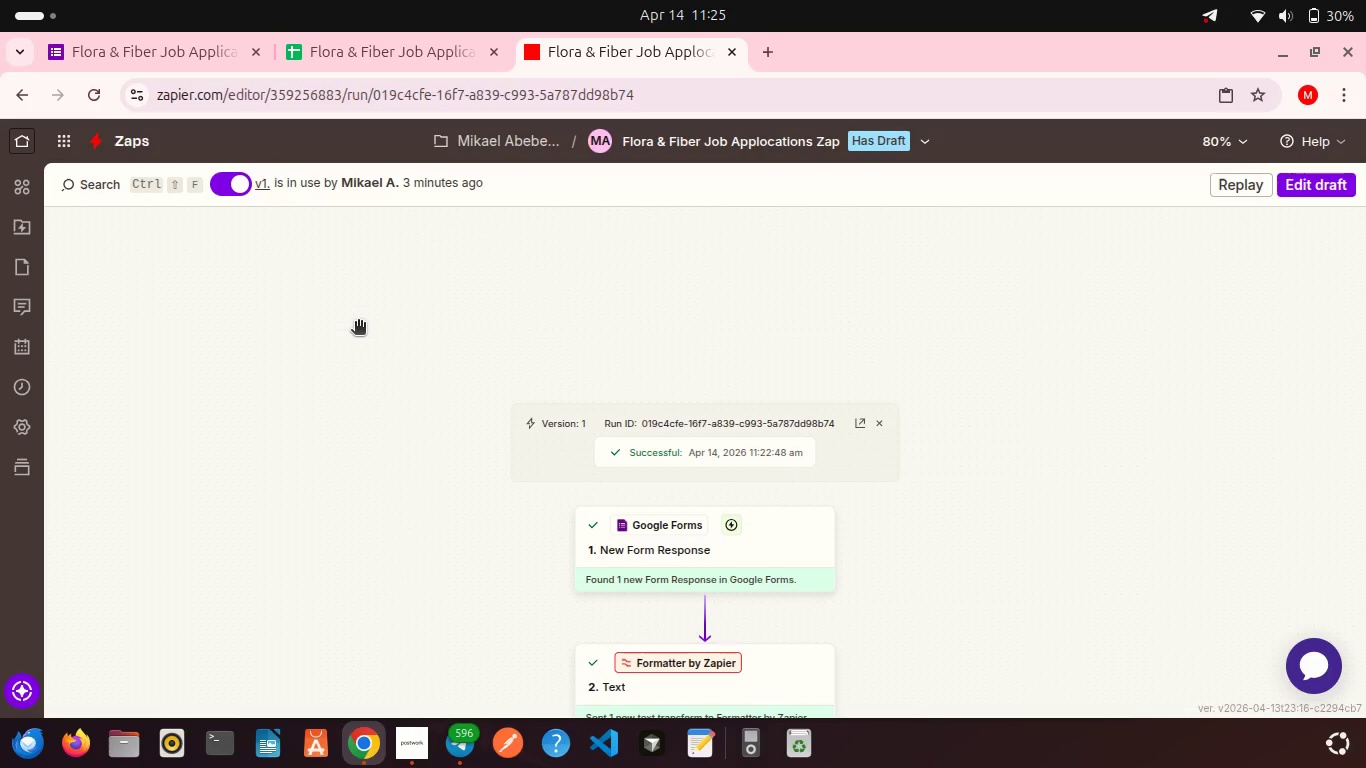 
scroll: coordinate [451, 335], scroll_direction: down, amount: 3.0
 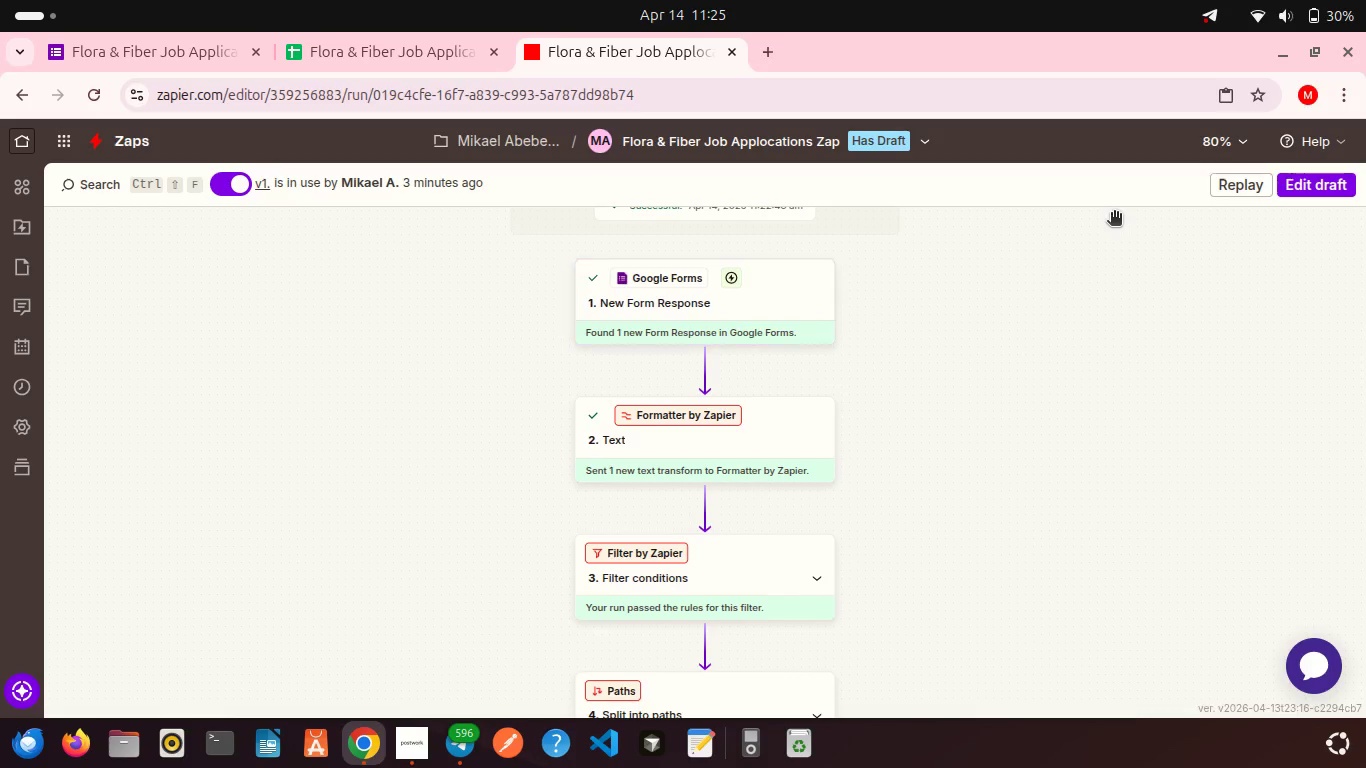 
left_click([1249, 135])
 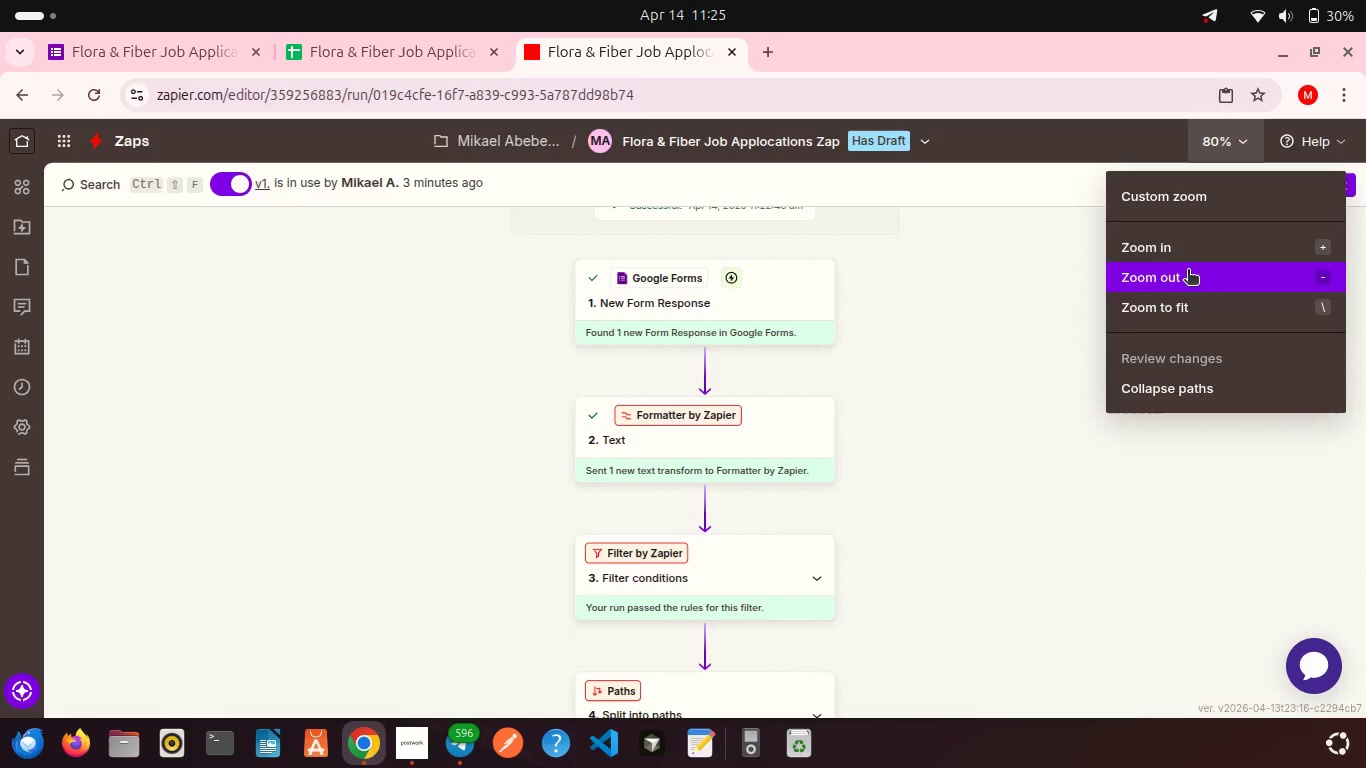 
left_click([1188, 271])
 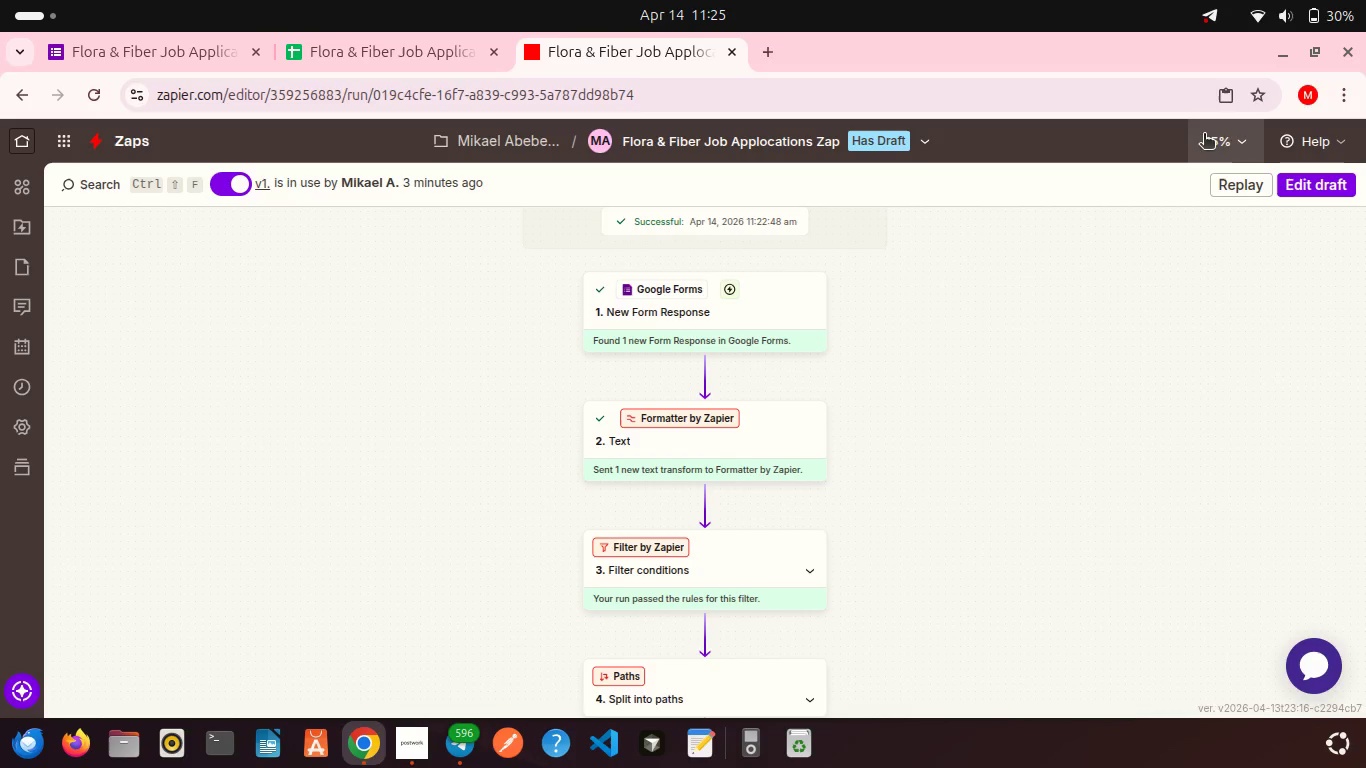 
left_click([1219, 136])
 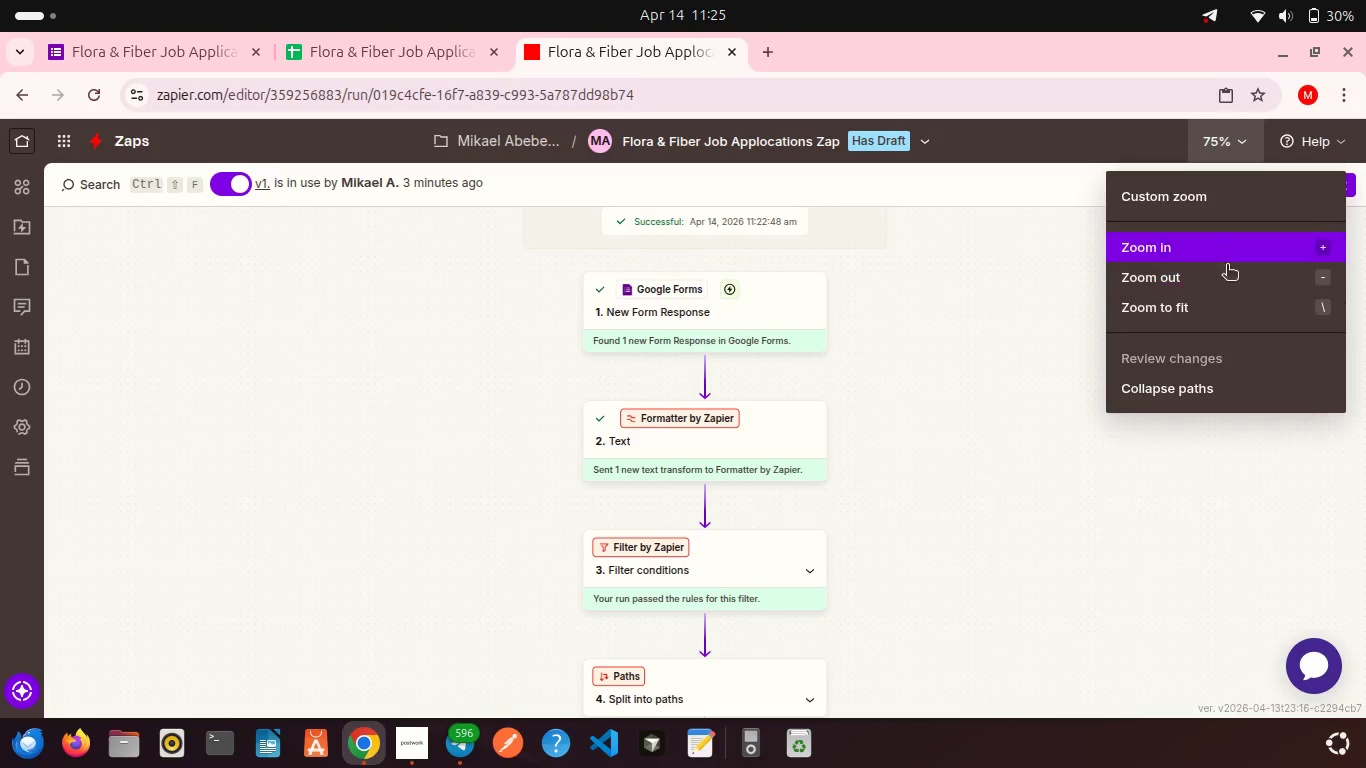 
left_click([1203, 286])
 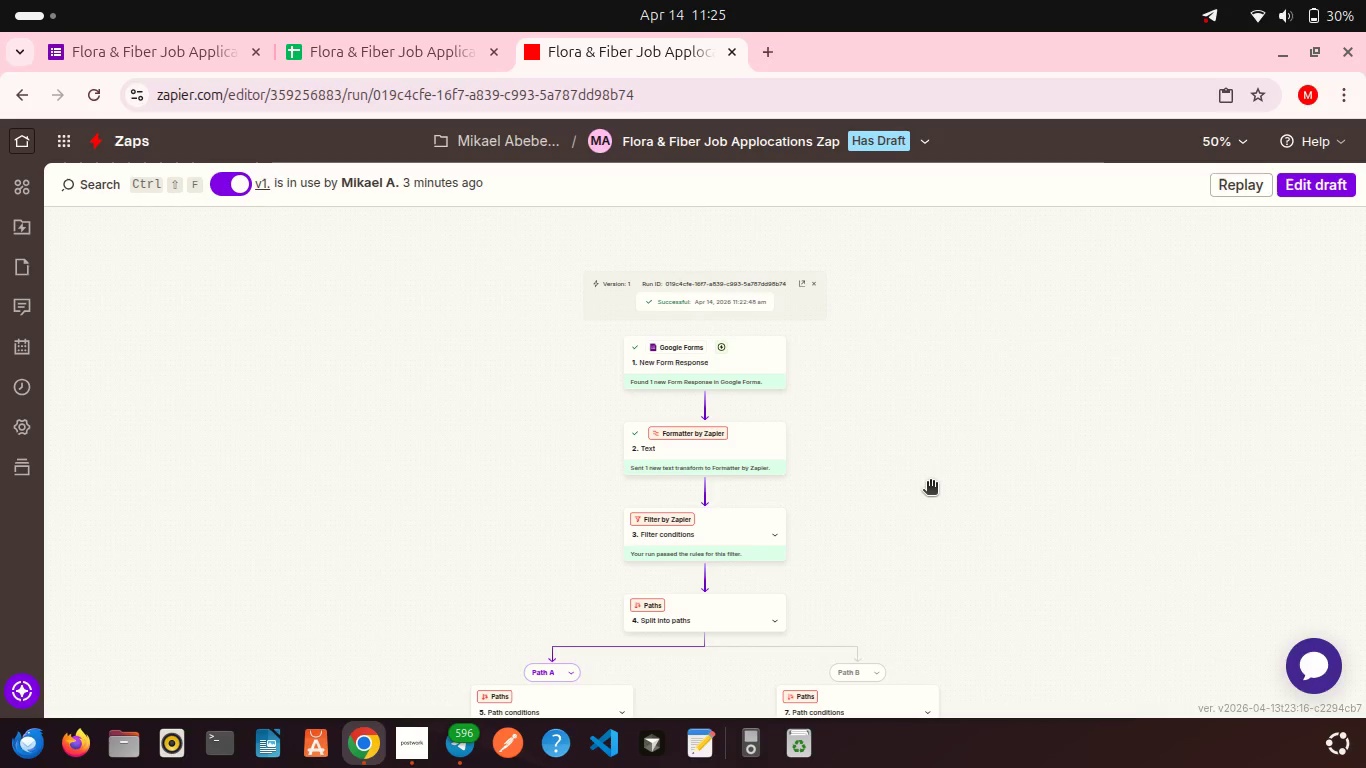 
scroll: coordinate [930, 483], scroll_direction: down, amount: 3.0
 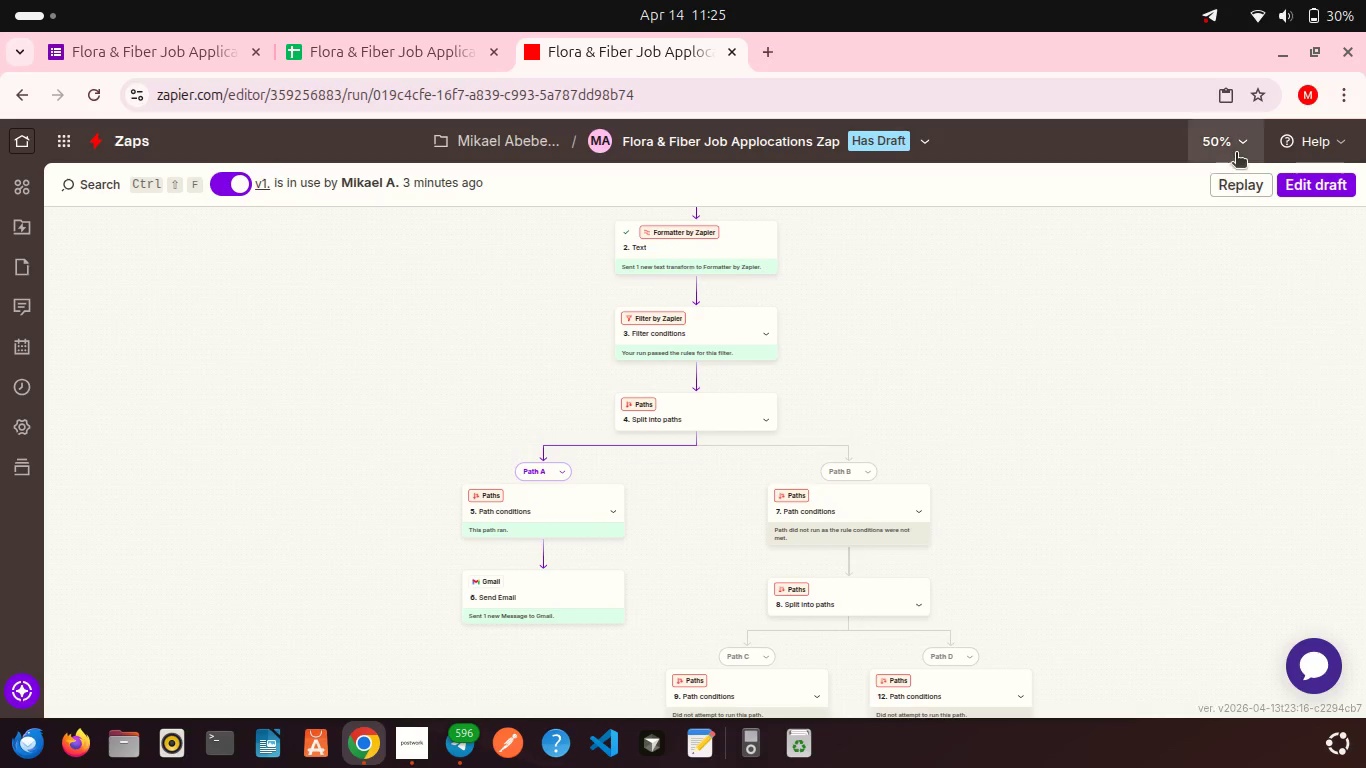 
left_click([1236, 152])
 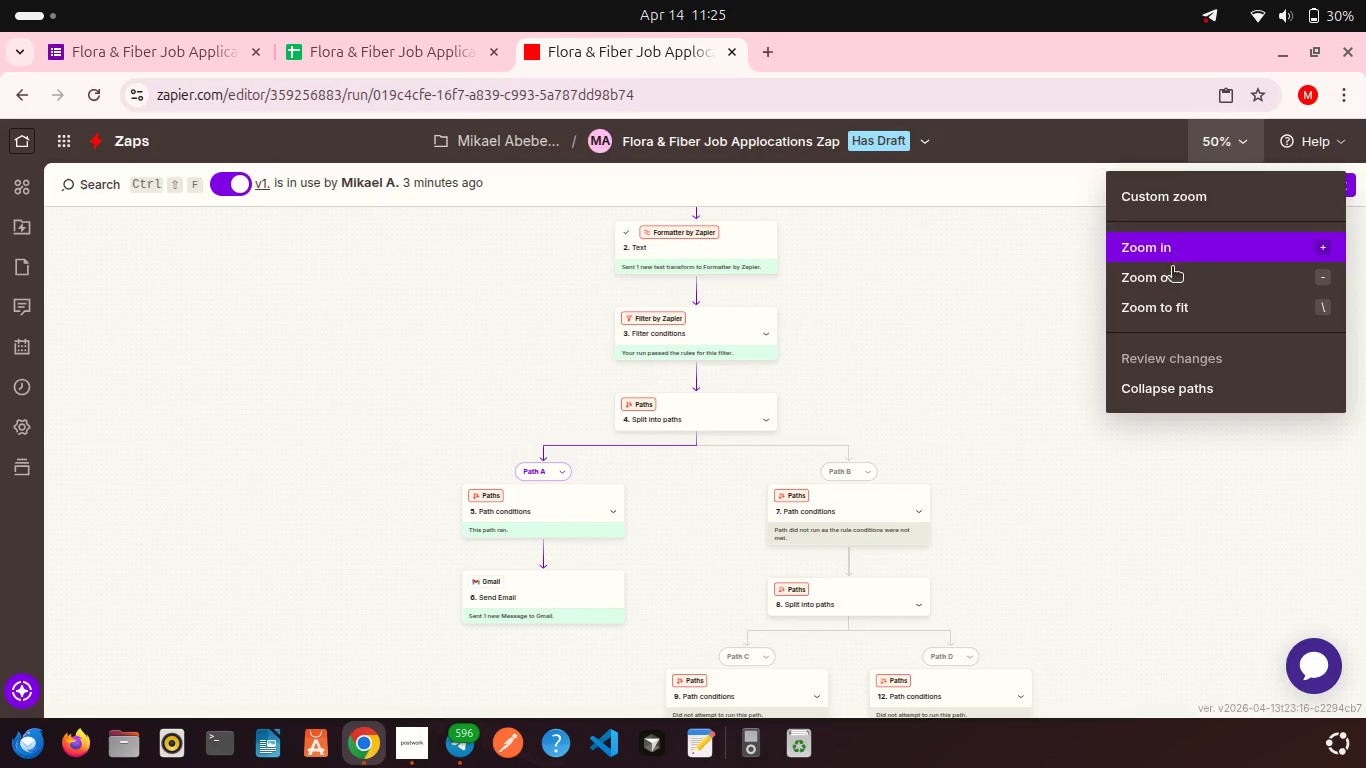 
left_click([1169, 285])
 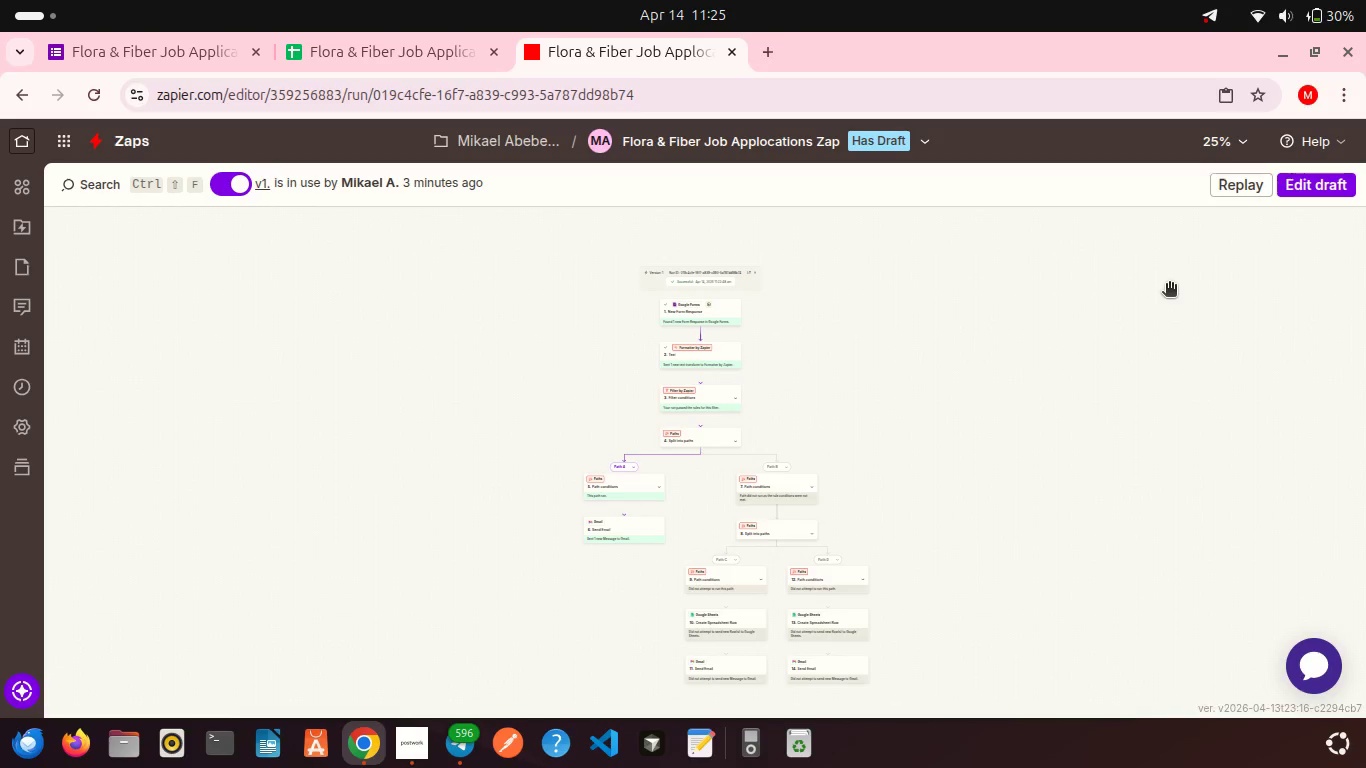 
wait(10.69)
 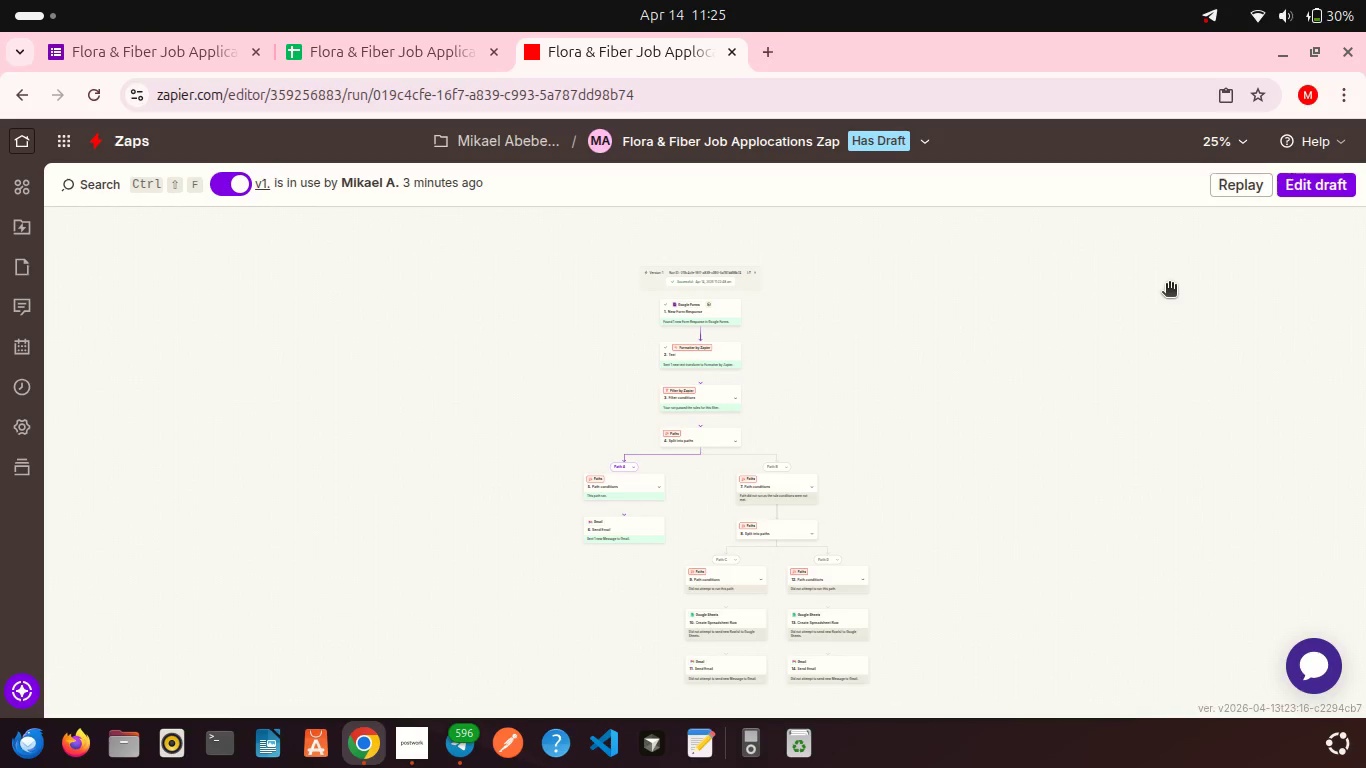 
left_click([1240, 144])
 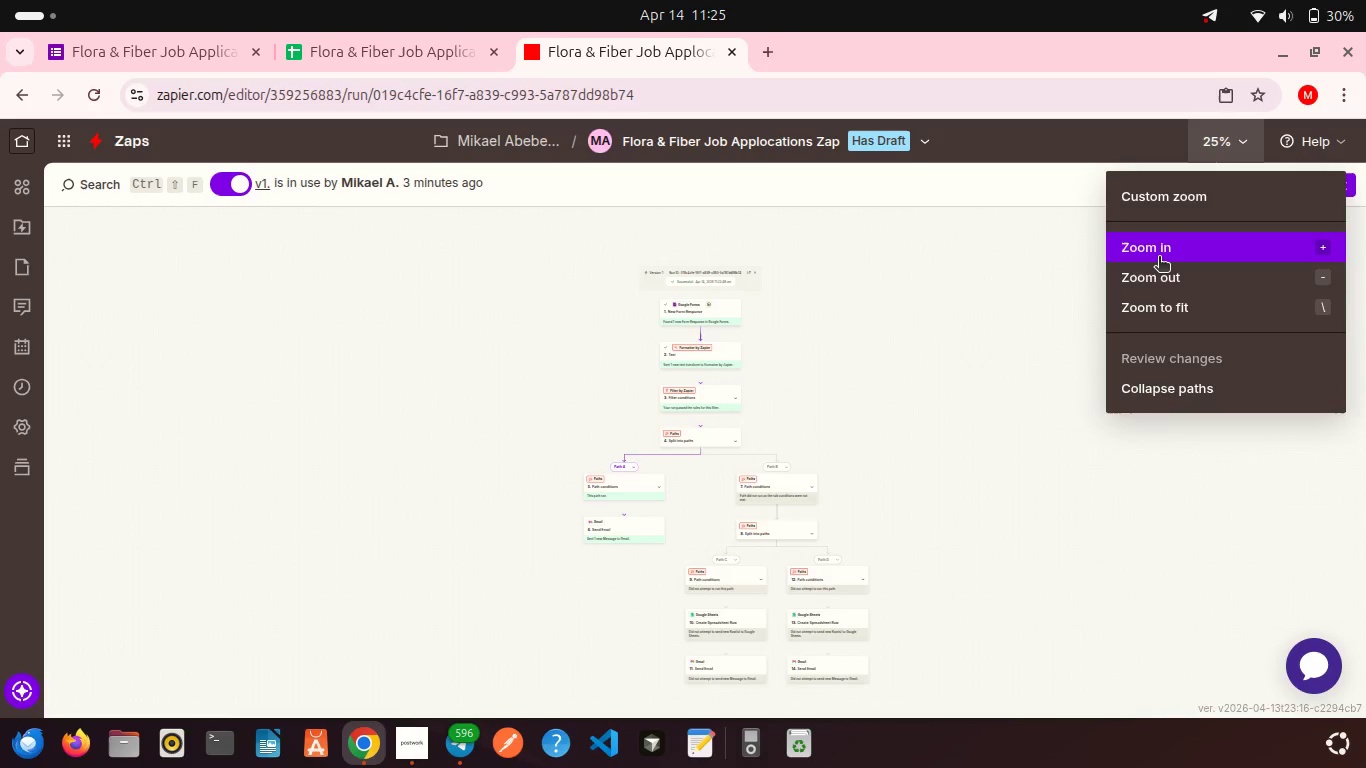 
left_click([1159, 258])
 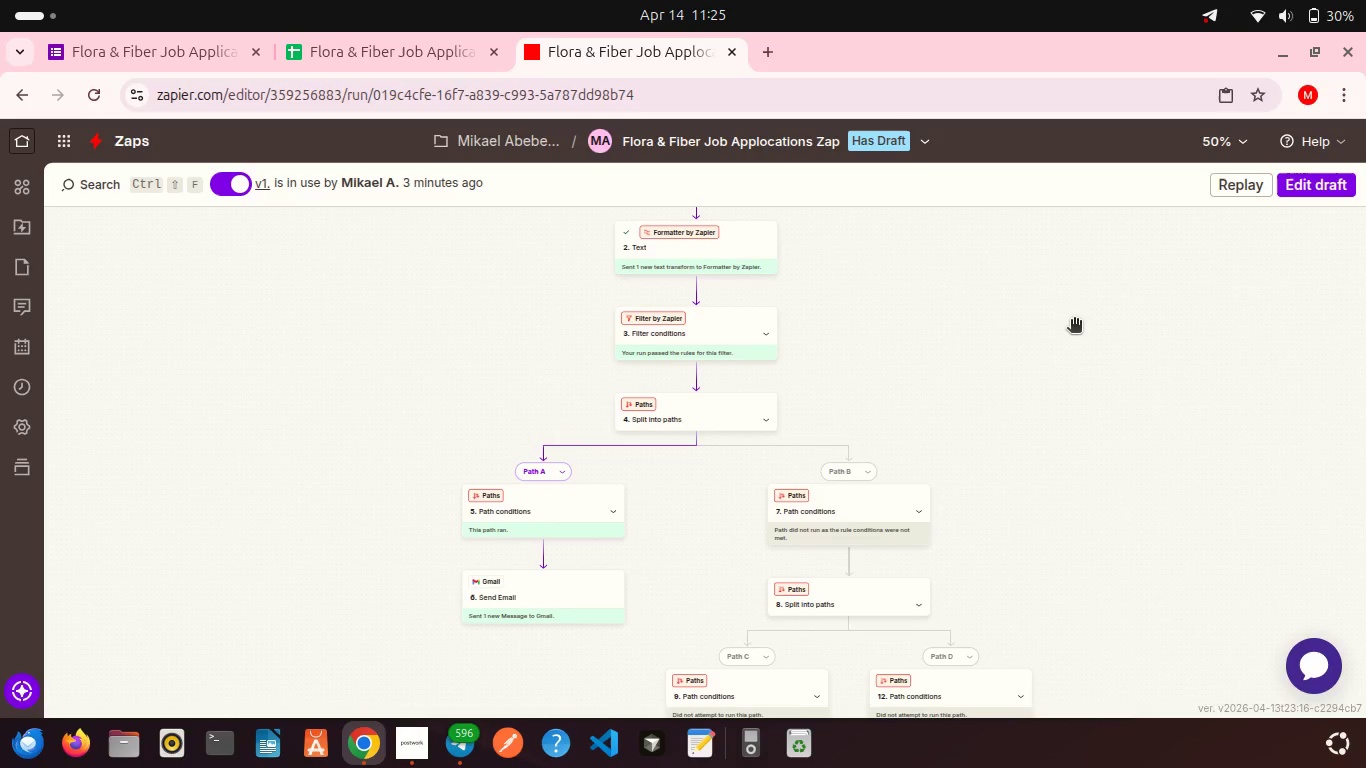 
scroll: coordinate [1074, 321], scroll_direction: down, amount: 3.0
 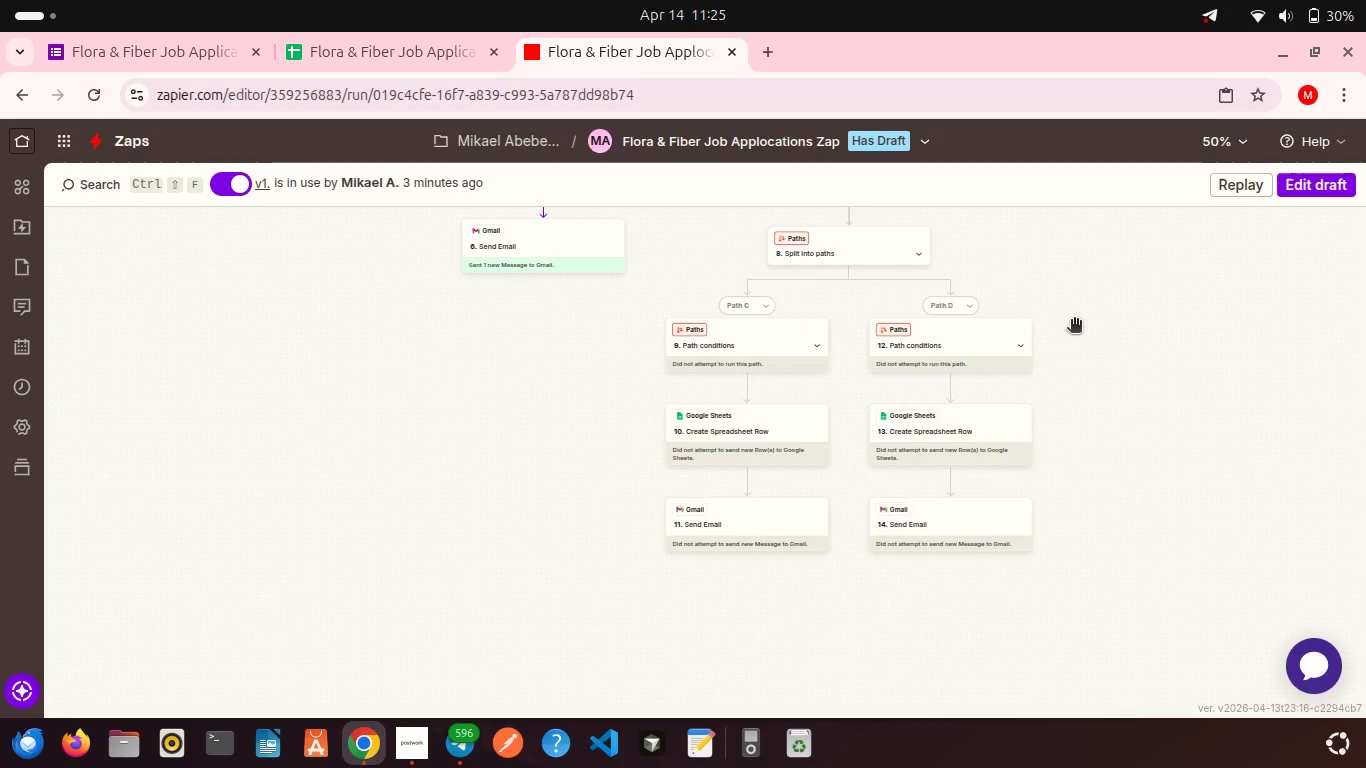 
scroll: coordinate [1074, 321], scroll_direction: up, amount: 6.0
 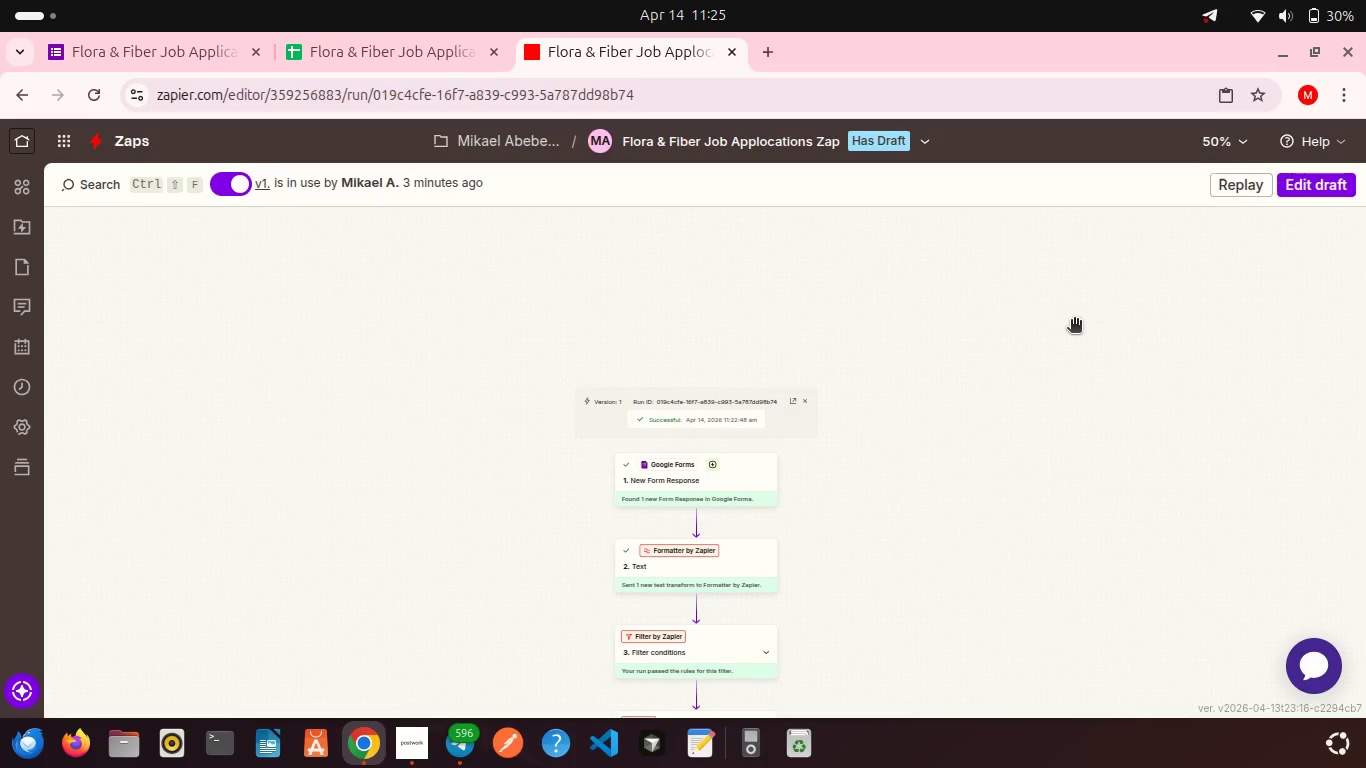 
scroll: coordinate [1074, 321], scroll_direction: down, amount: 3.0
 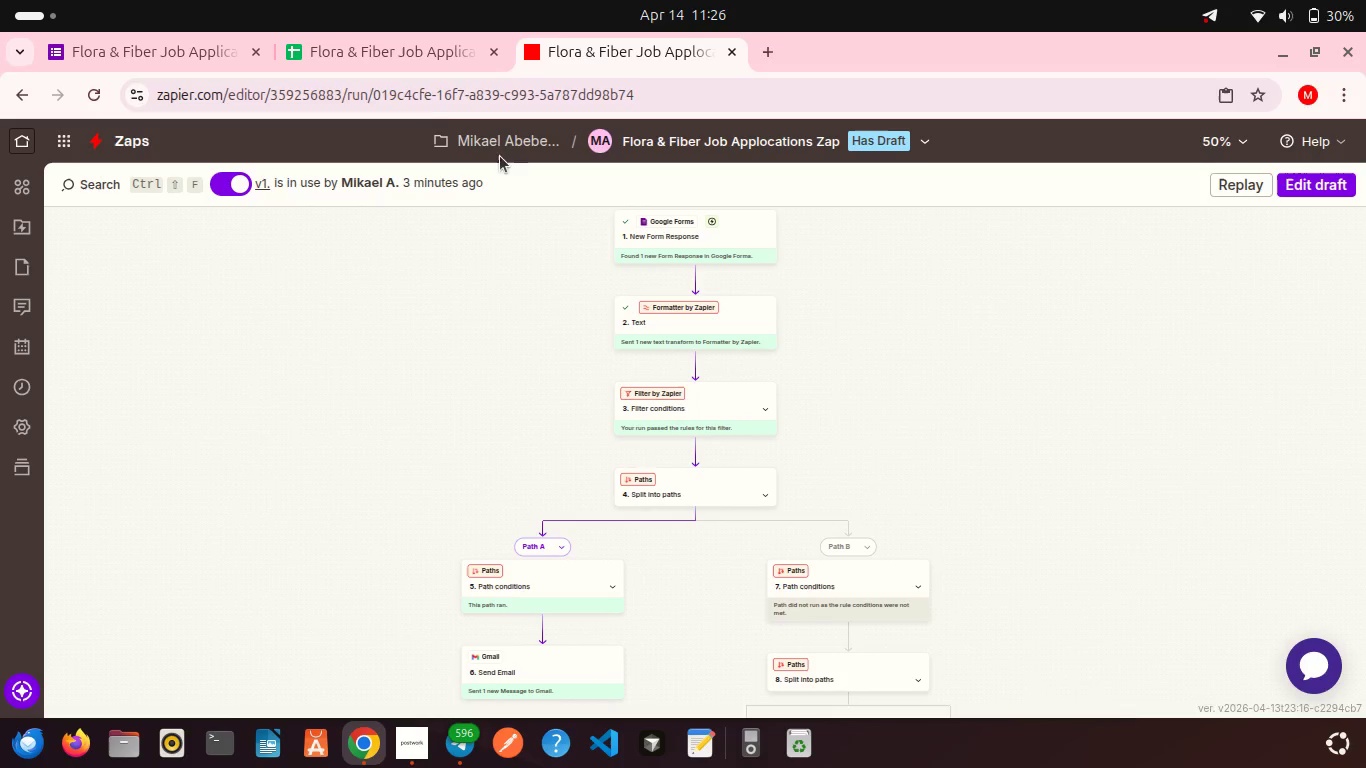 
wait(5.94)
 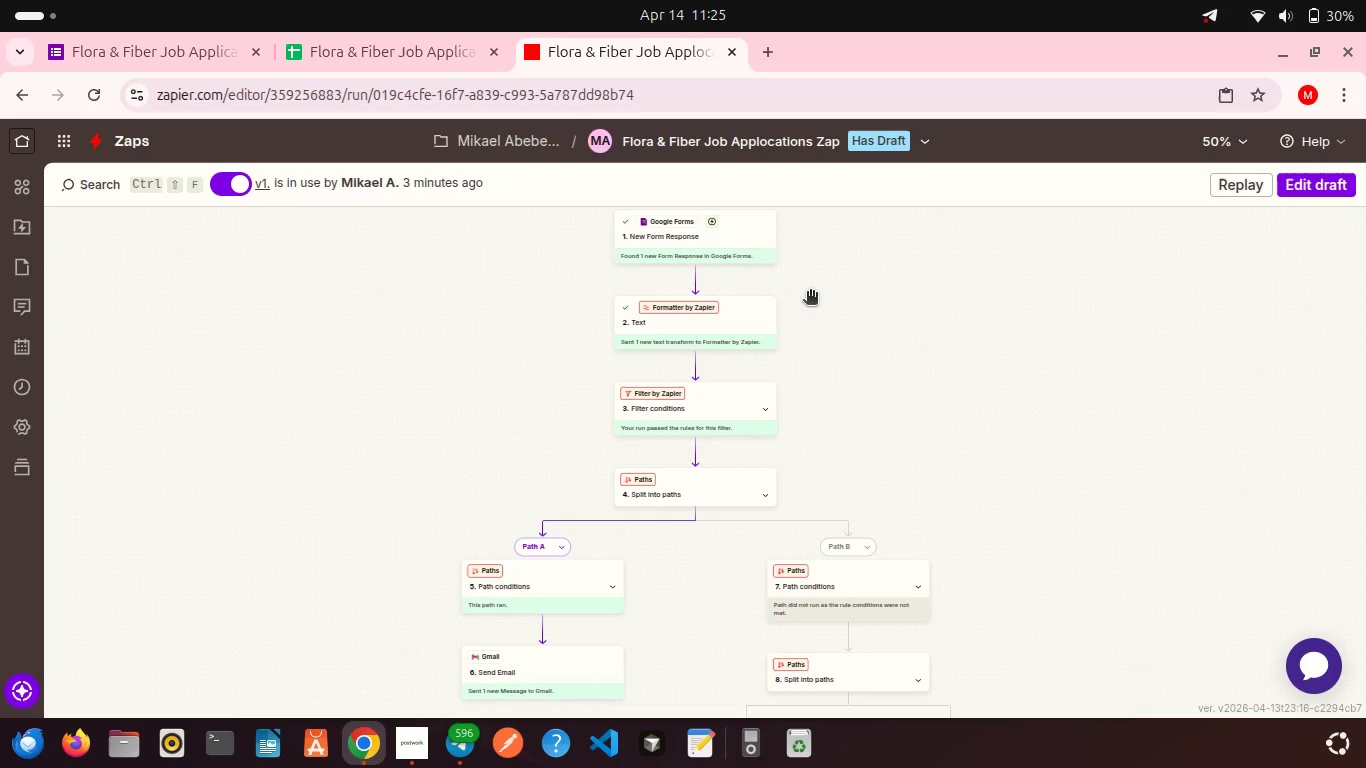 
left_click([664, 485])
 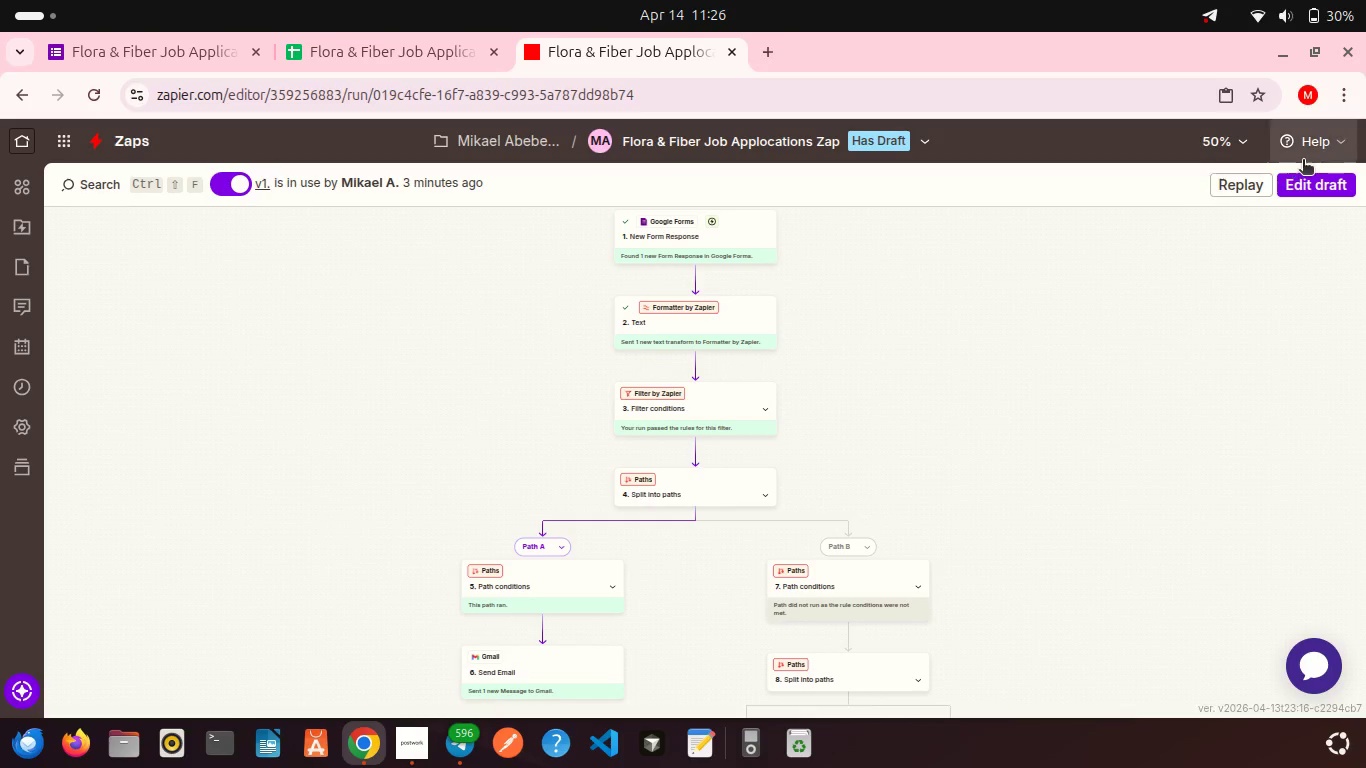 
left_click([1301, 182])
 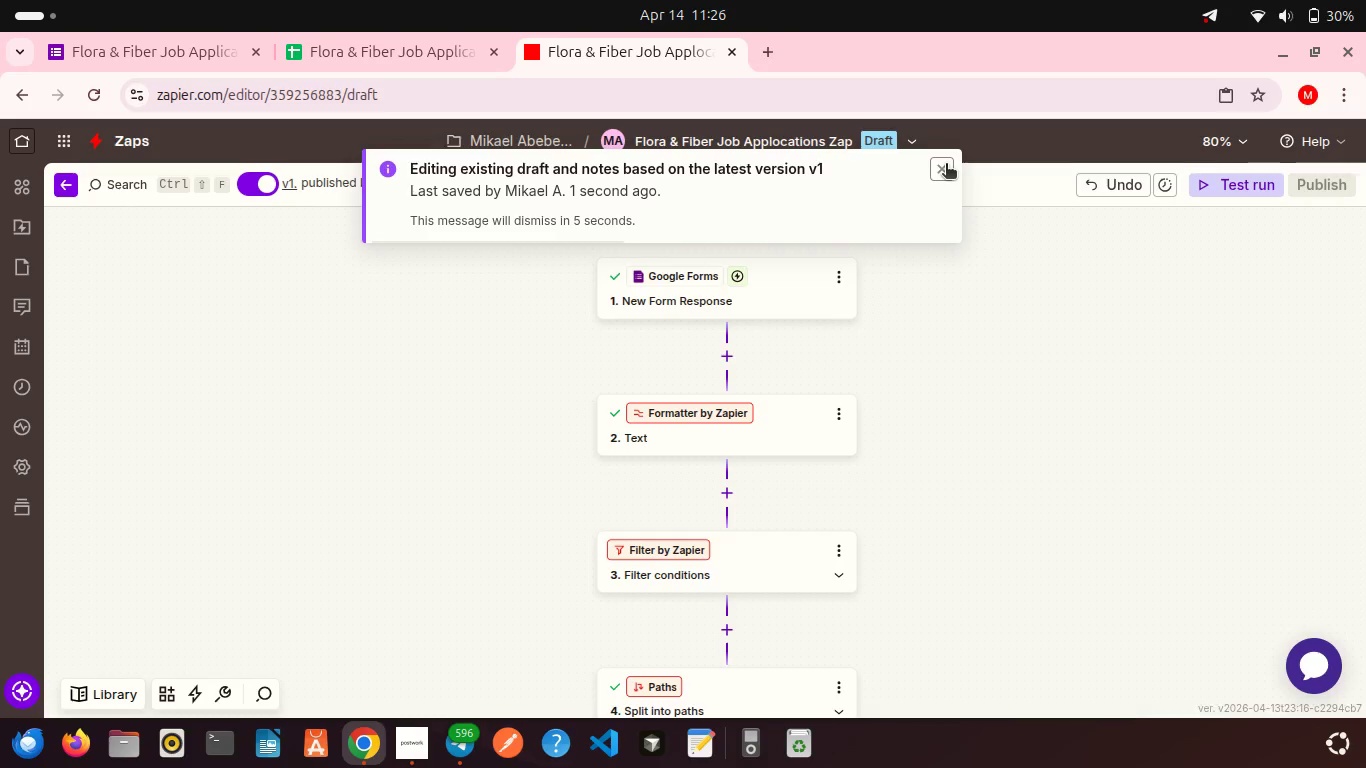 
wait(13.42)
 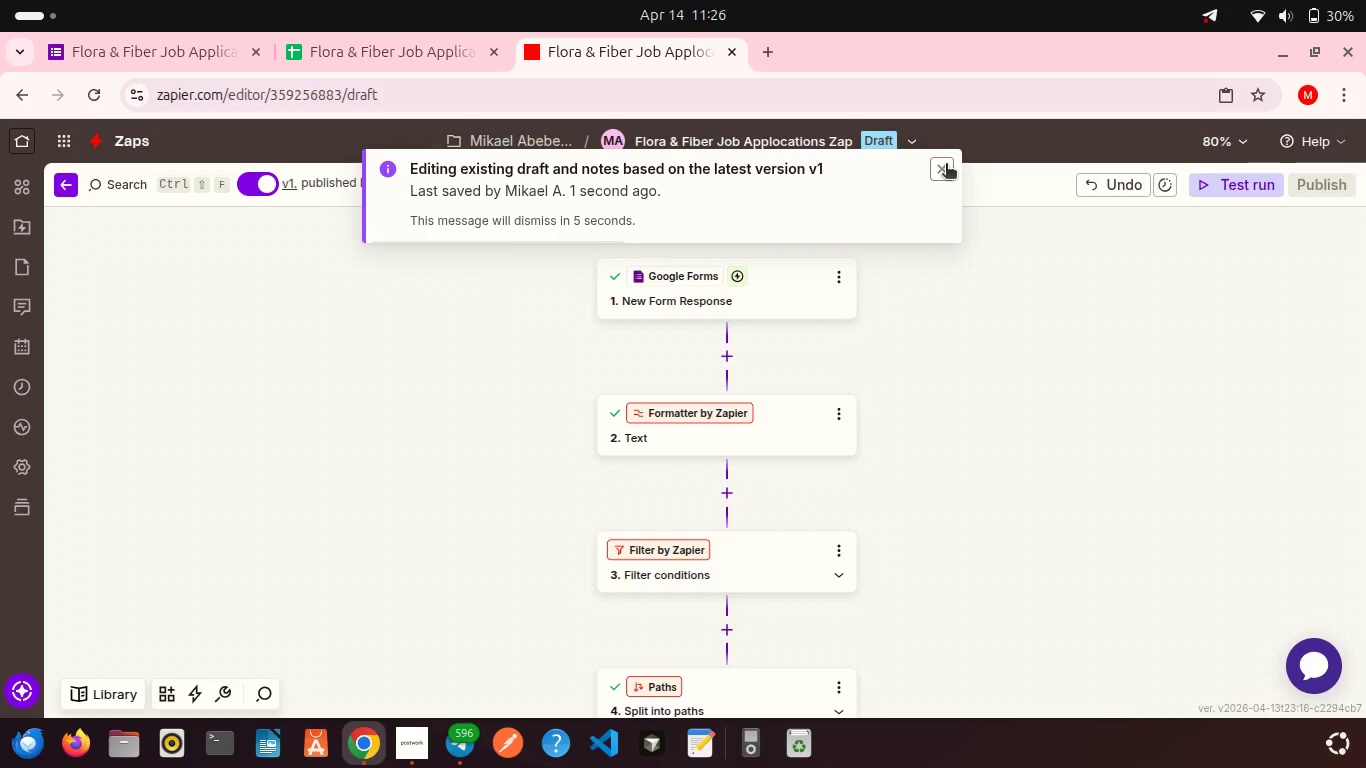 
scroll: coordinate [814, 386], scroll_direction: down, amount: 4.0
 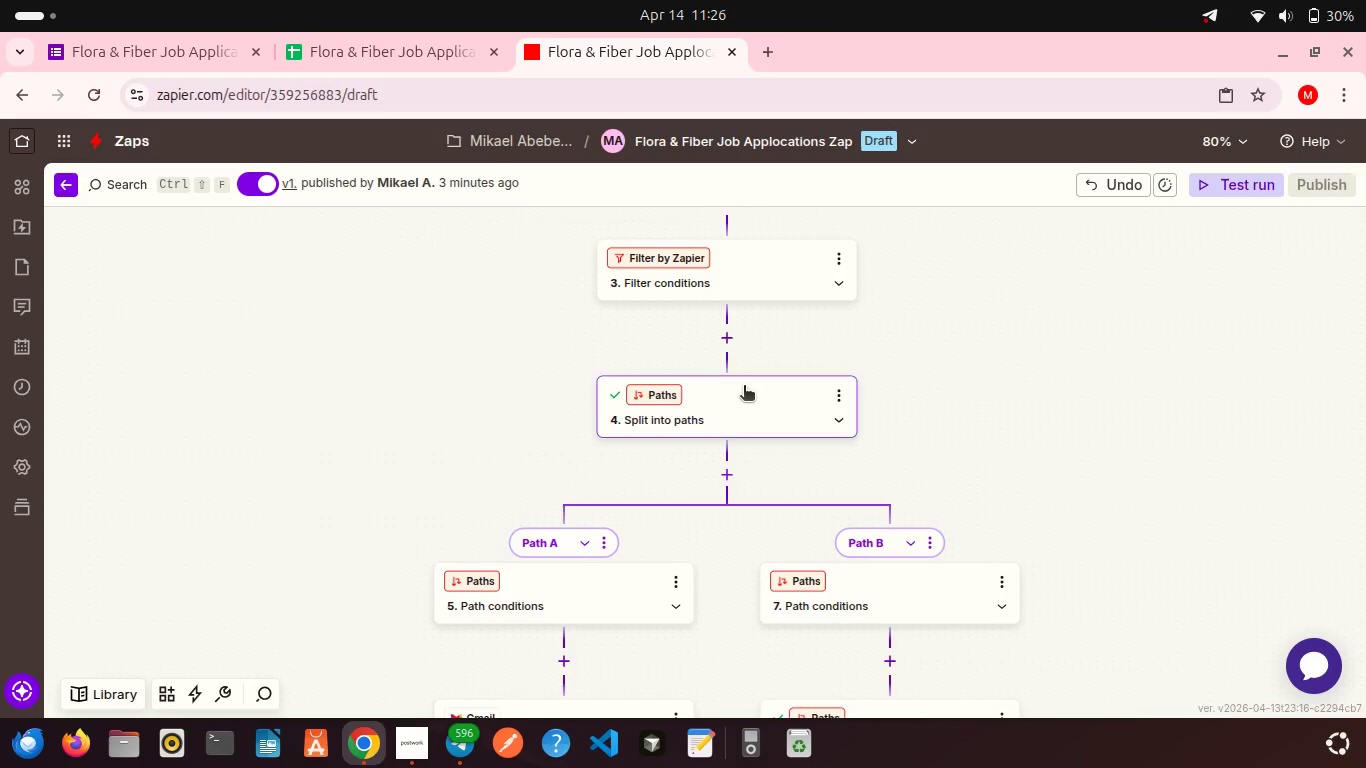 
left_click([744, 387])
 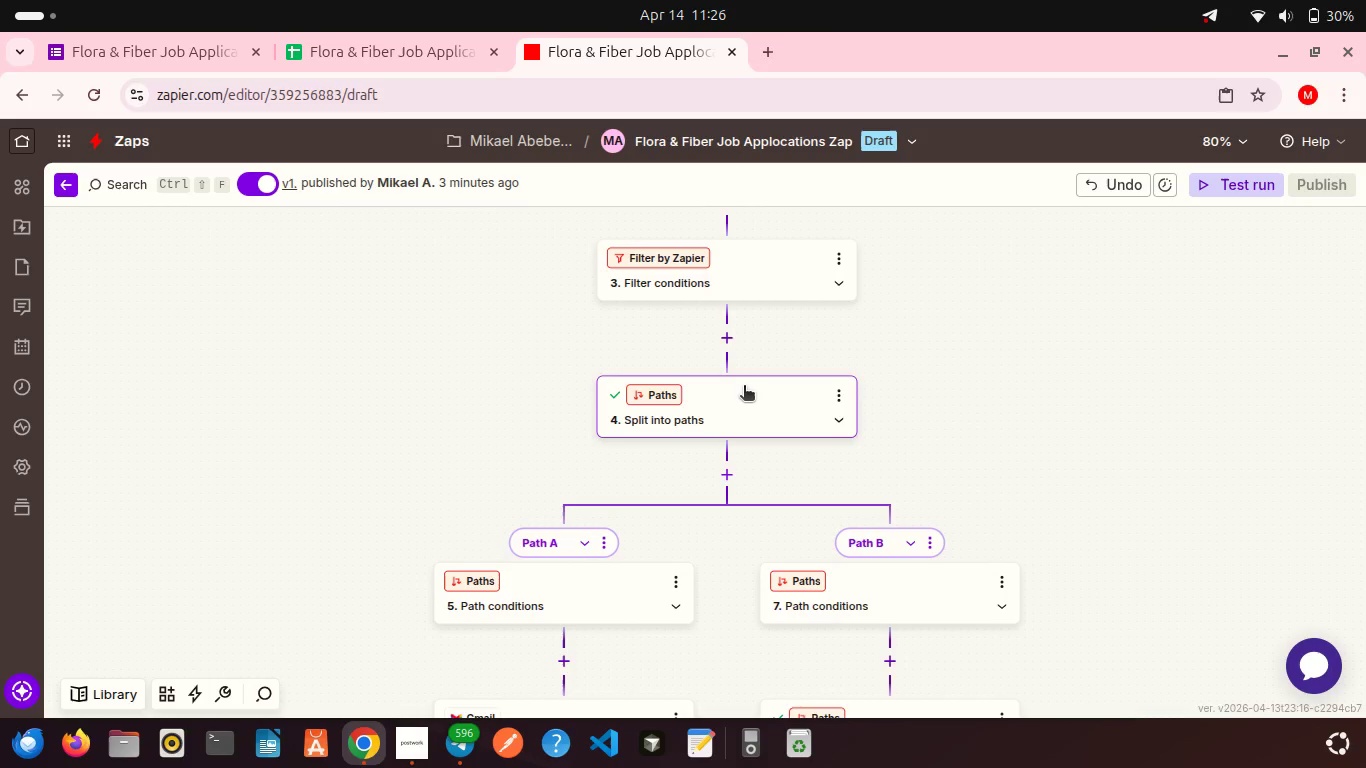 
left_click([744, 399])
 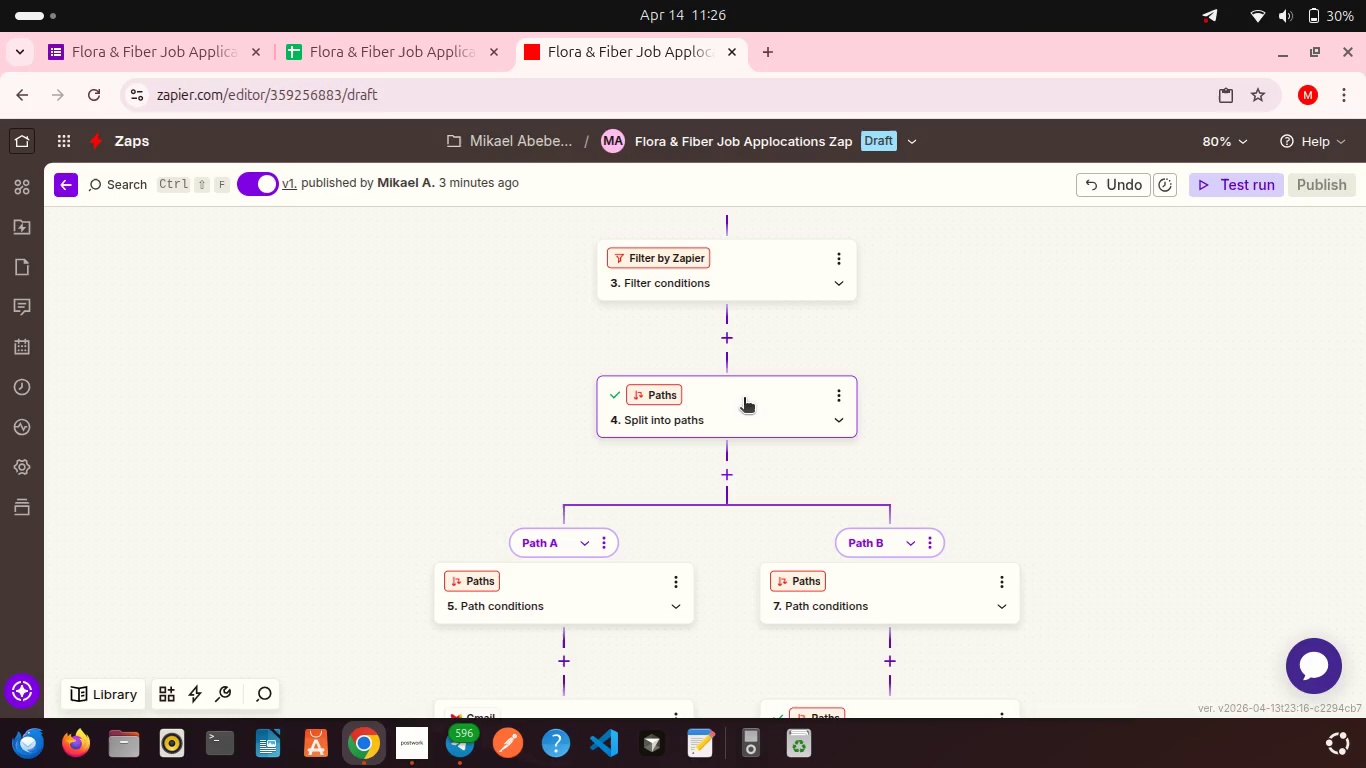 
scroll: coordinate [744, 399], scroll_direction: down, amount: 2.0
 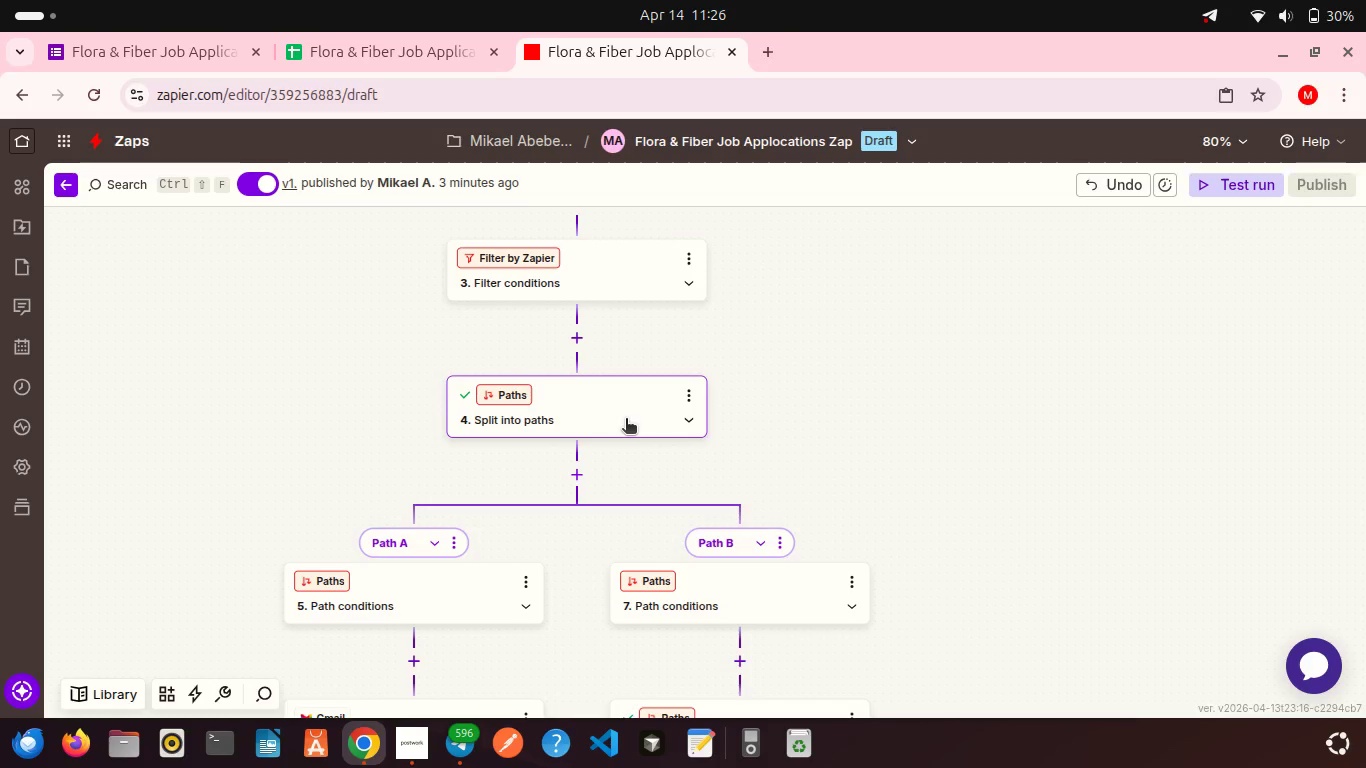 
left_click([626, 420])
 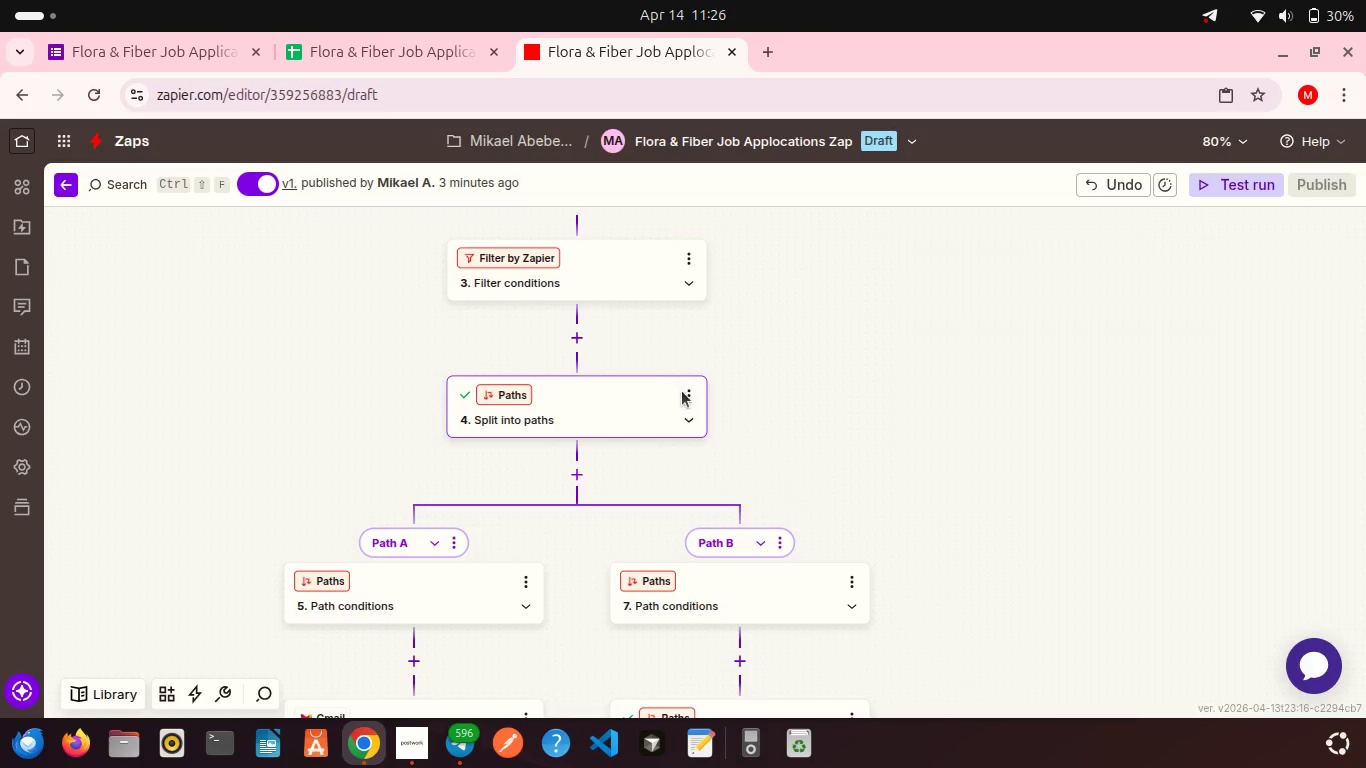 
left_click([684, 392])
 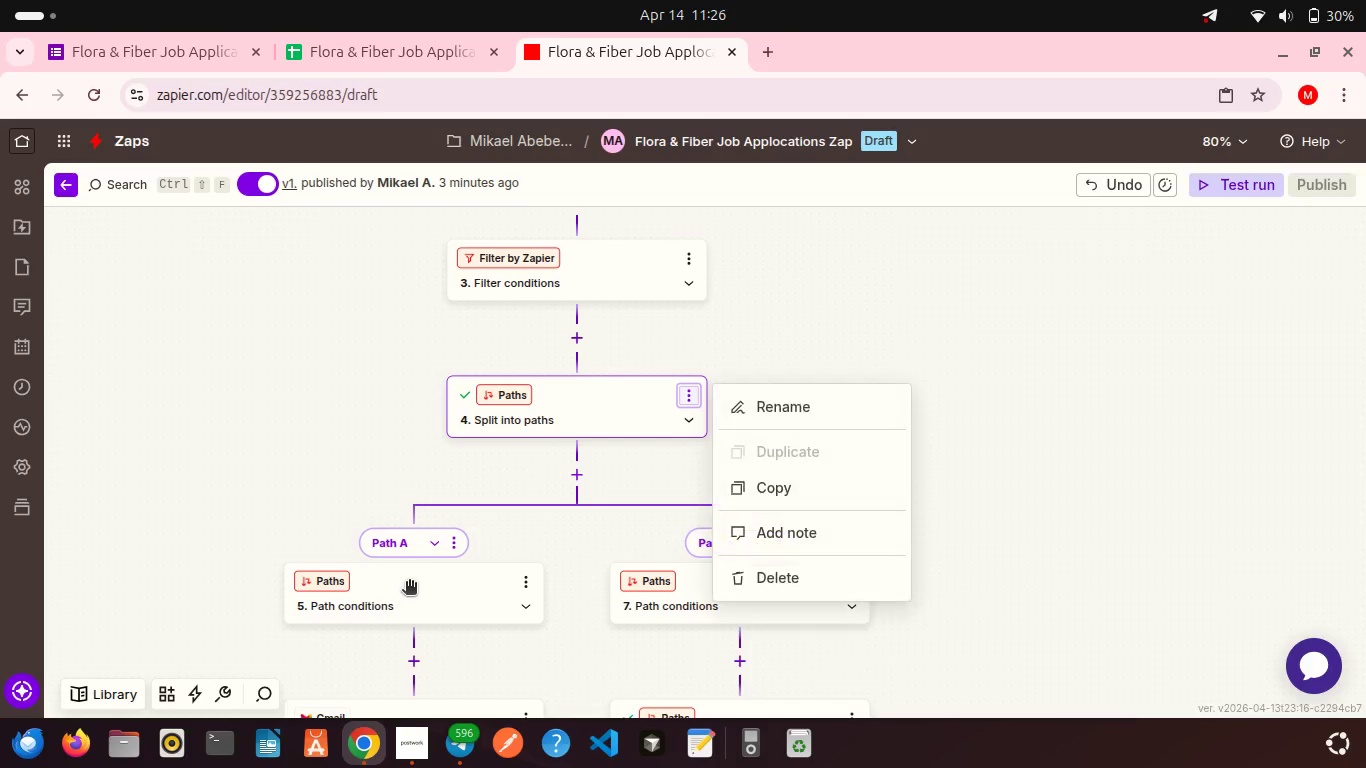 
left_click([409, 583])
 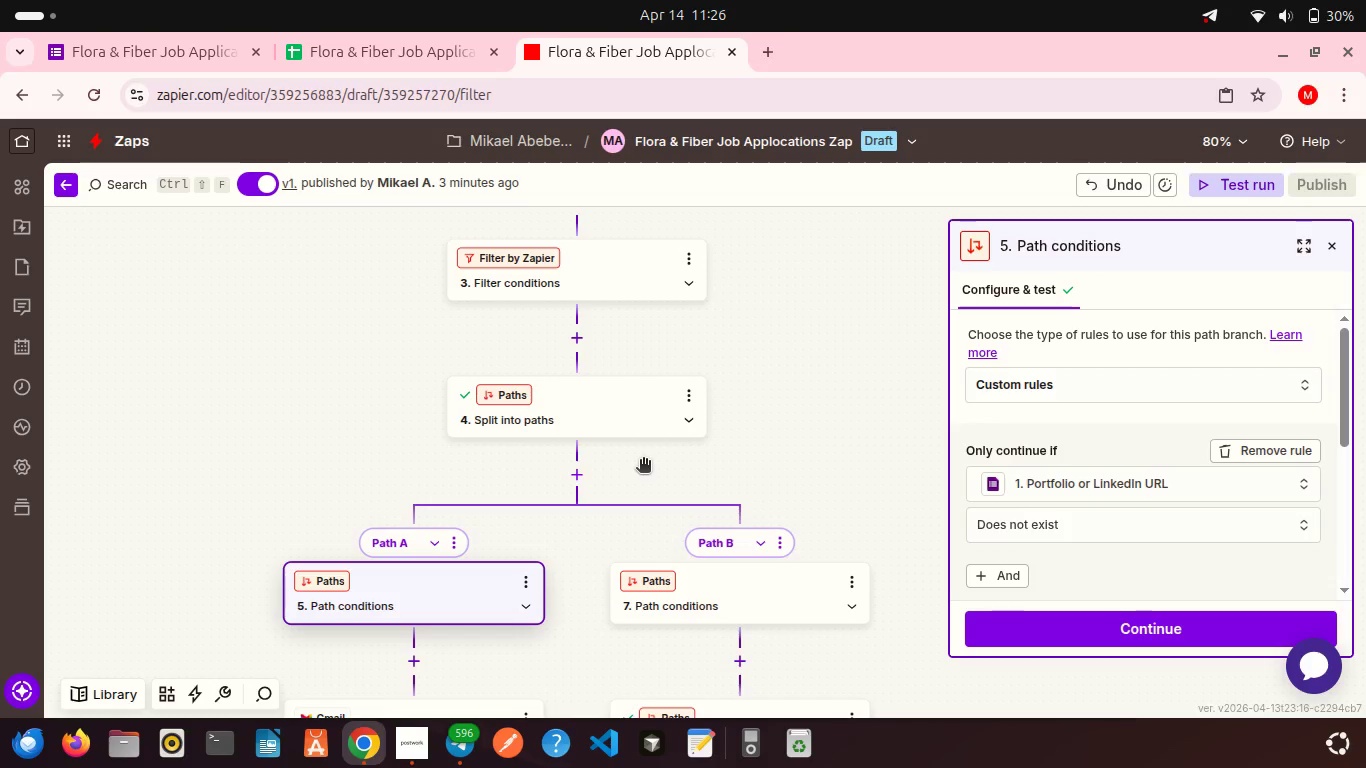 
scroll: coordinate [1019, 409], scroll_direction: down, amount: 4.0
 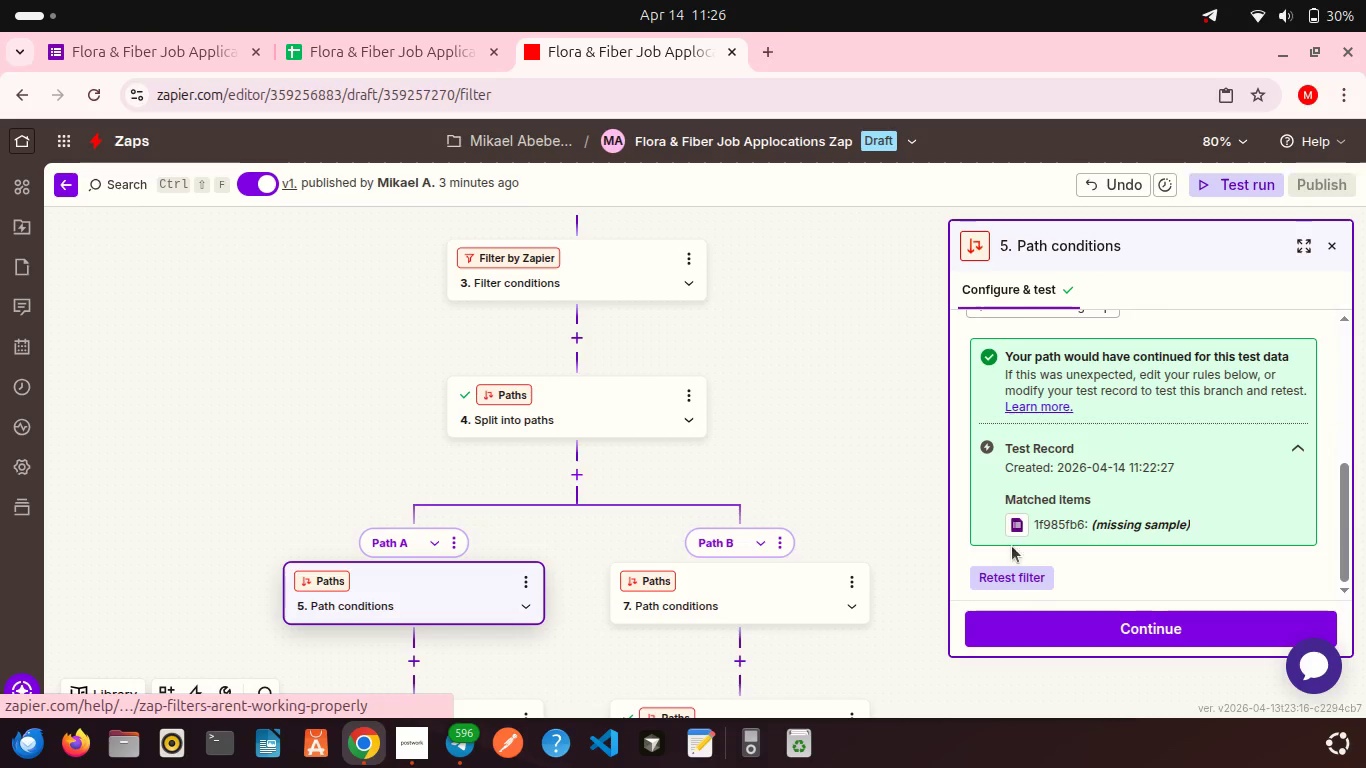 
left_click([1022, 584])
 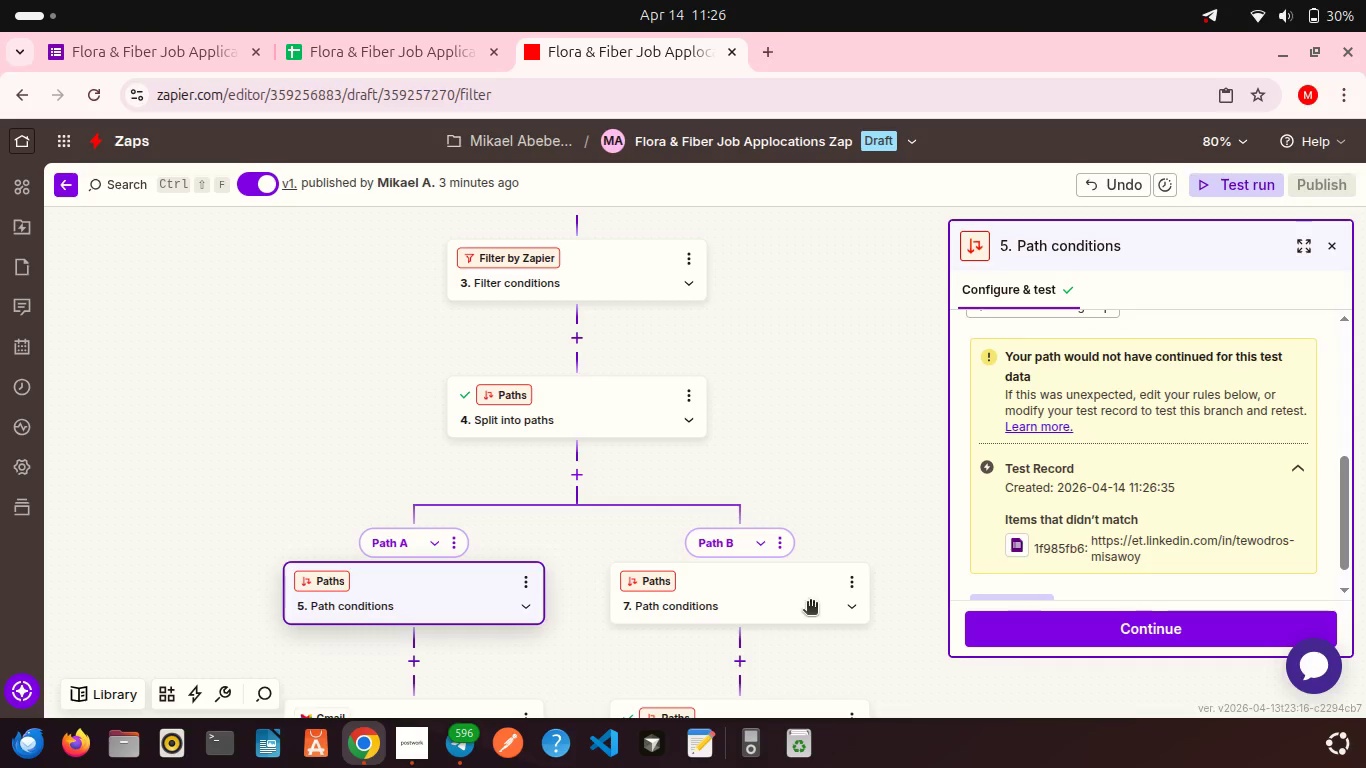 
left_click([692, 618])
 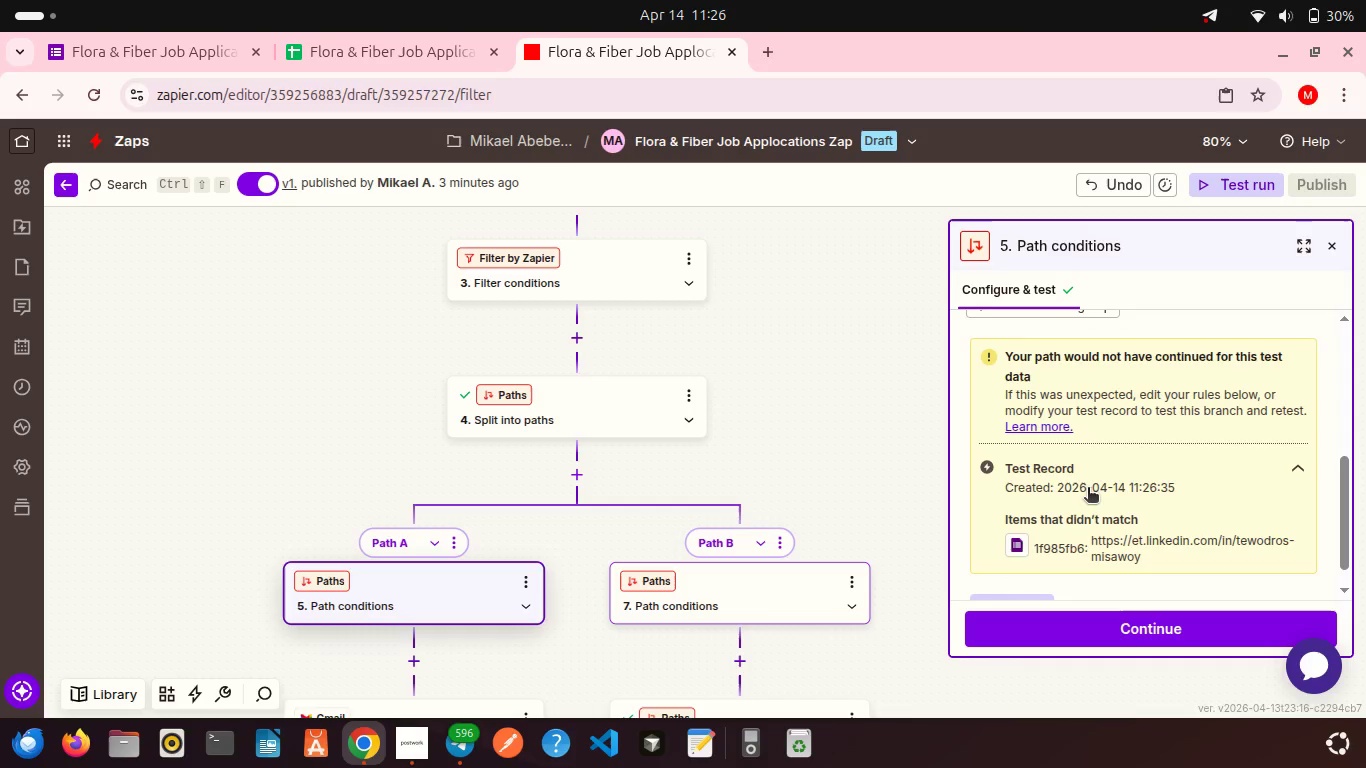 
scroll: coordinate [1053, 527], scroll_direction: down, amount: 12.0
 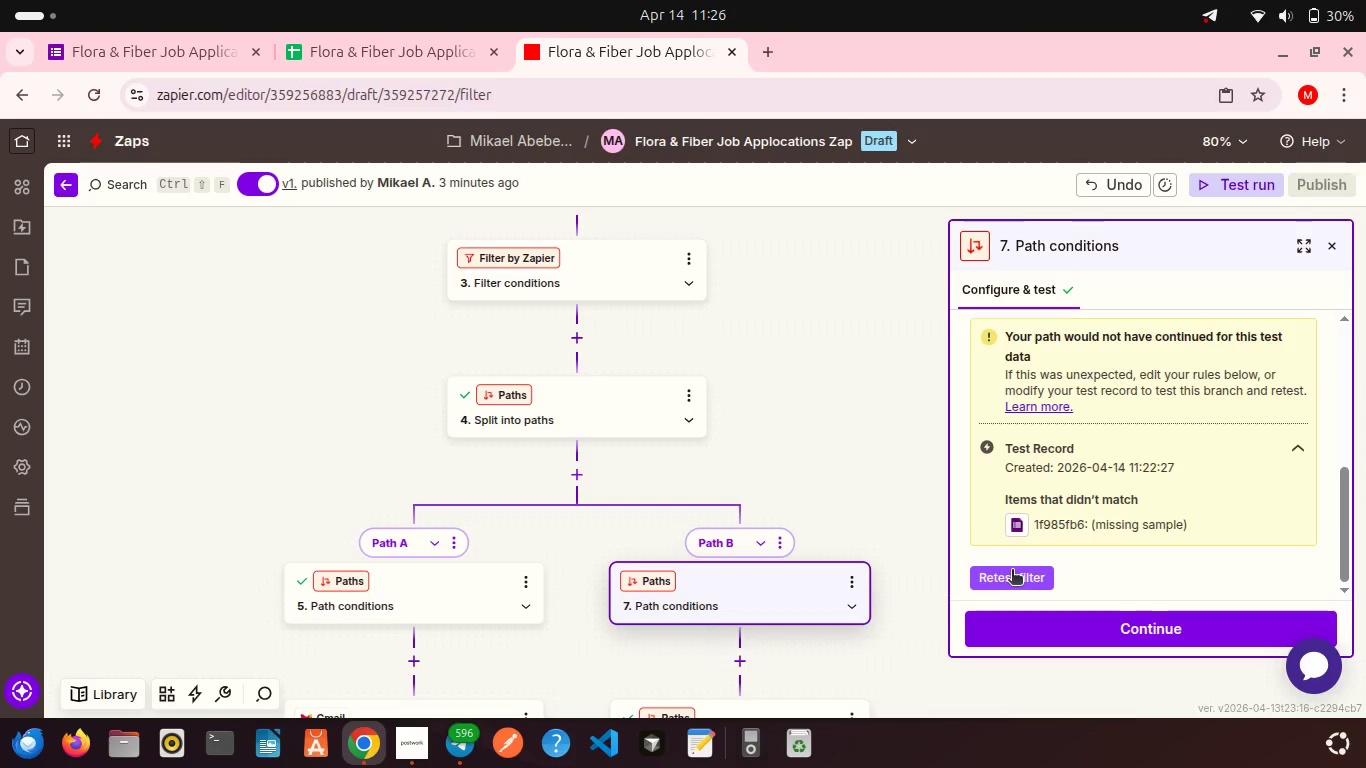 
left_click([1012, 571])
 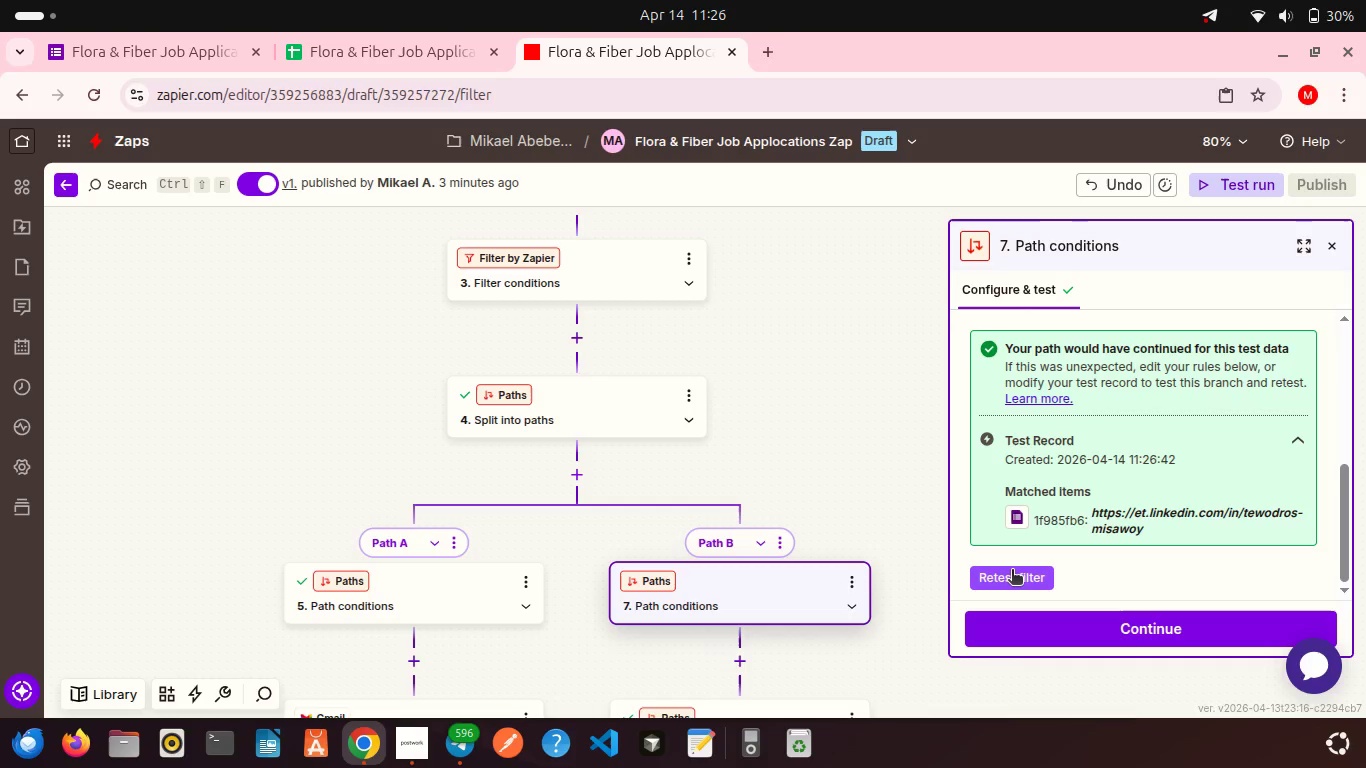 
scroll: coordinate [876, 449], scroll_direction: down, amount: 5.0
 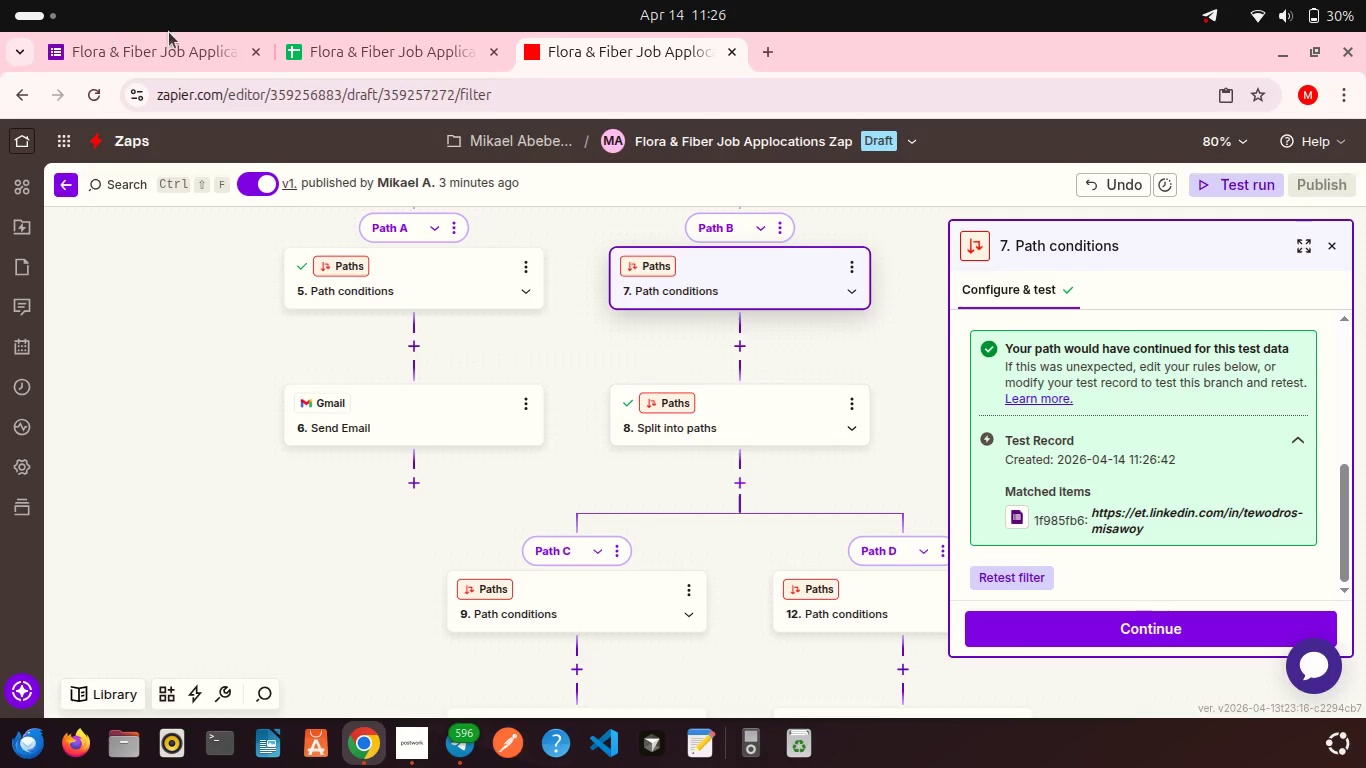 
left_click([301, 48])
 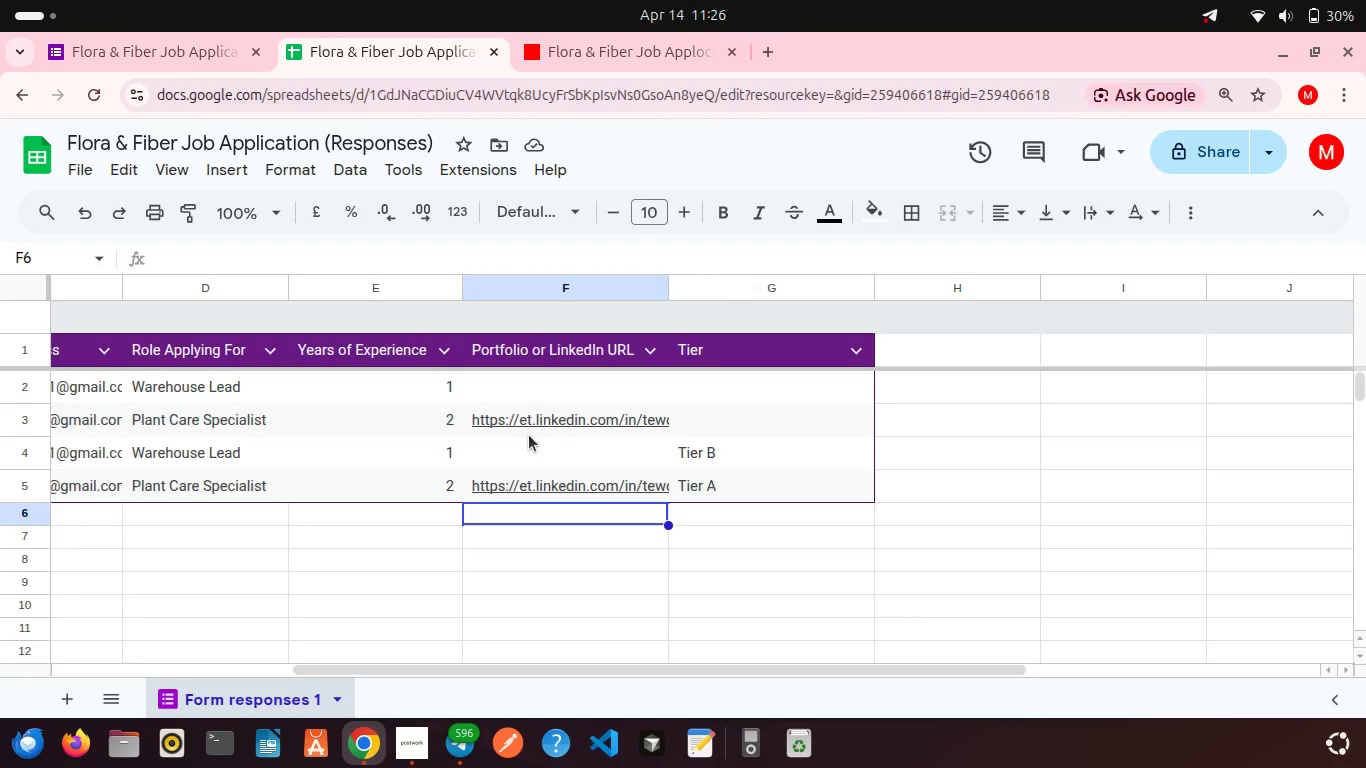 
scroll: coordinate [626, 453], scroll_direction: up, amount: 3.0
 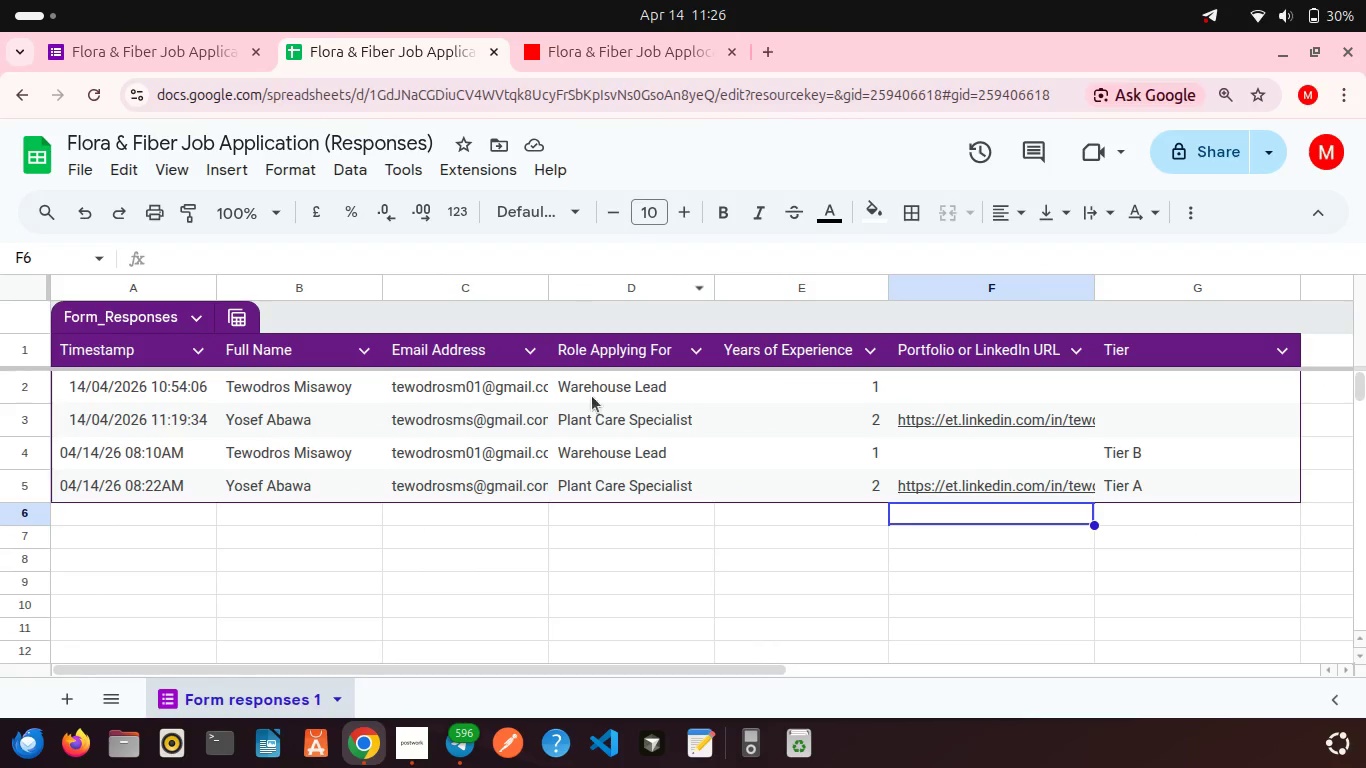 
scroll: coordinate [592, 407], scroll_direction: down, amount: 2.0
 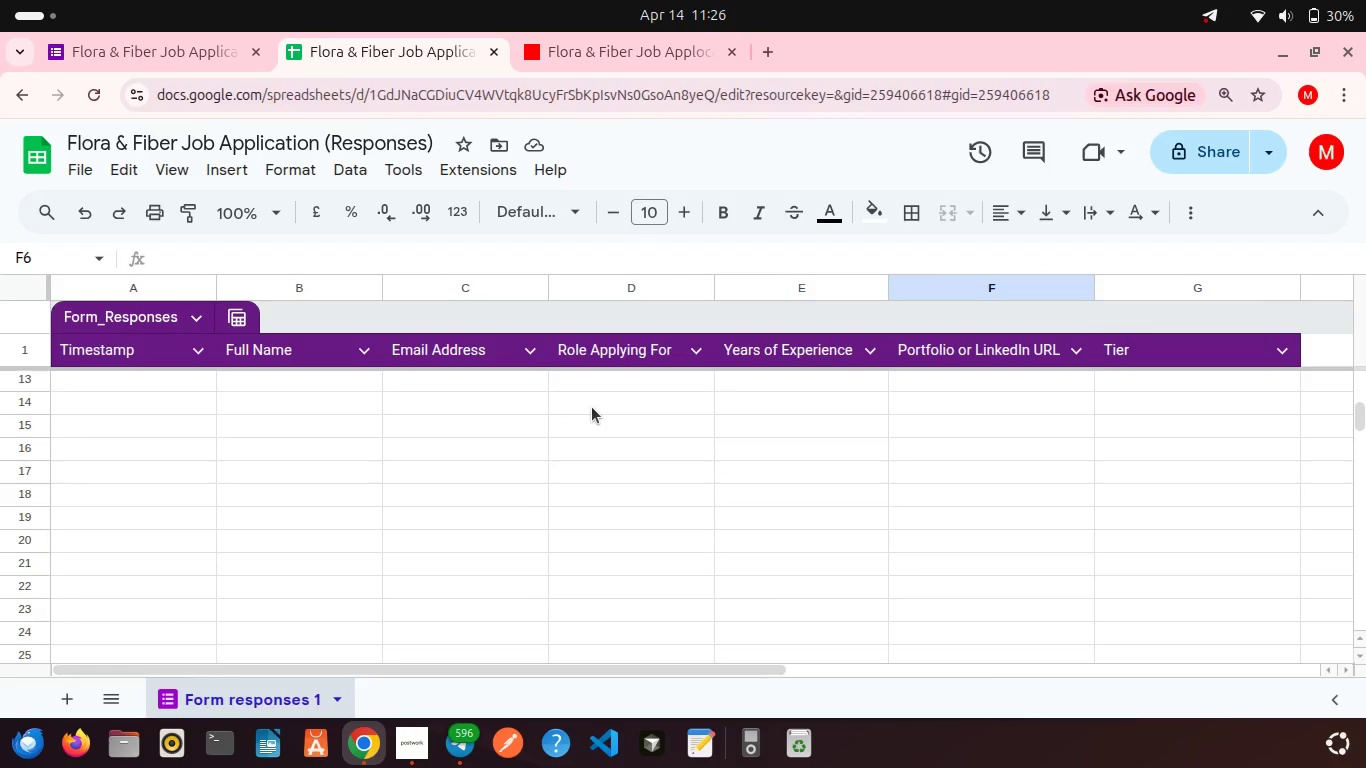 
scroll: coordinate [592, 407], scroll_direction: up, amount: 3.0
 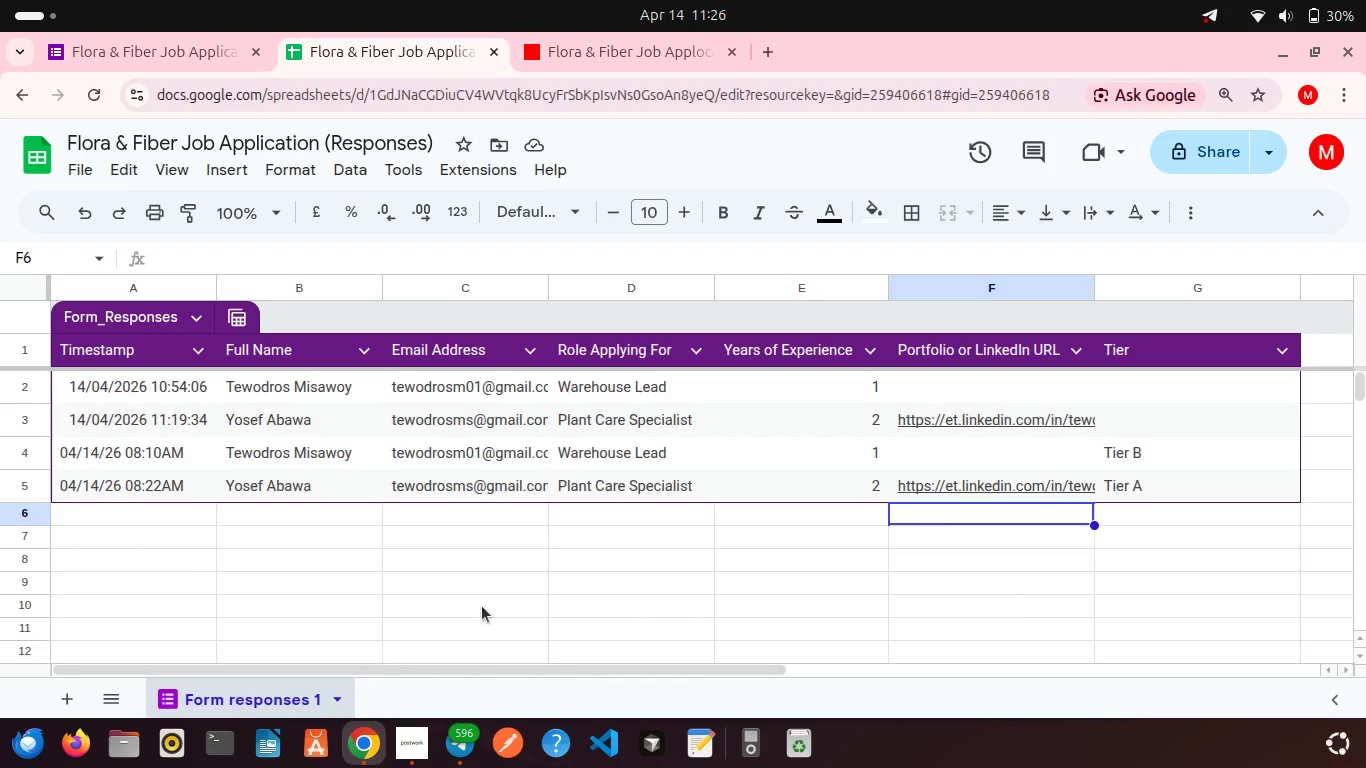 
wait(7.72)
 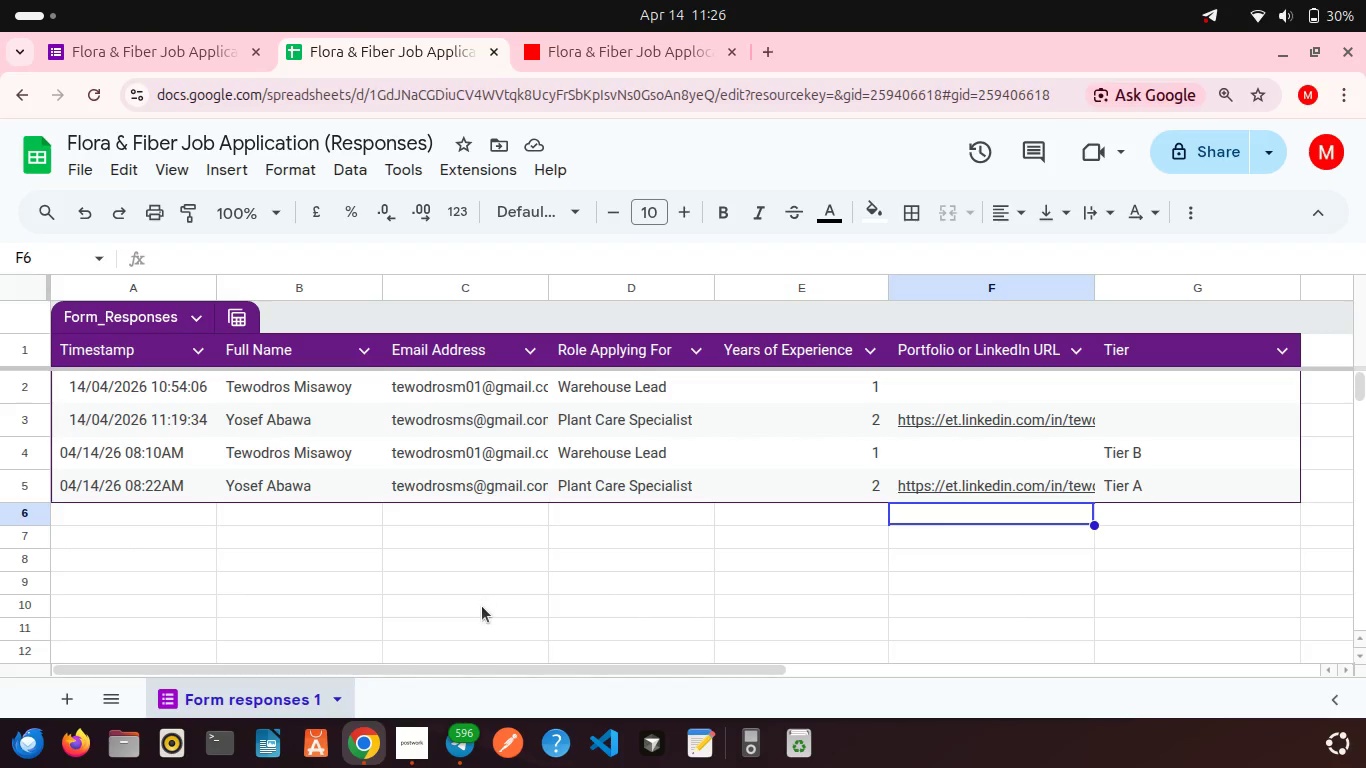 
left_click([181, 45])
 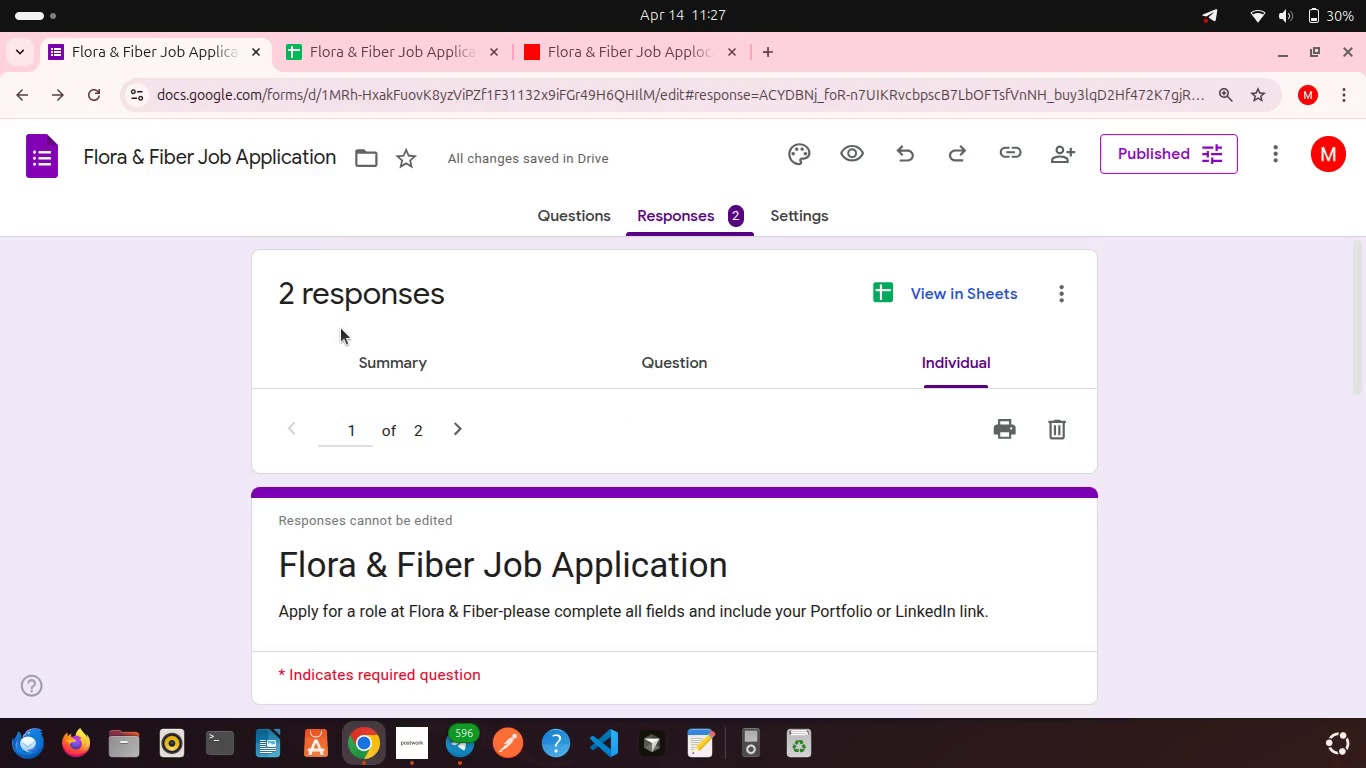 
scroll: coordinate [341, 328], scroll_direction: down, amount: 6.0
 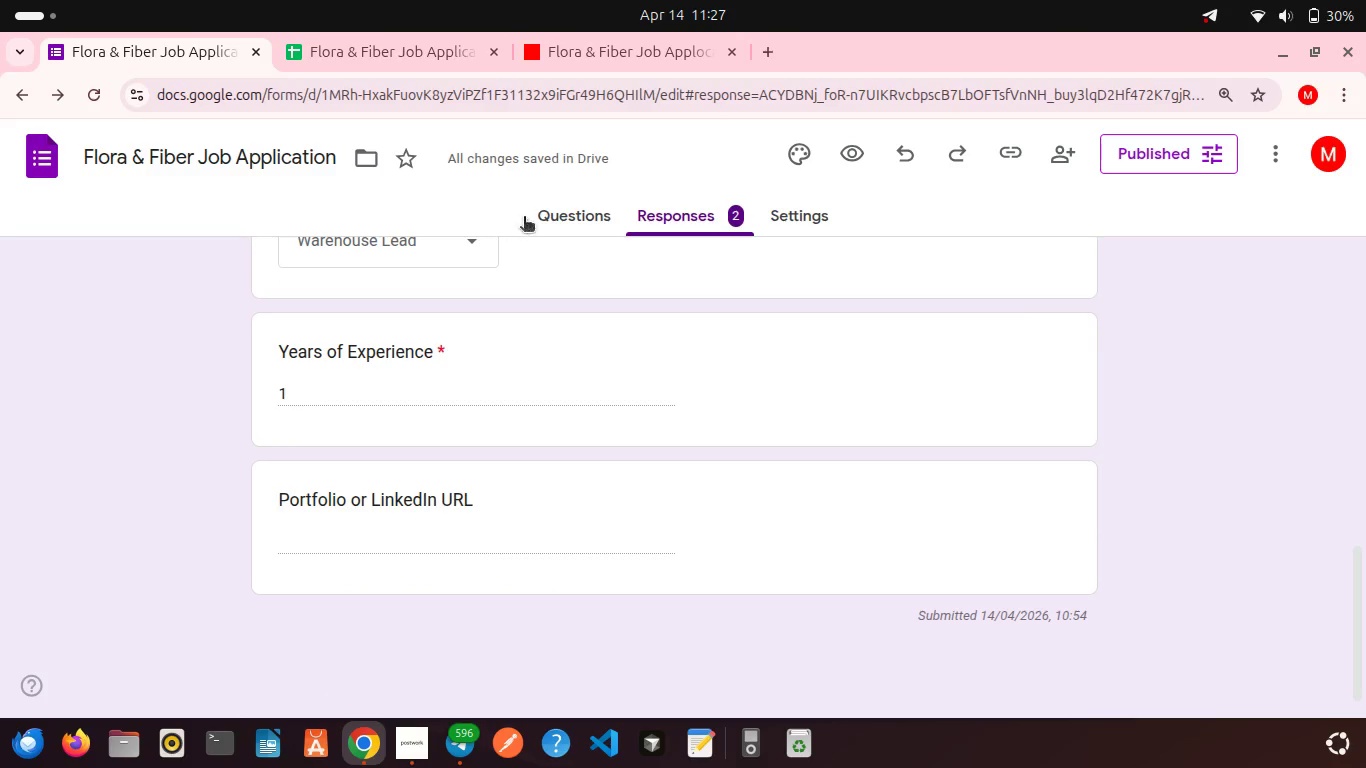 
left_click([562, 213])
 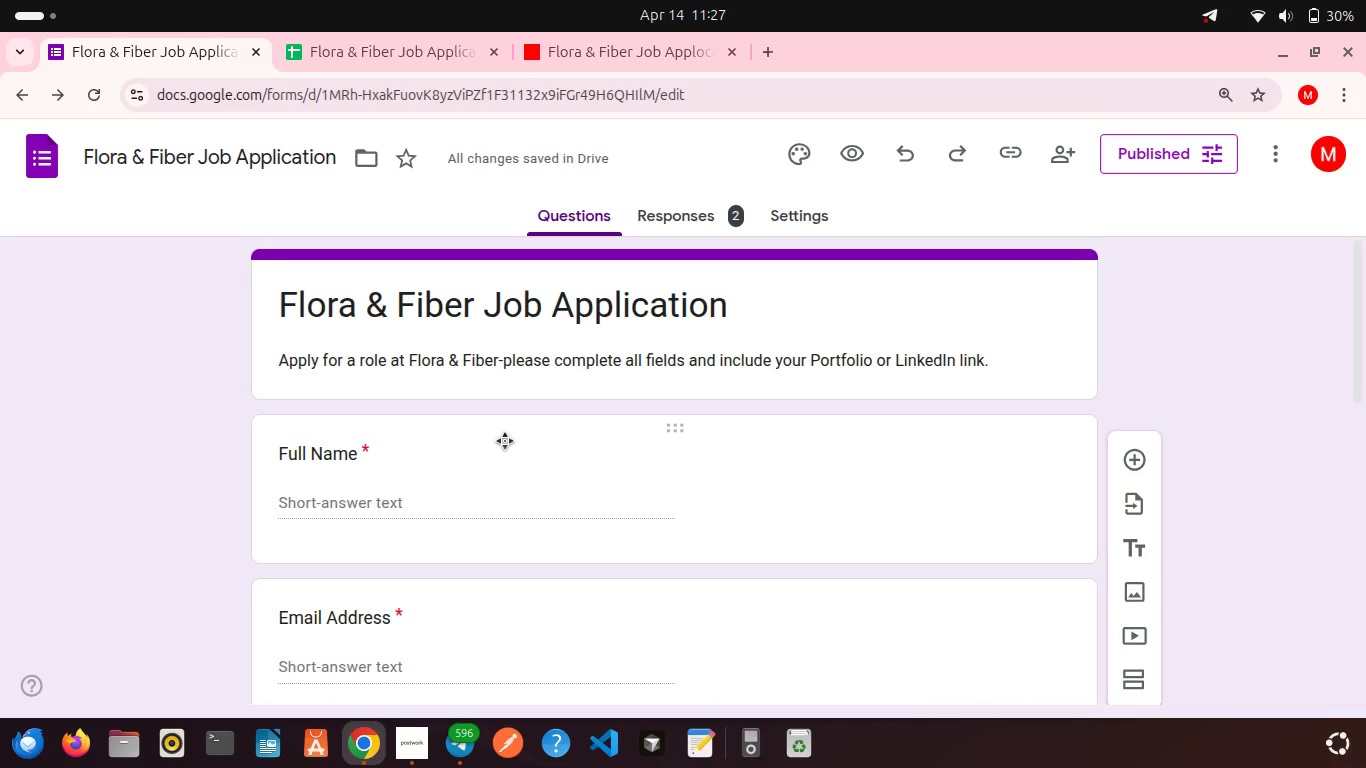 
scroll: coordinate [486, 467], scroll_direction: down, amount: 7.0
 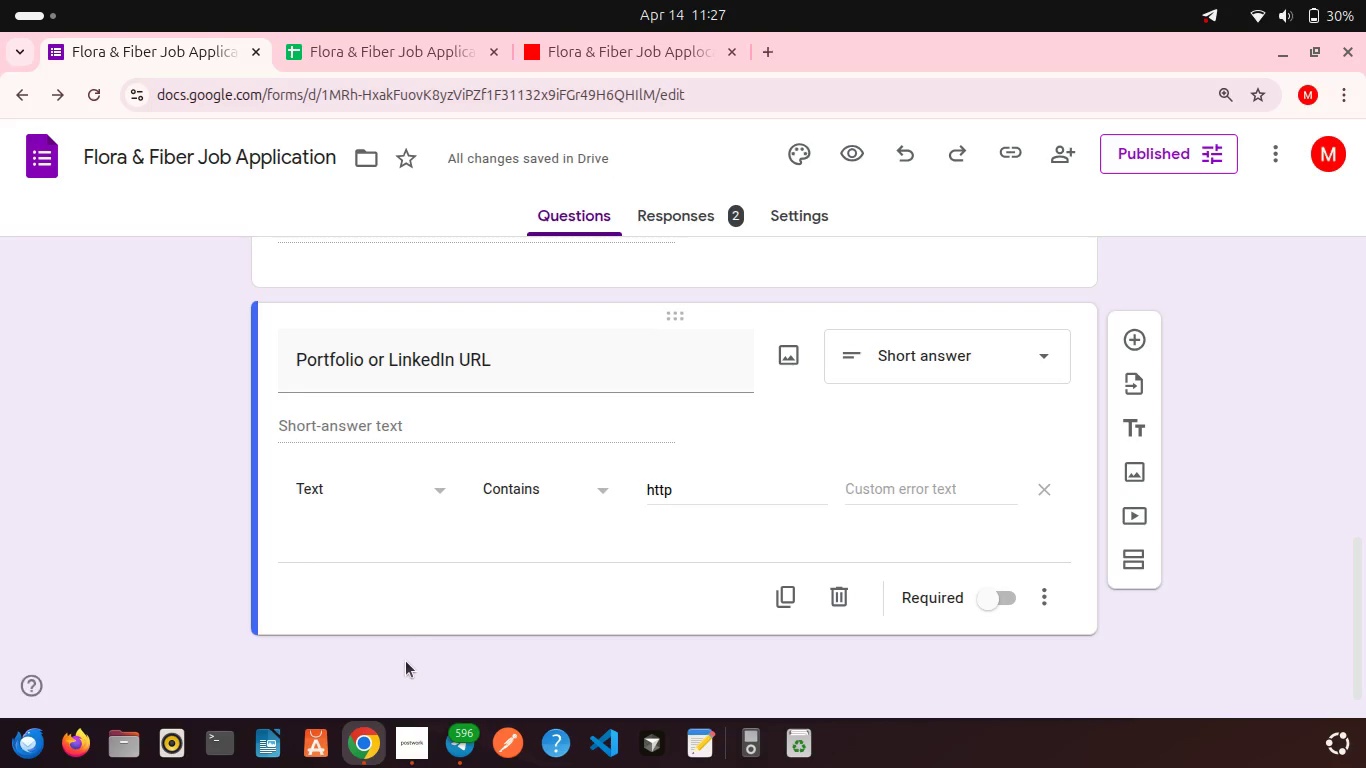 
left_click([406, 661])
 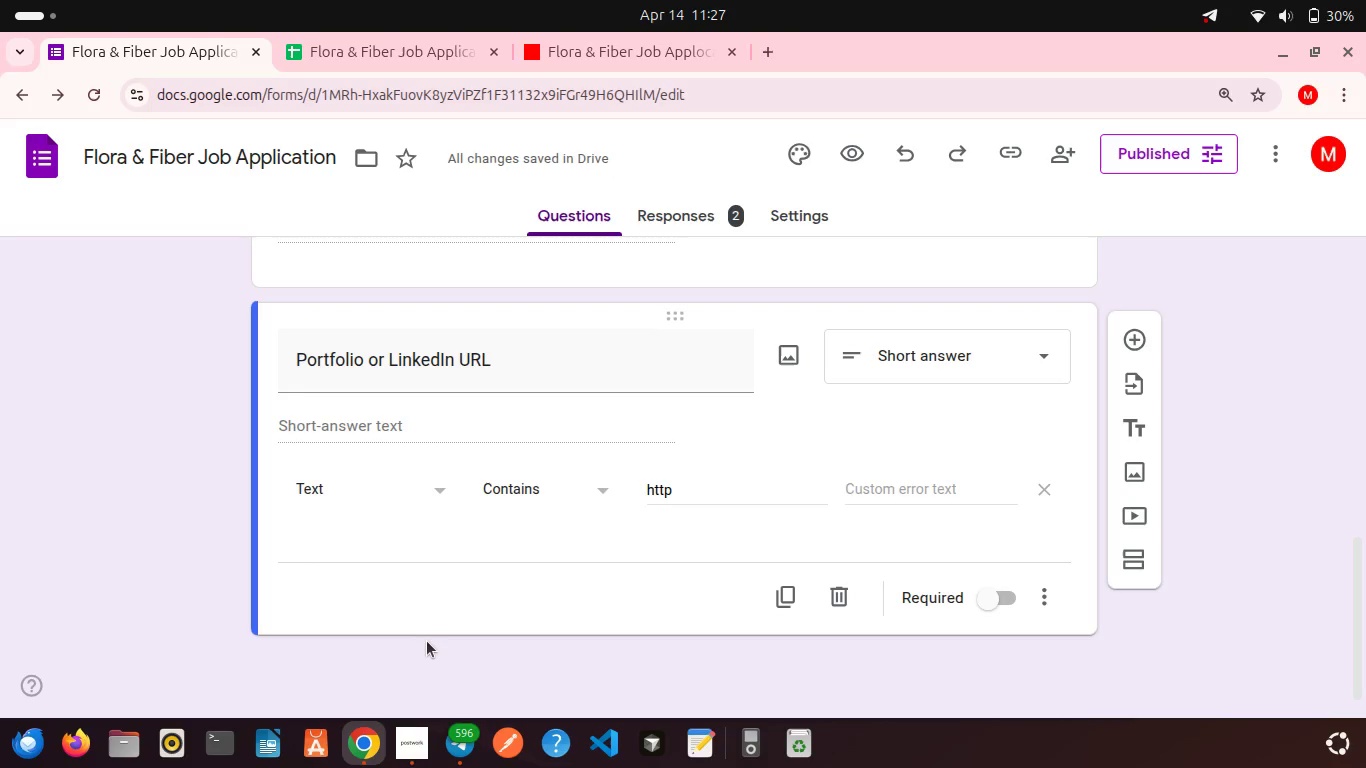 
wait(9.91)
 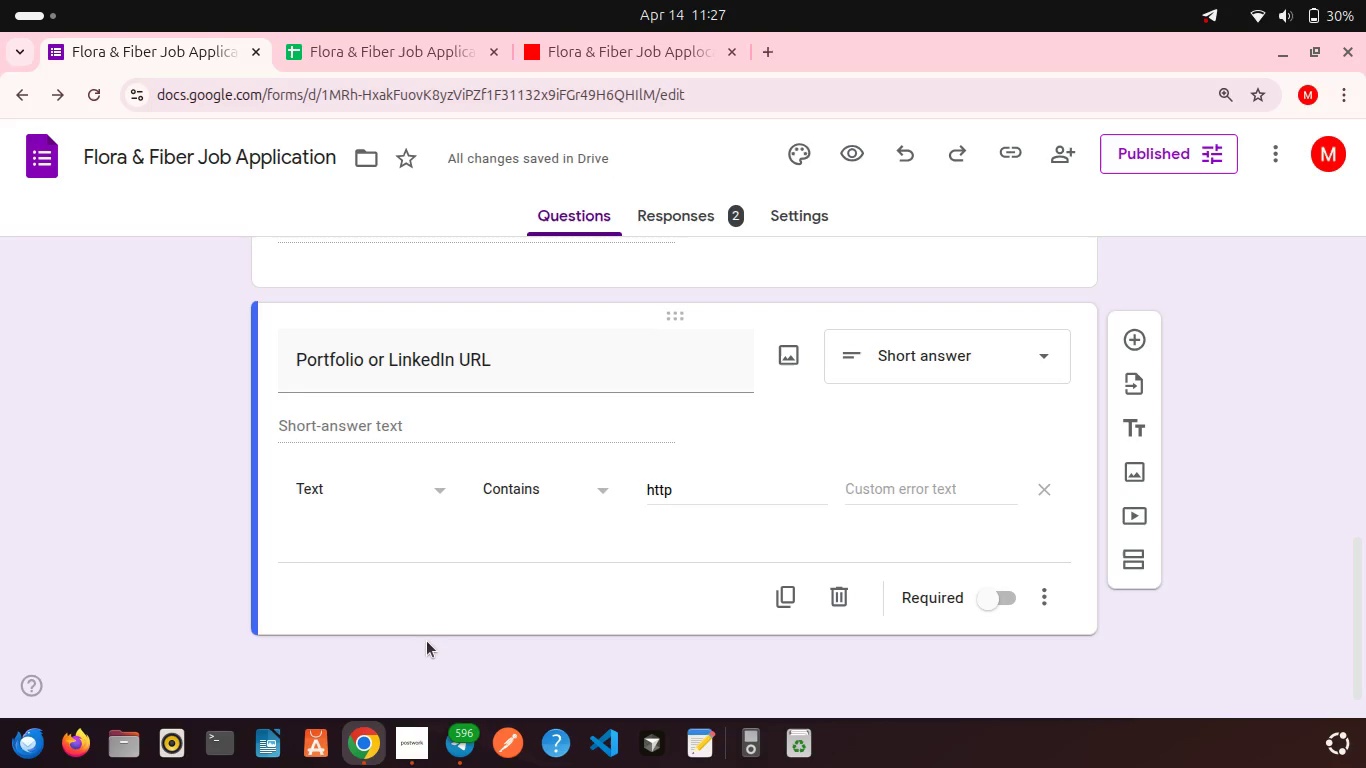 
left_click([412, 53])
 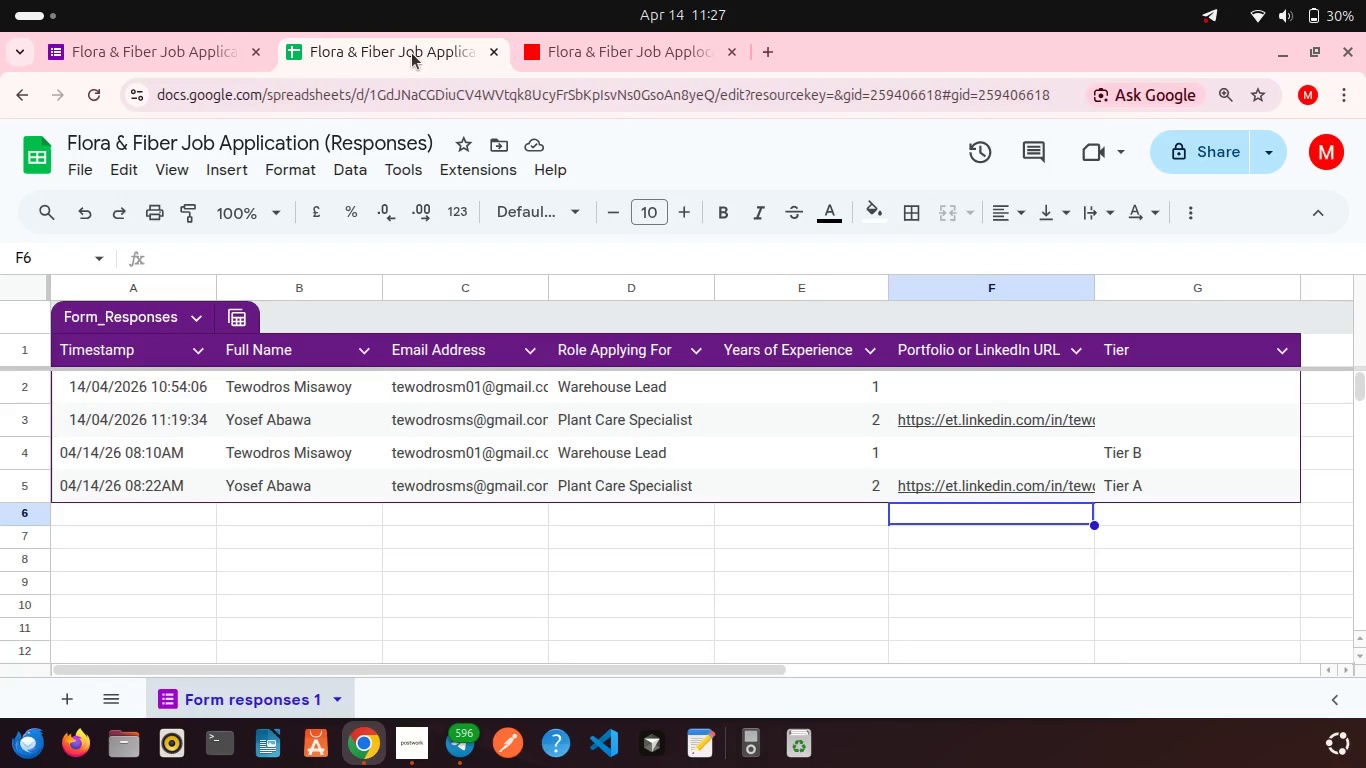 
wait(10.97)
 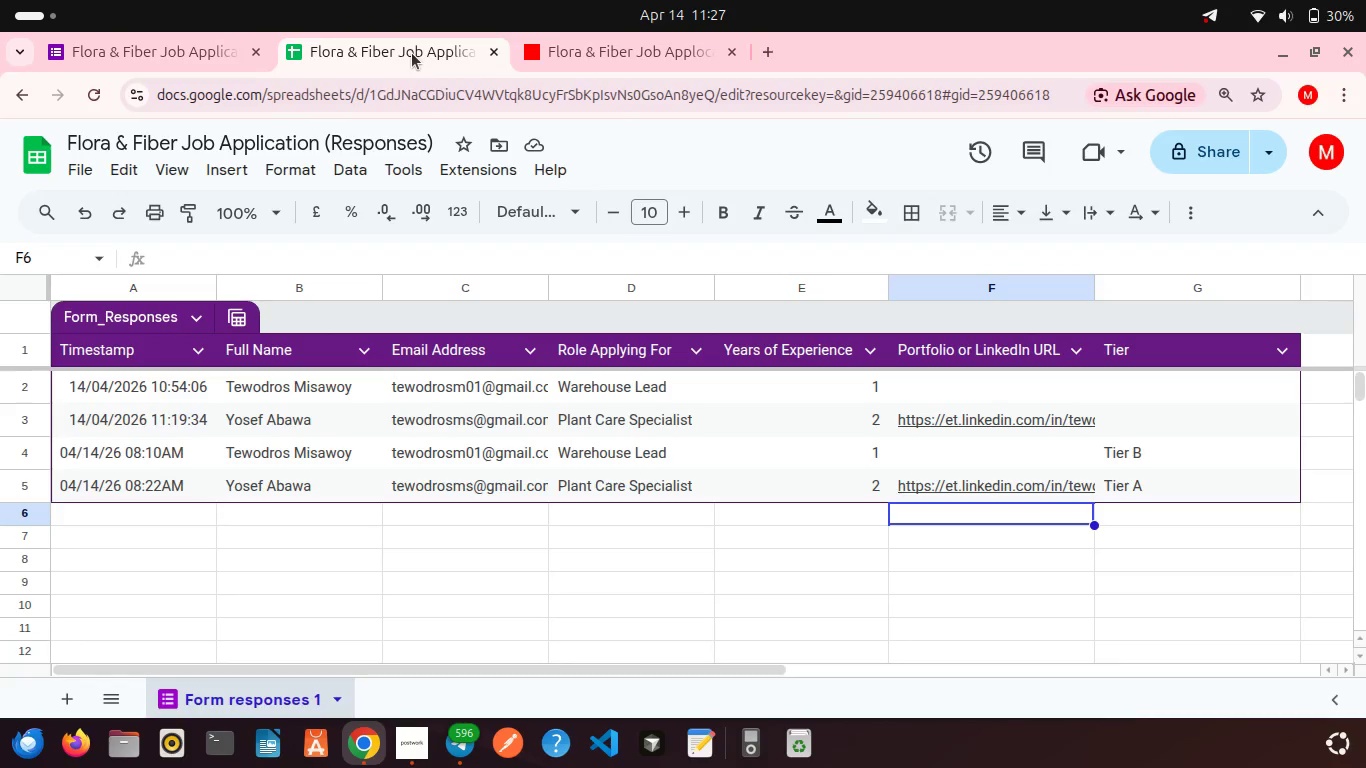 
left_click([606, 45])
 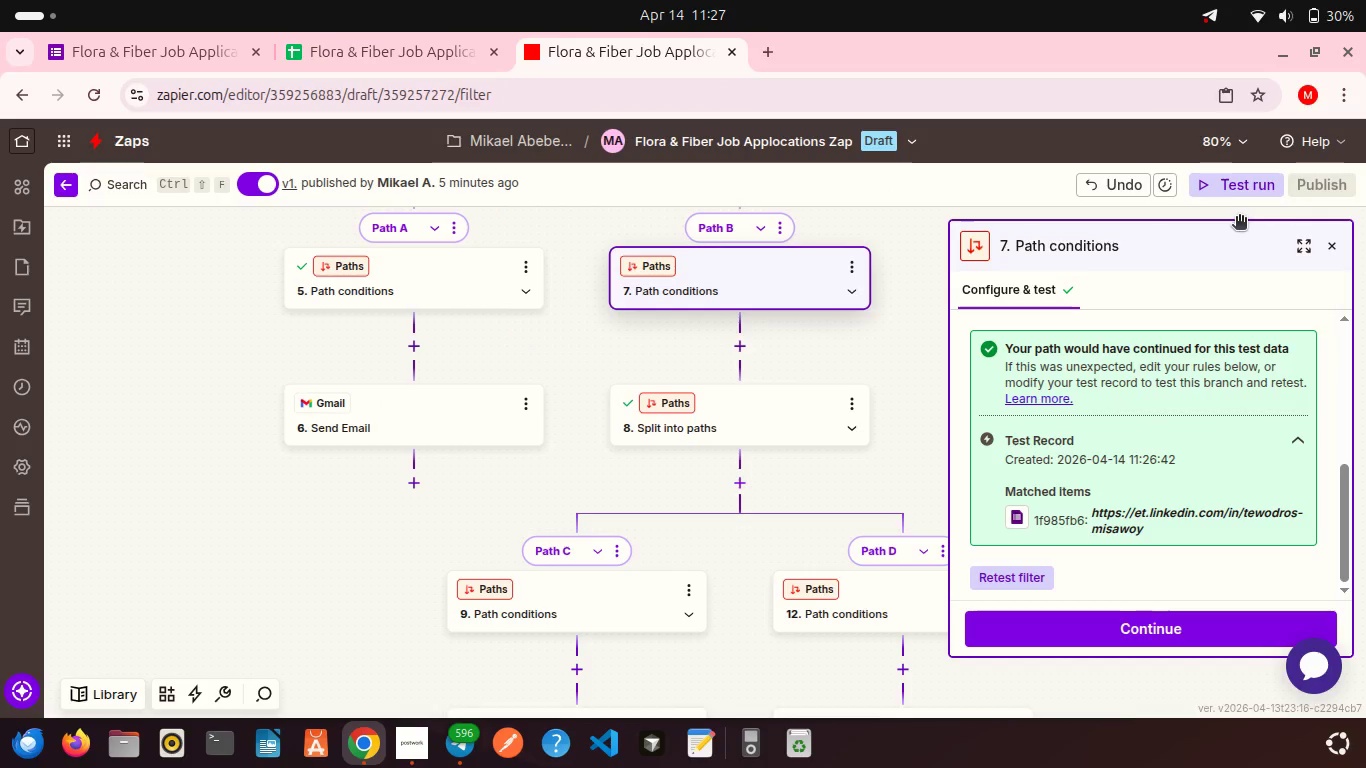 
left_click([1217, 194])
 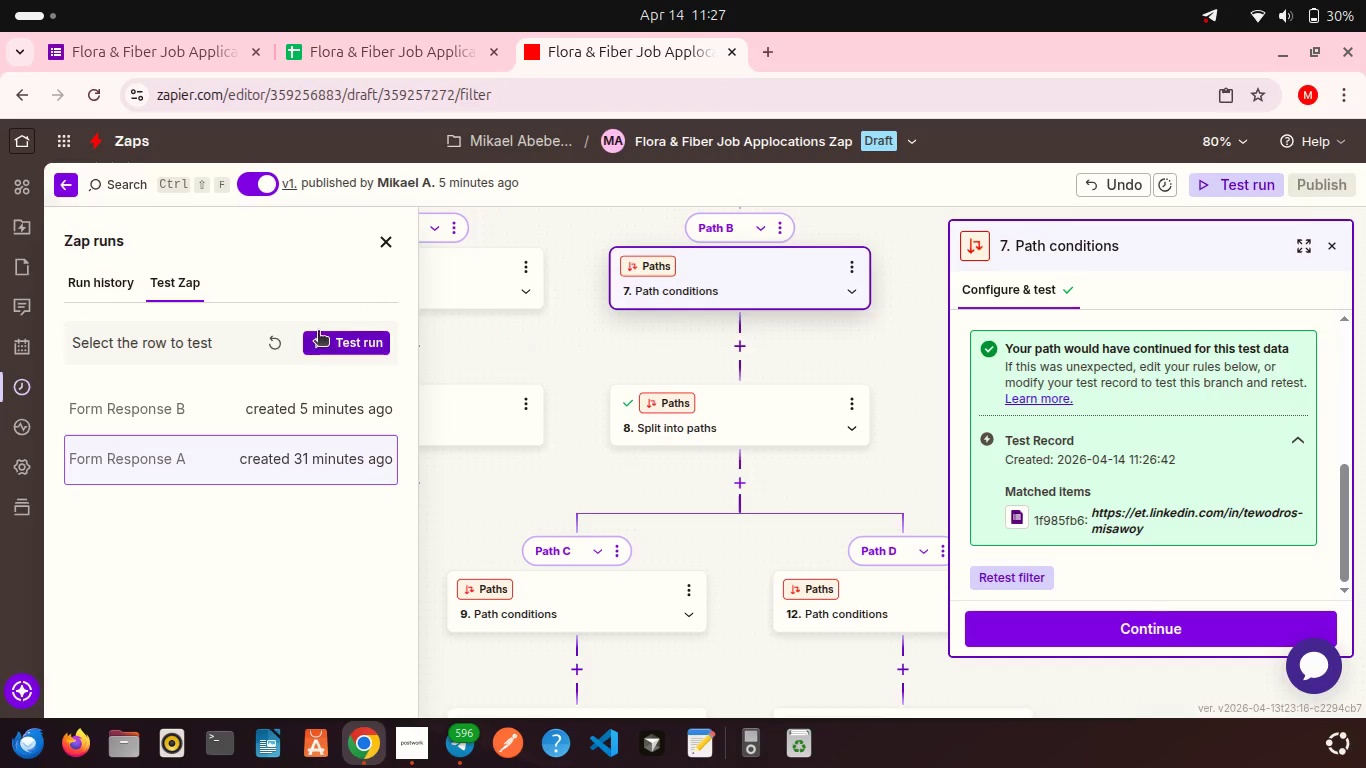 
left_click([330, 338])
 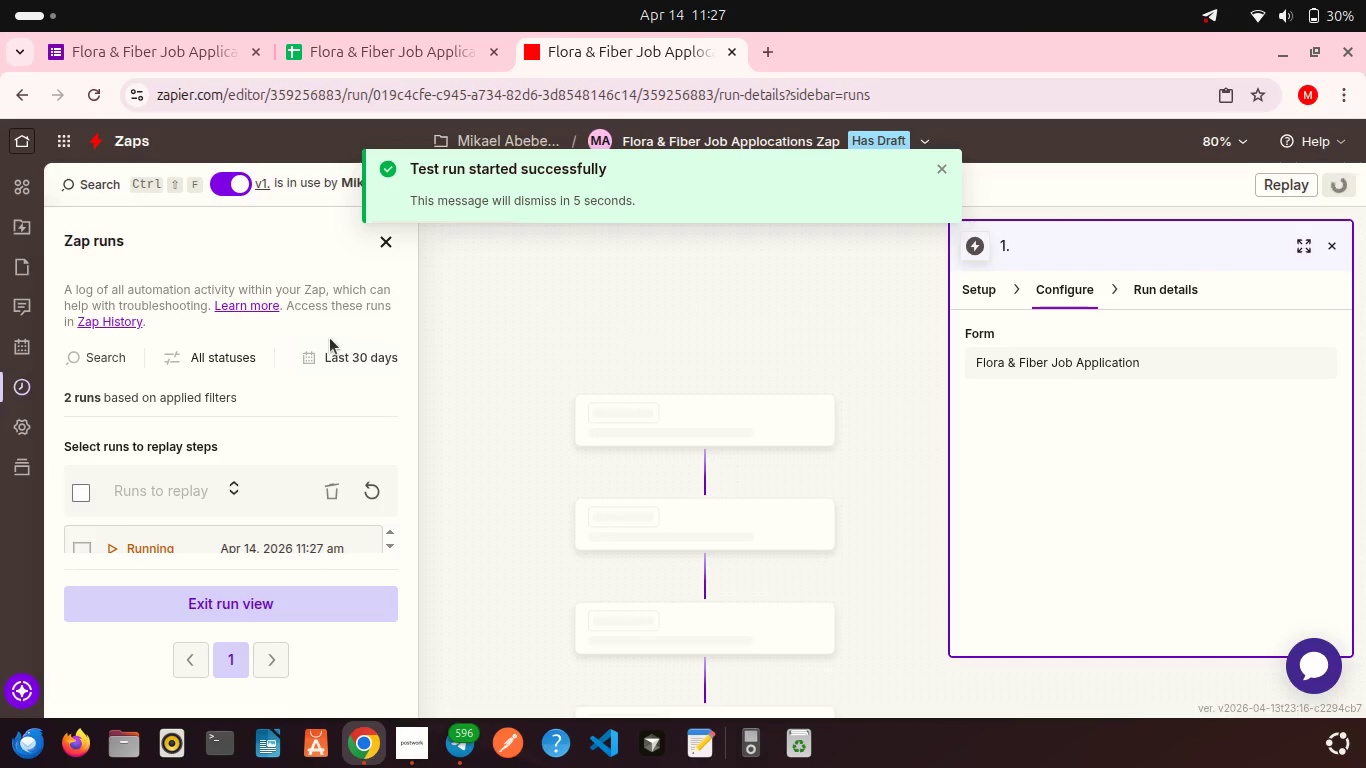 
wait(13.15)
 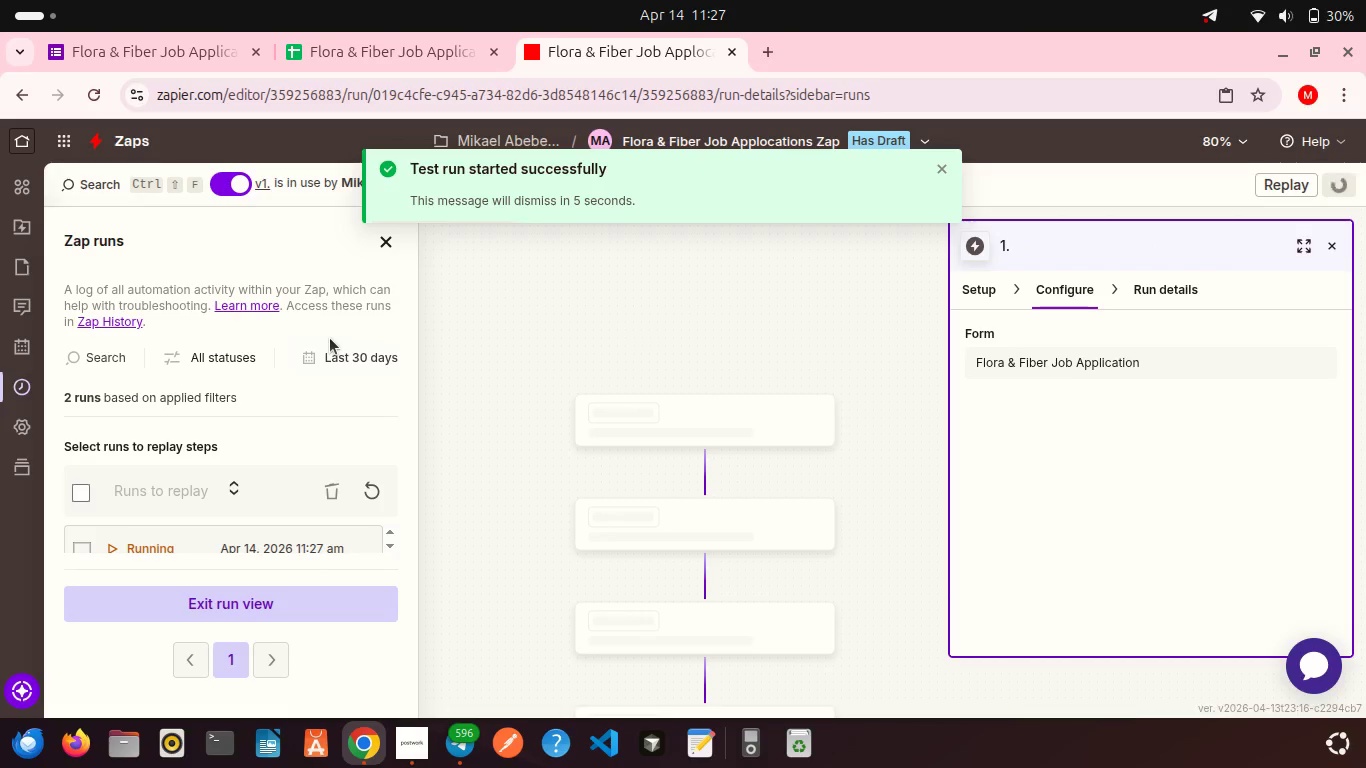 
scroll: coordinate [759, 436], scroll_direction: down, amount: 8.0
 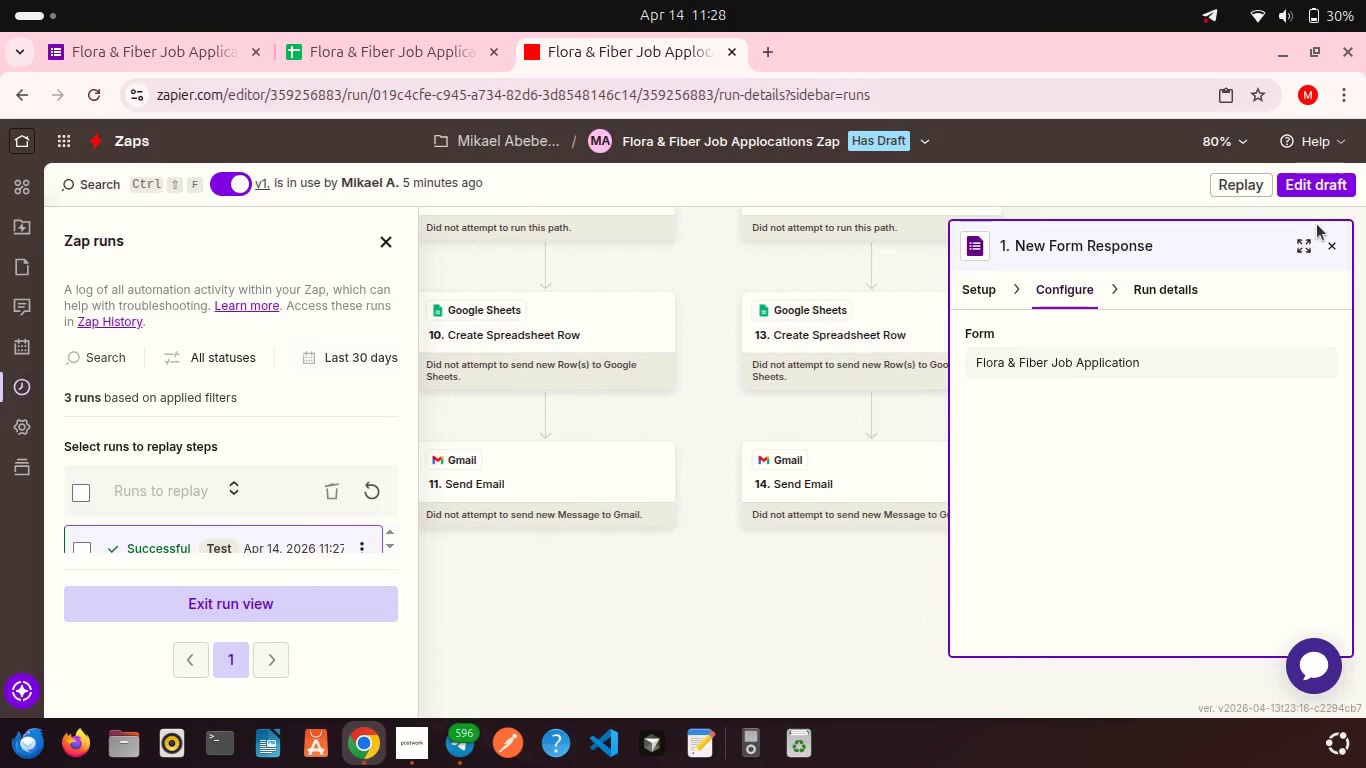 
left_click([1329, 243])
 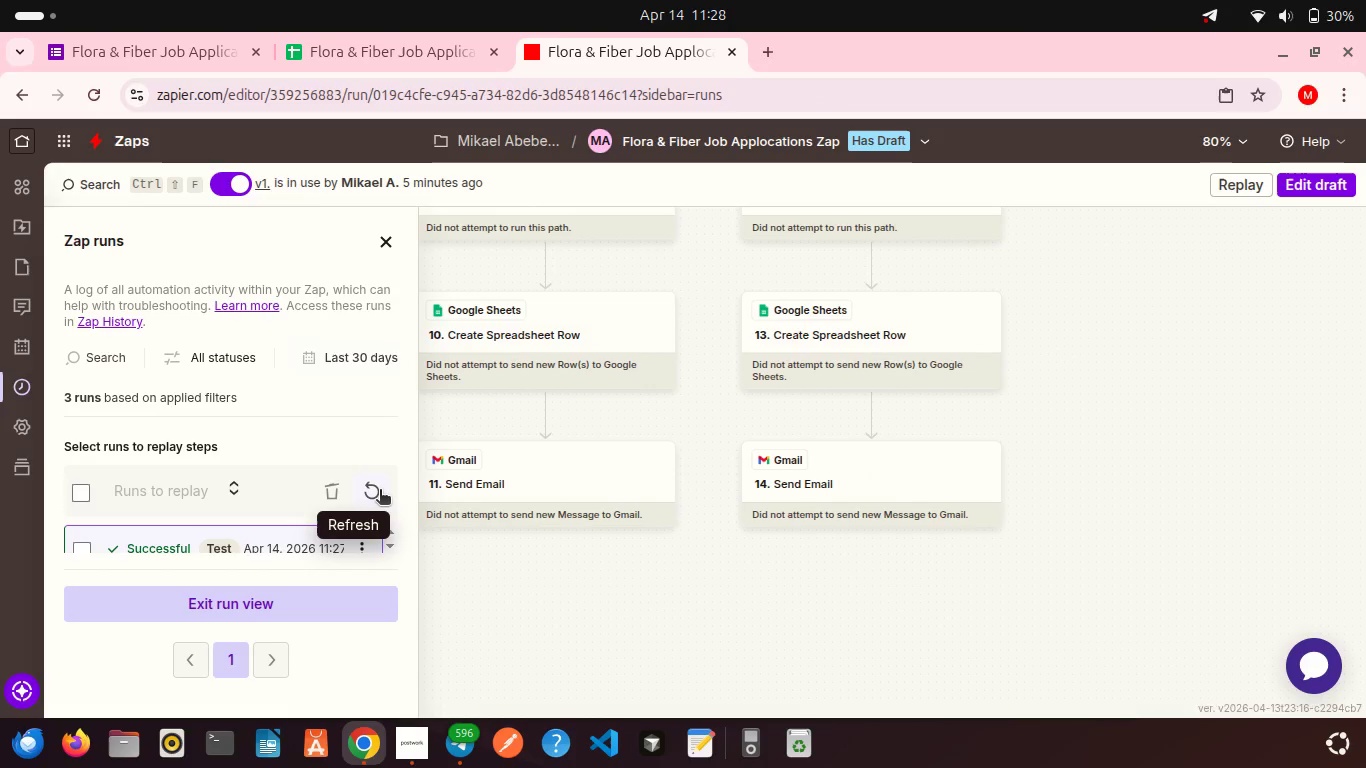 
left_click([380, 491])
 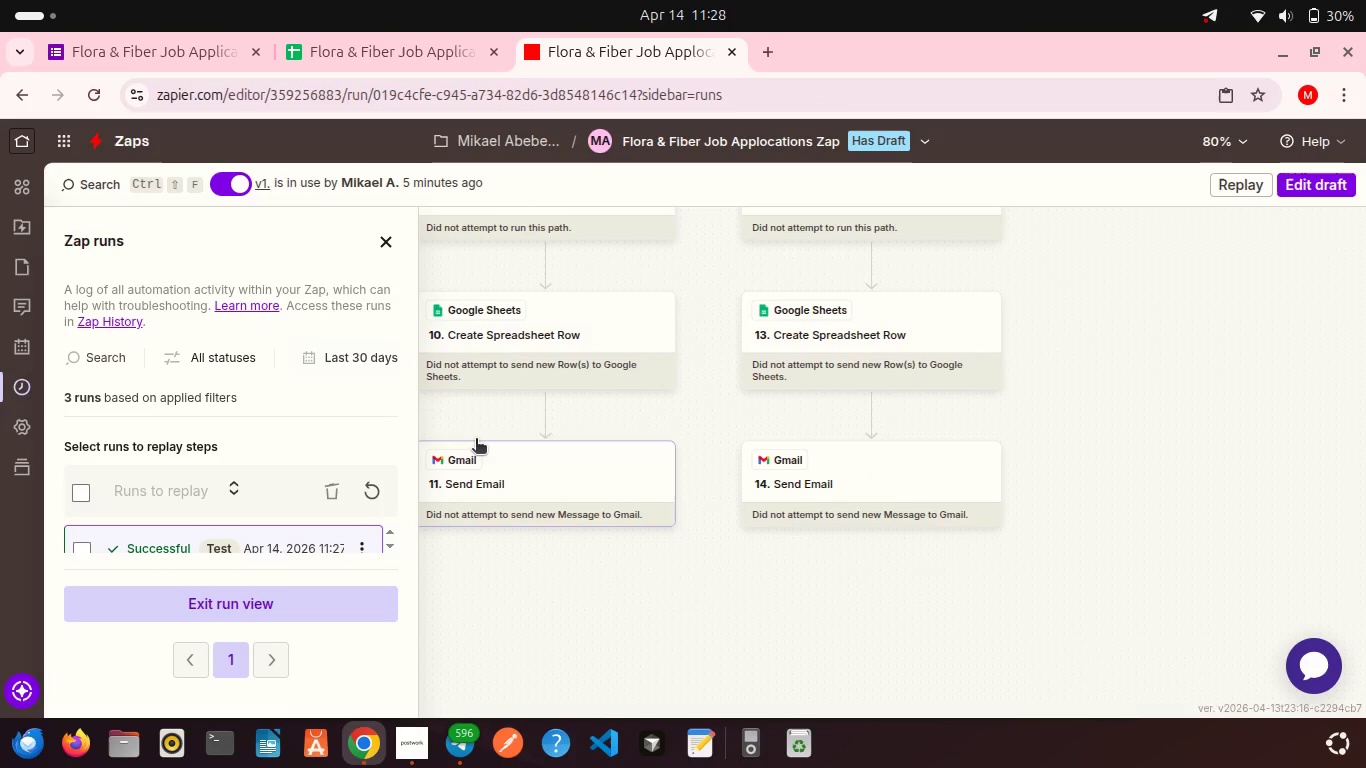 
scroll: coordinate [476, 440], scroll_direction: up, amount: 7.0
 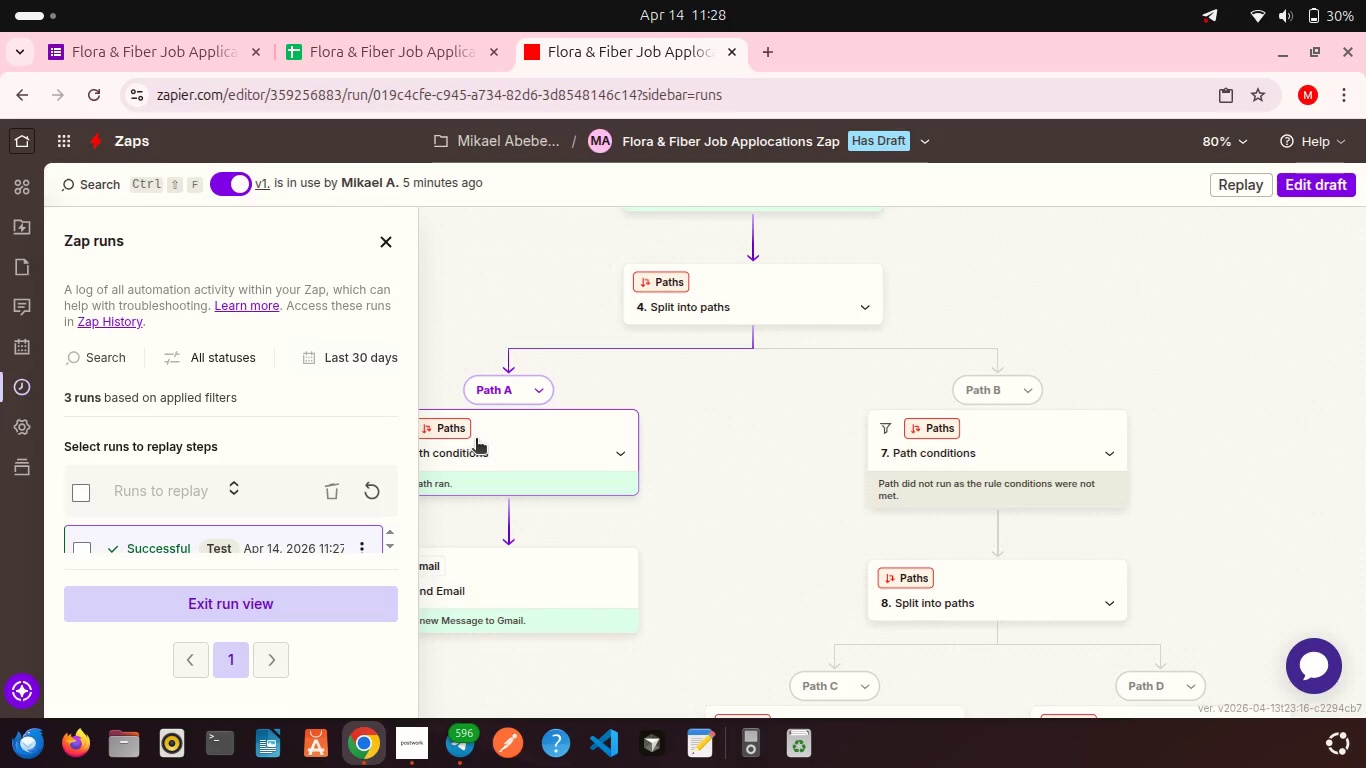 
scroll: coordinate [308, 519], scroll_direction: down, amount: 10.0
 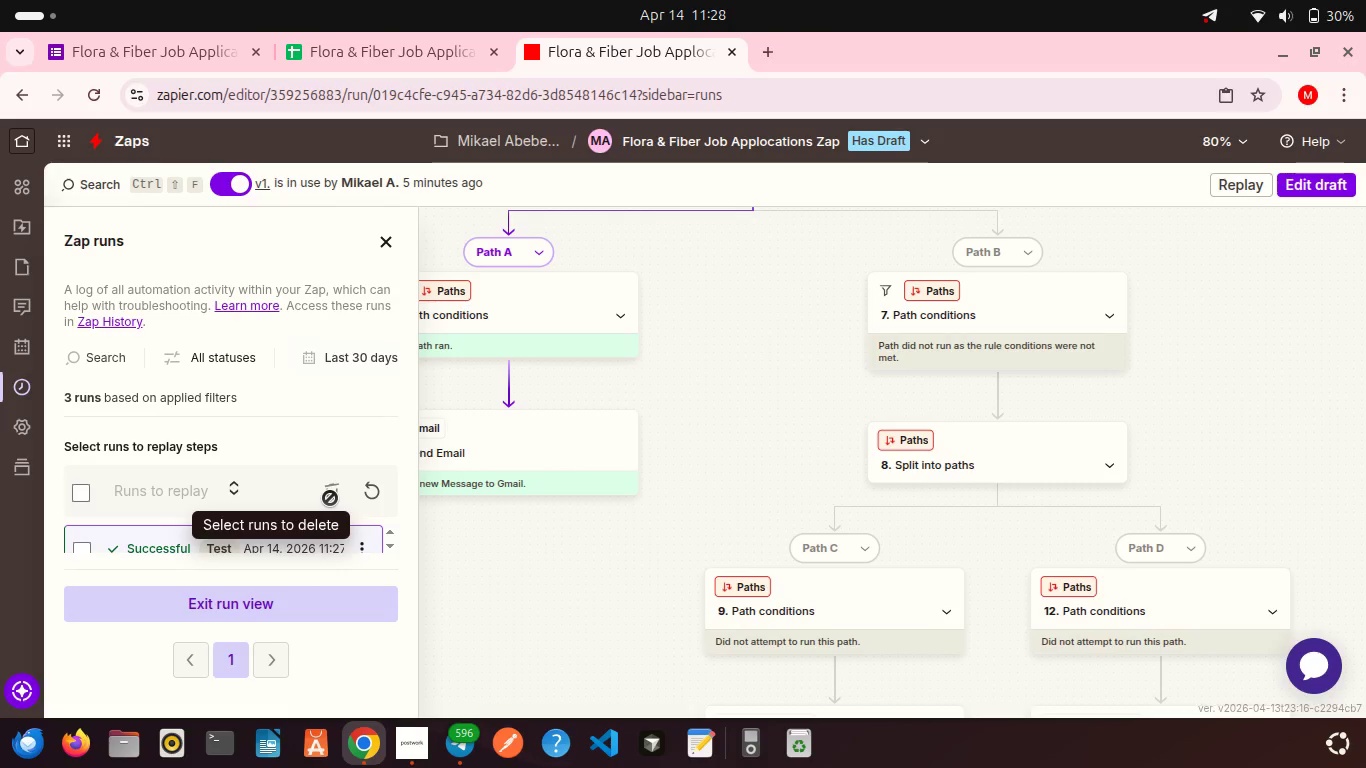 
left_click([330, 498])
 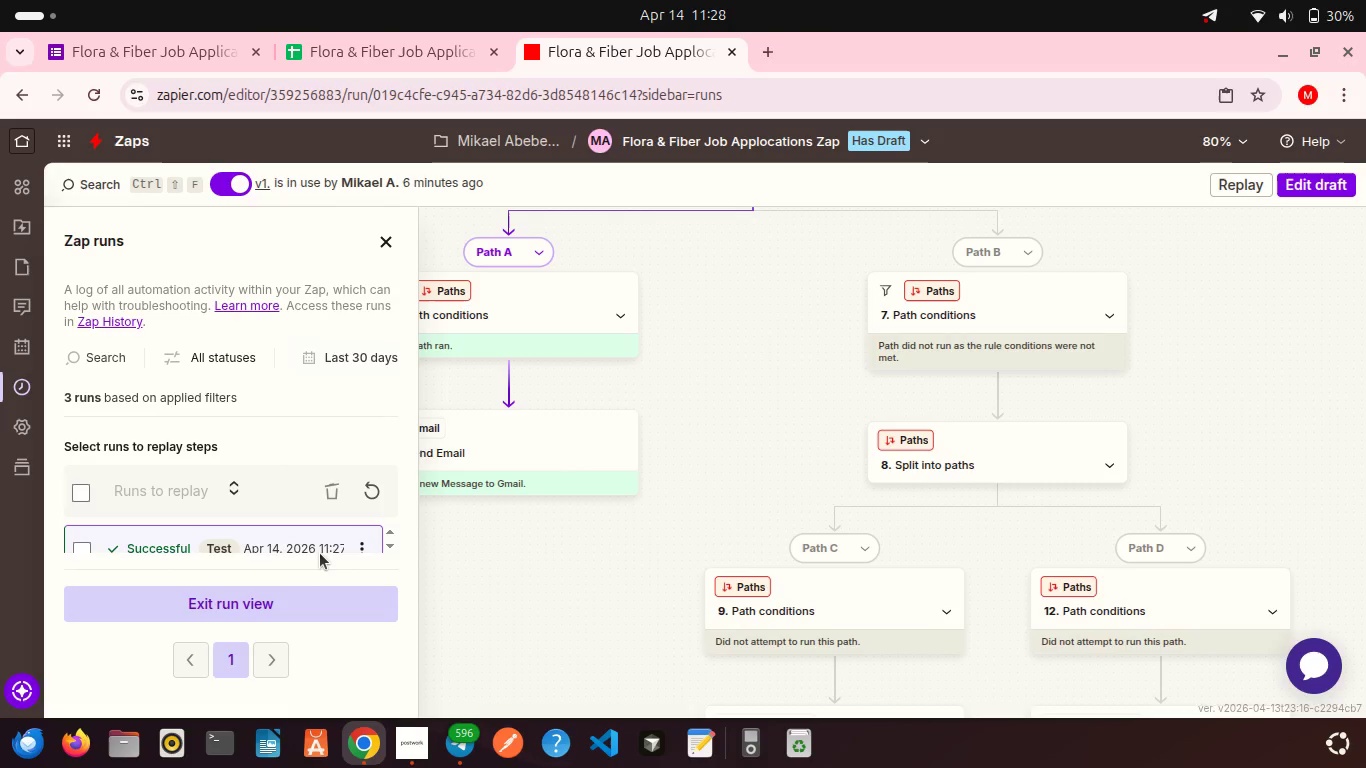 
scroll: coordinate [320, 553], scroll_direction: down, amount: 5.0
 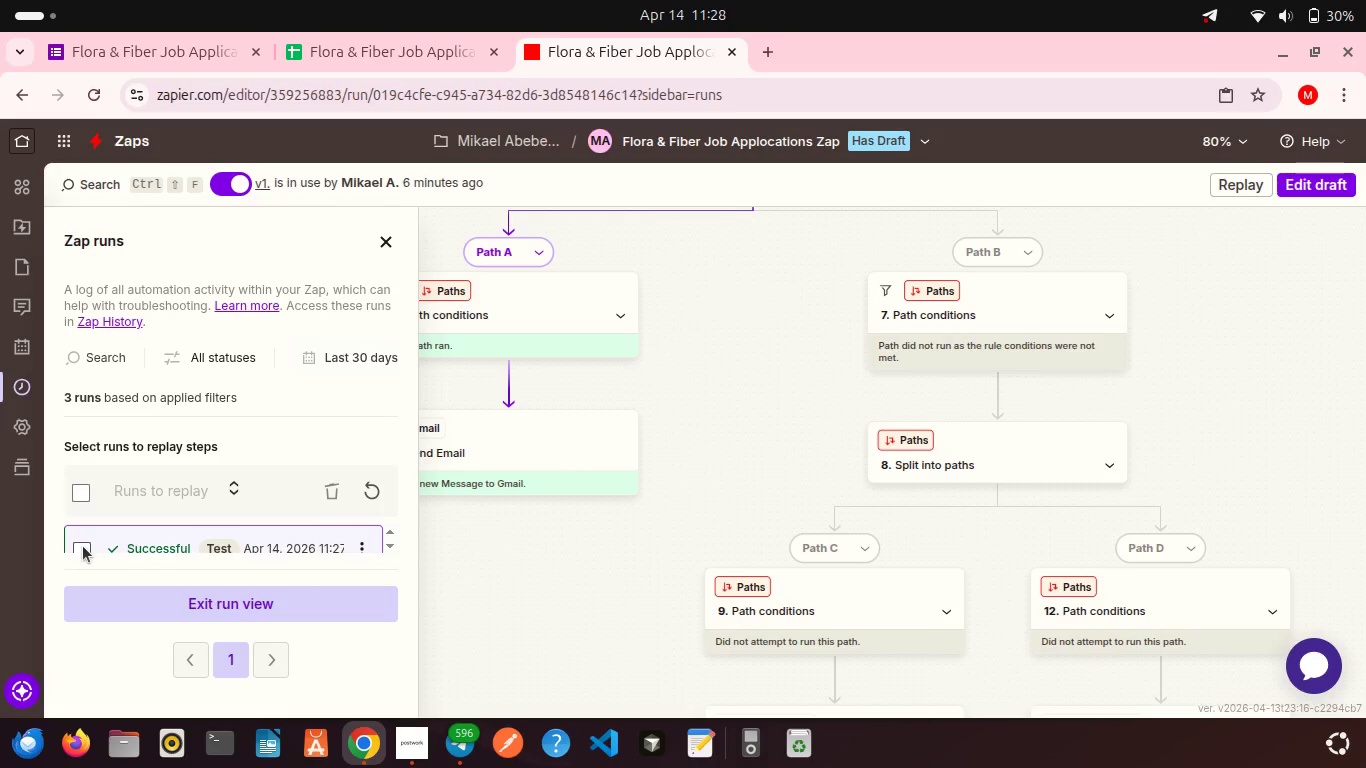 
left_click([83, 546])
 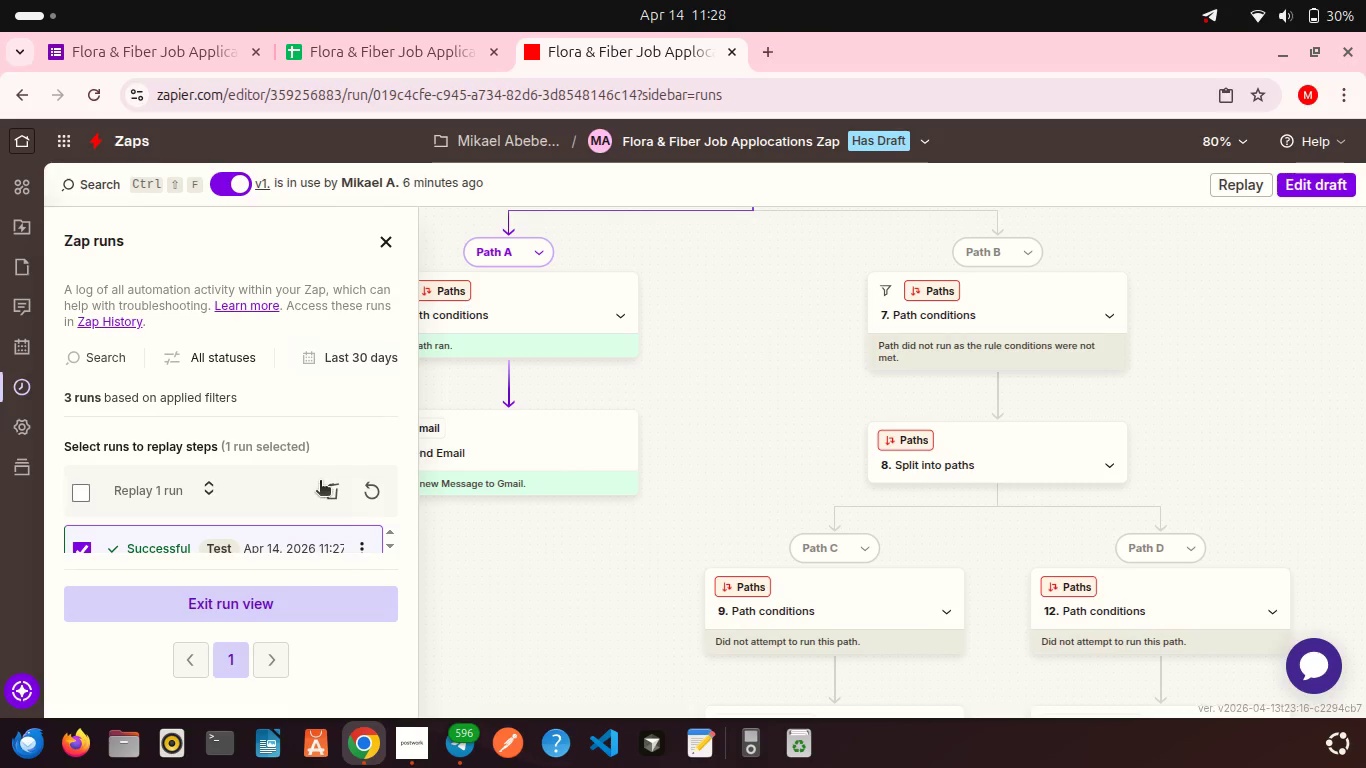 
left_click([323, 482])
 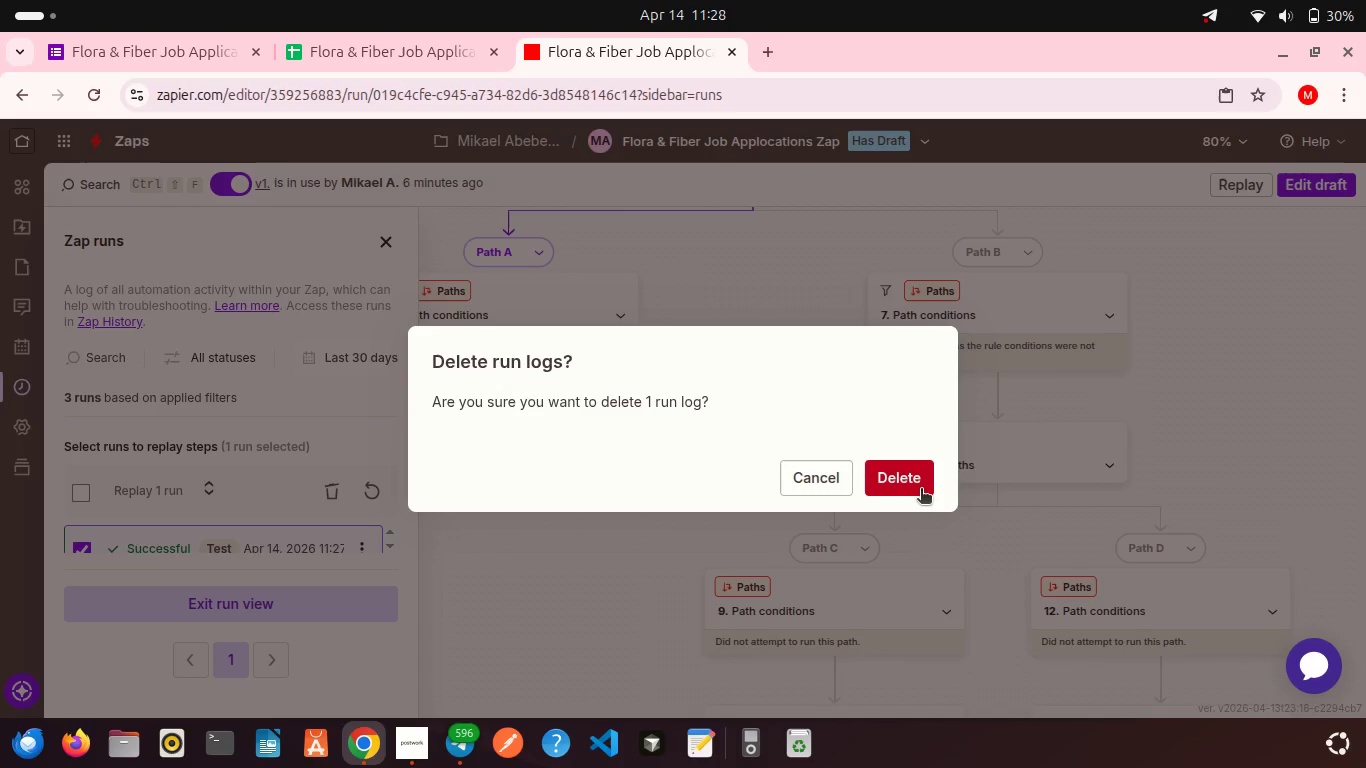 
left_click([887, 484])
 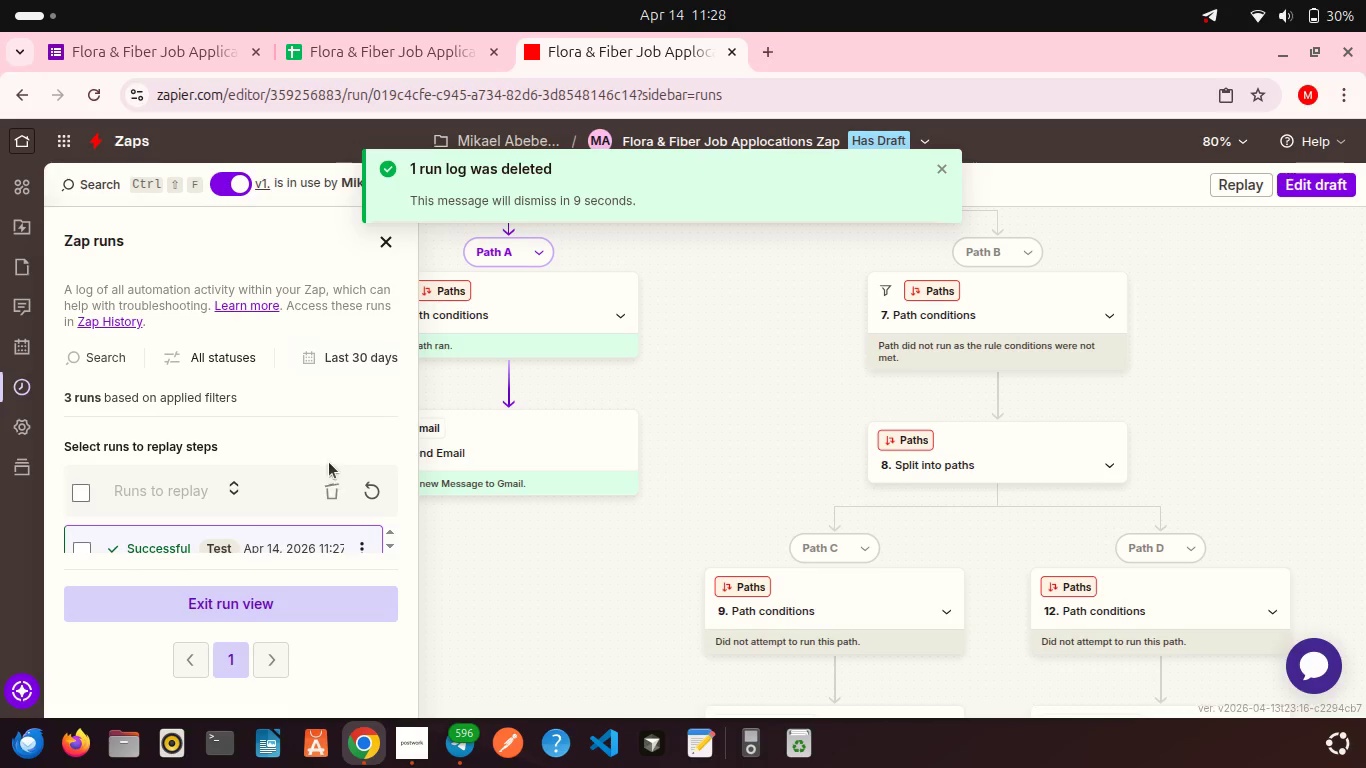 
scroll: coordinate [207, 459], scroll_direction: down, amount: 7.0
 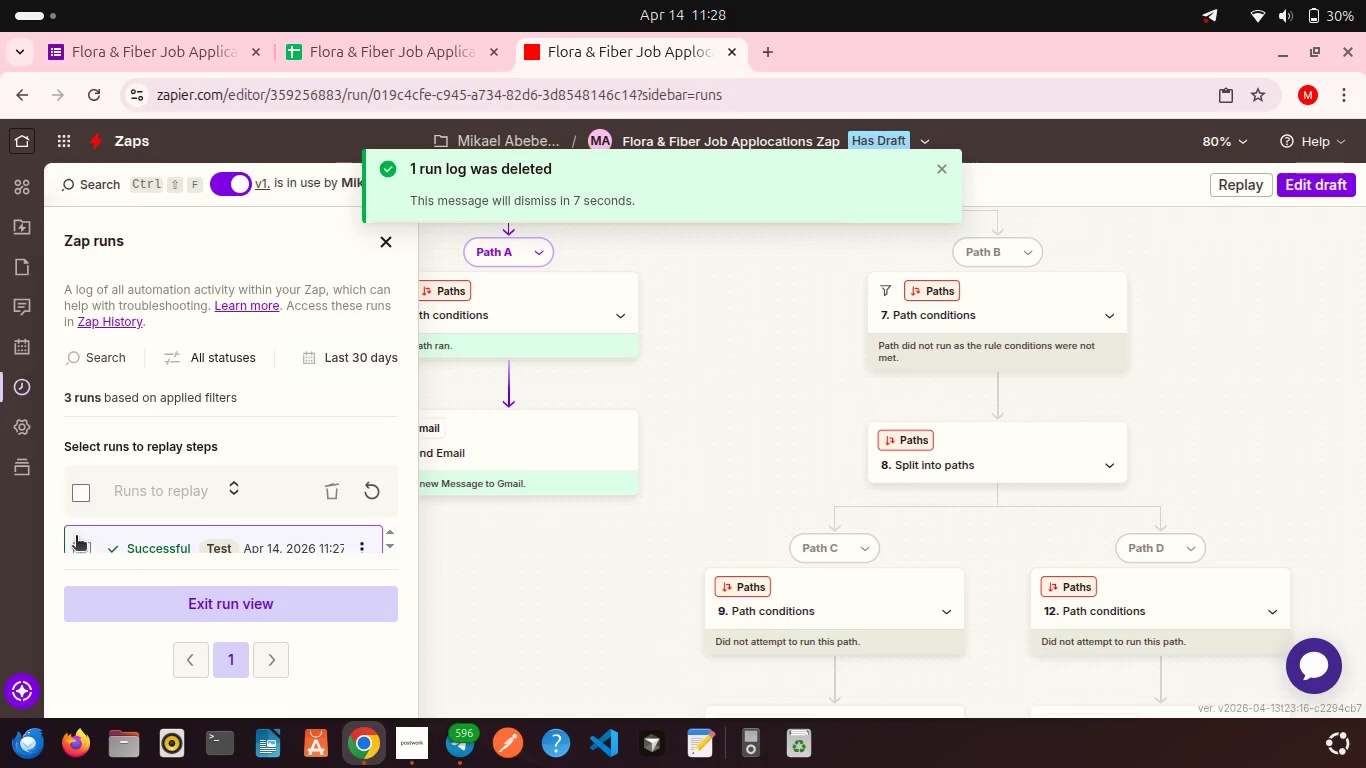 
left_click([76, 537])
 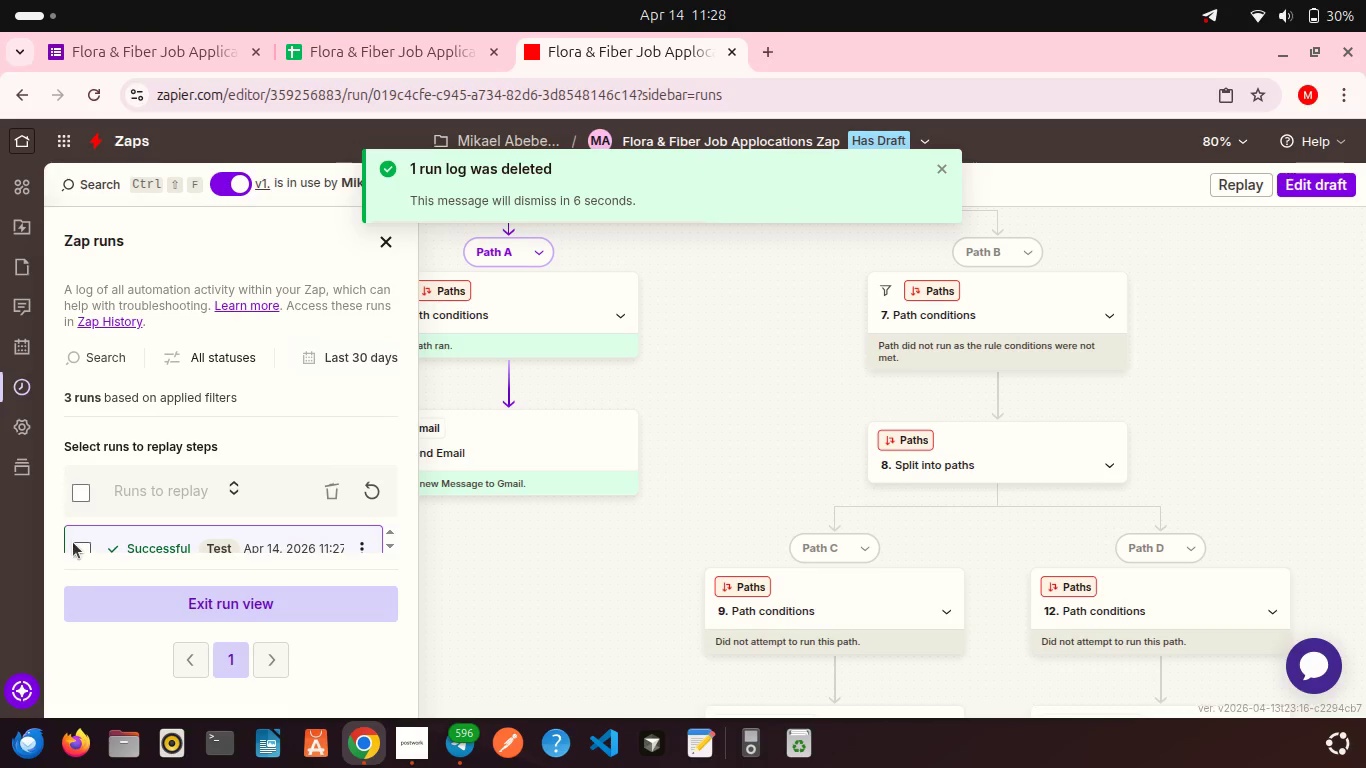 
left_click([73, 542])
 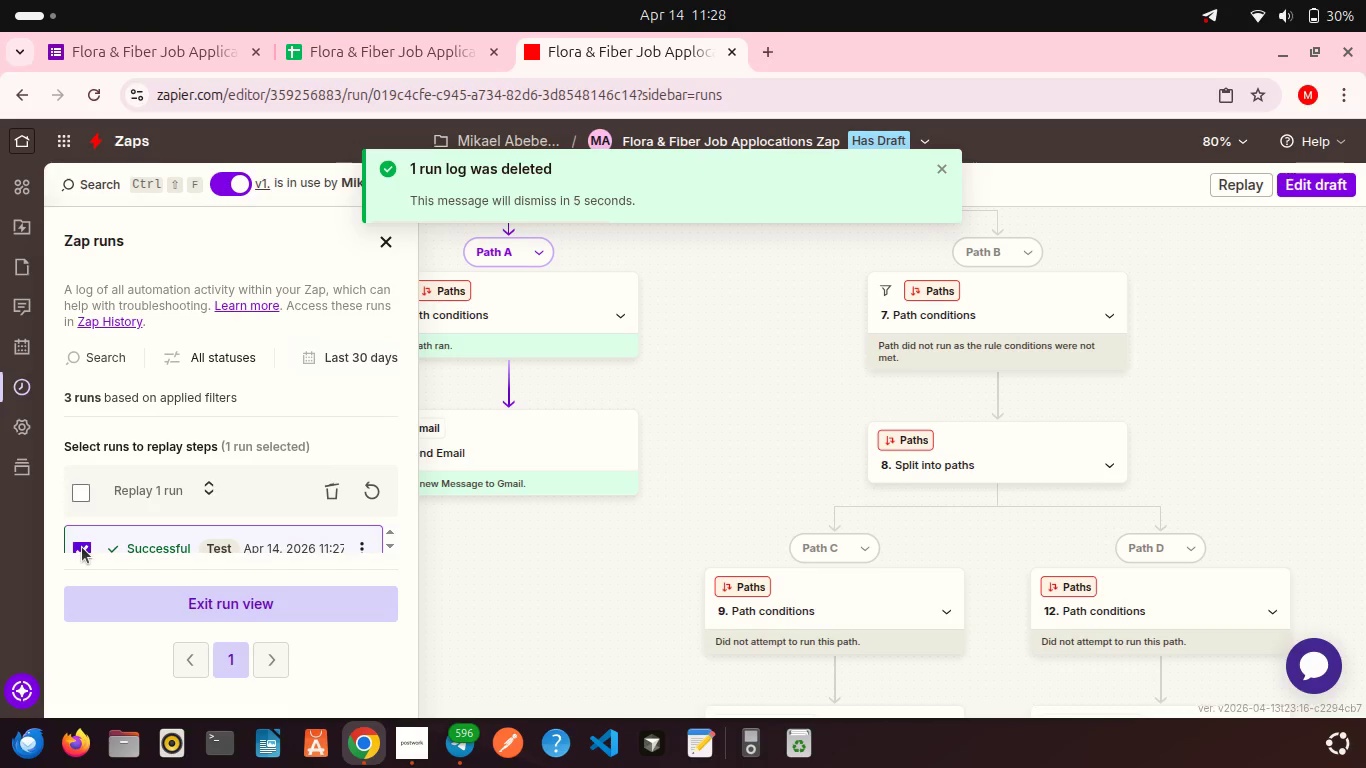 
left_click([82, 547])
 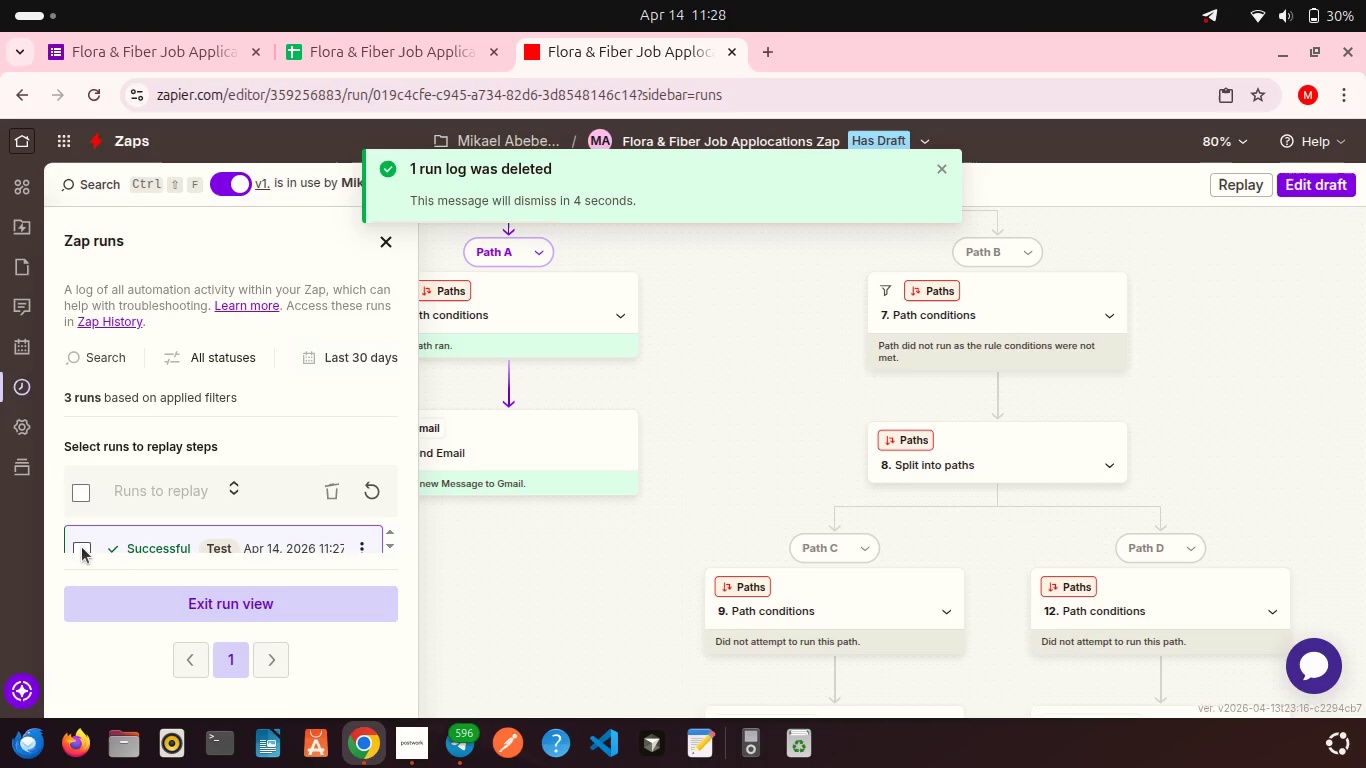 
left_click([82, 547])
 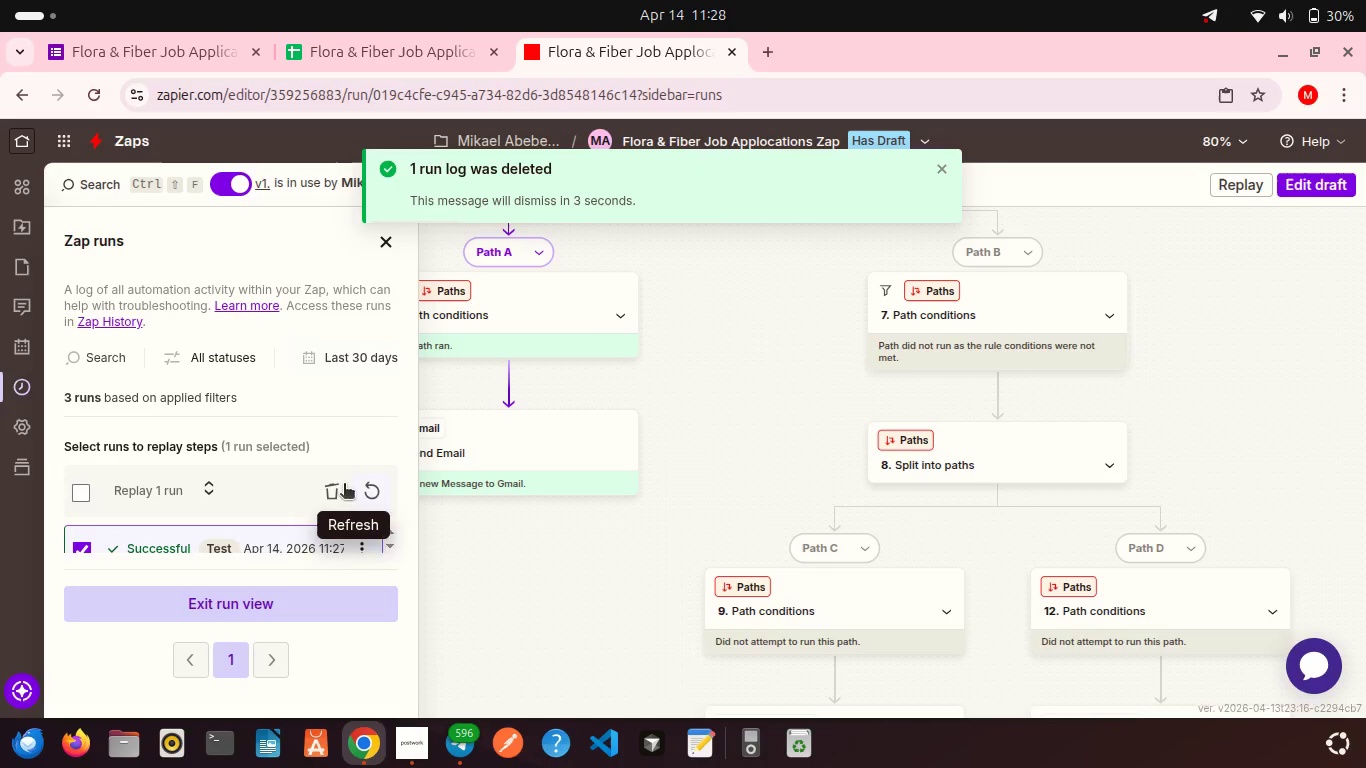 
left_click([340, 485])
 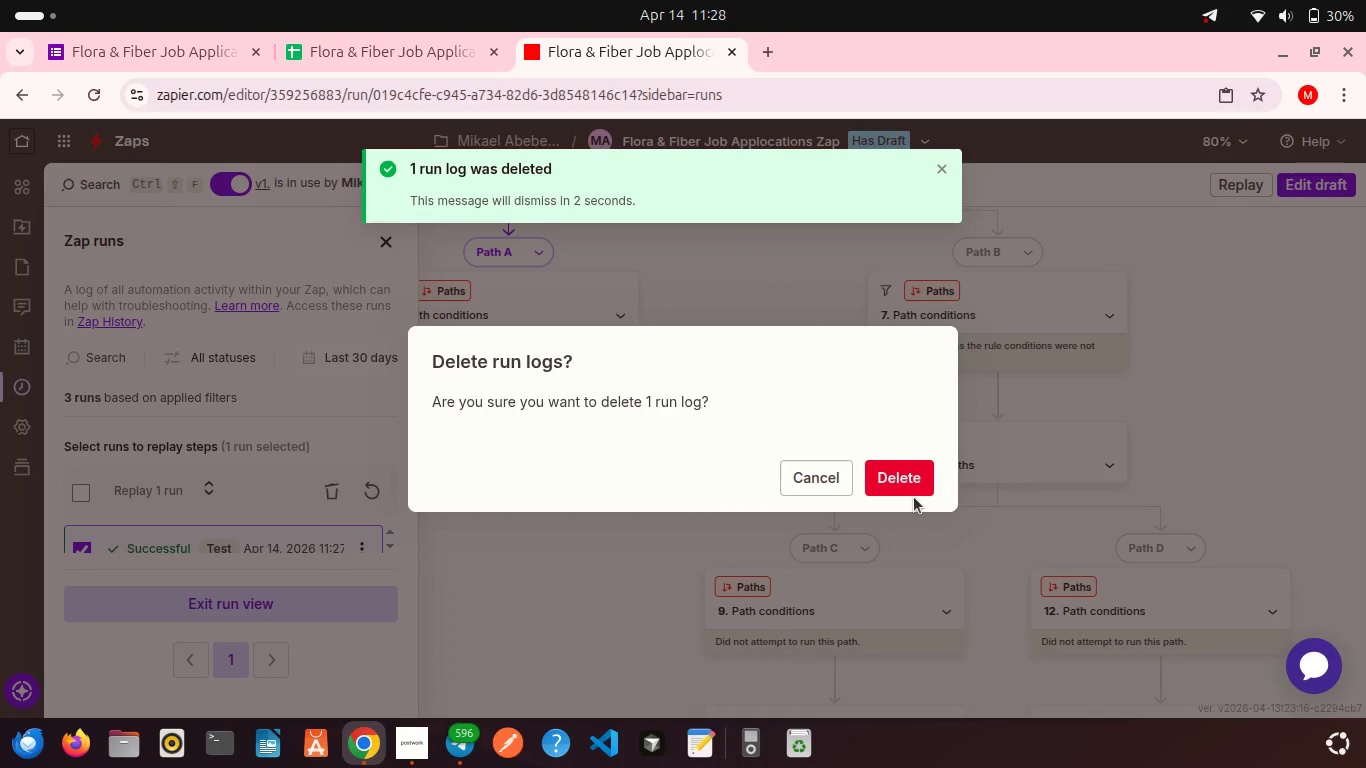 
left_click([914, 497])
 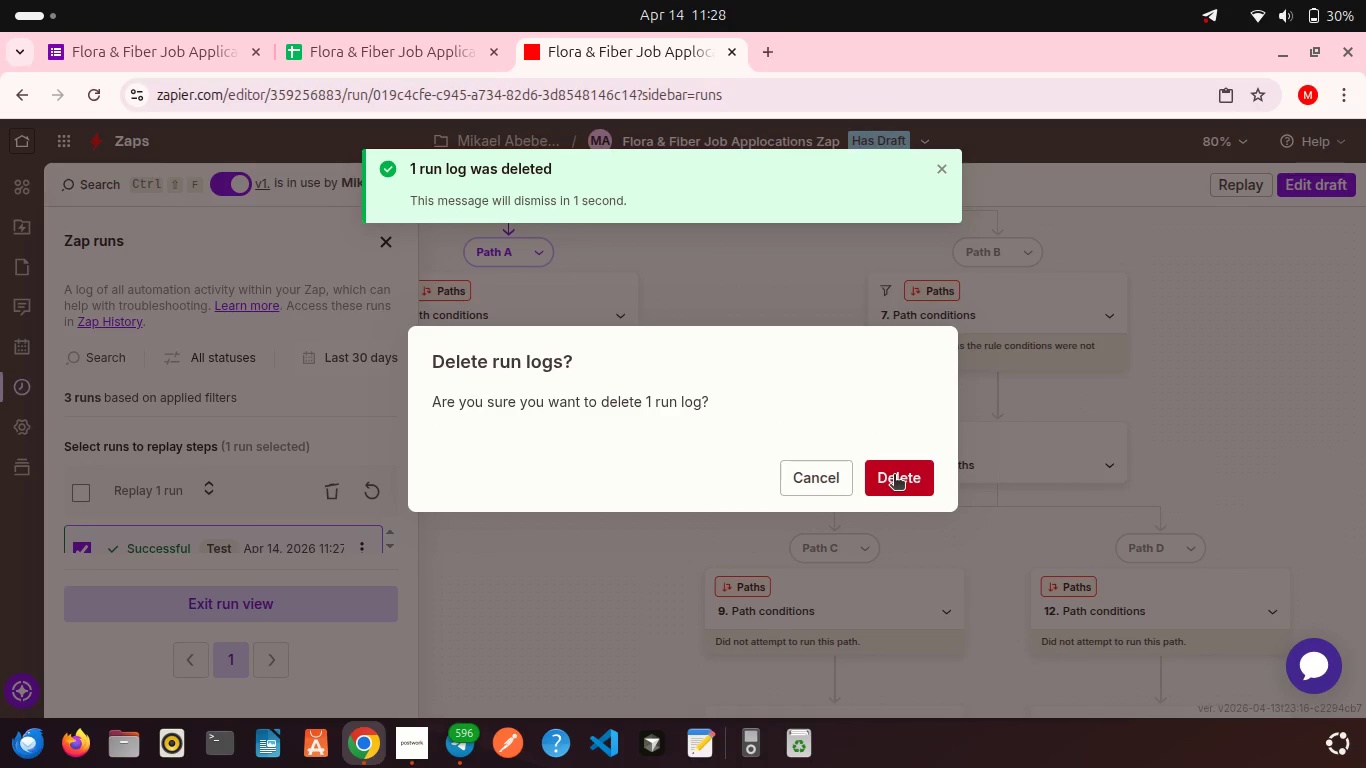 
left_click([894, 476])
 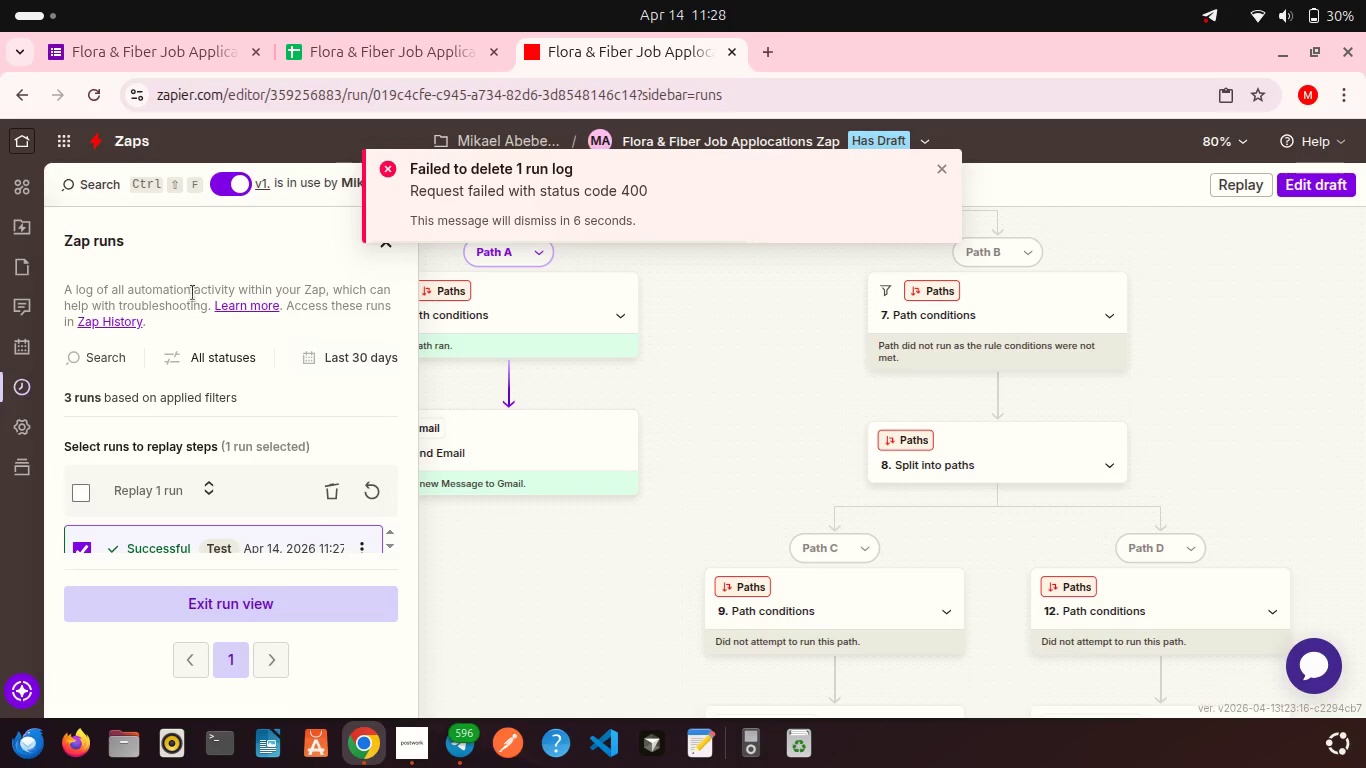 
wait(9.78)
 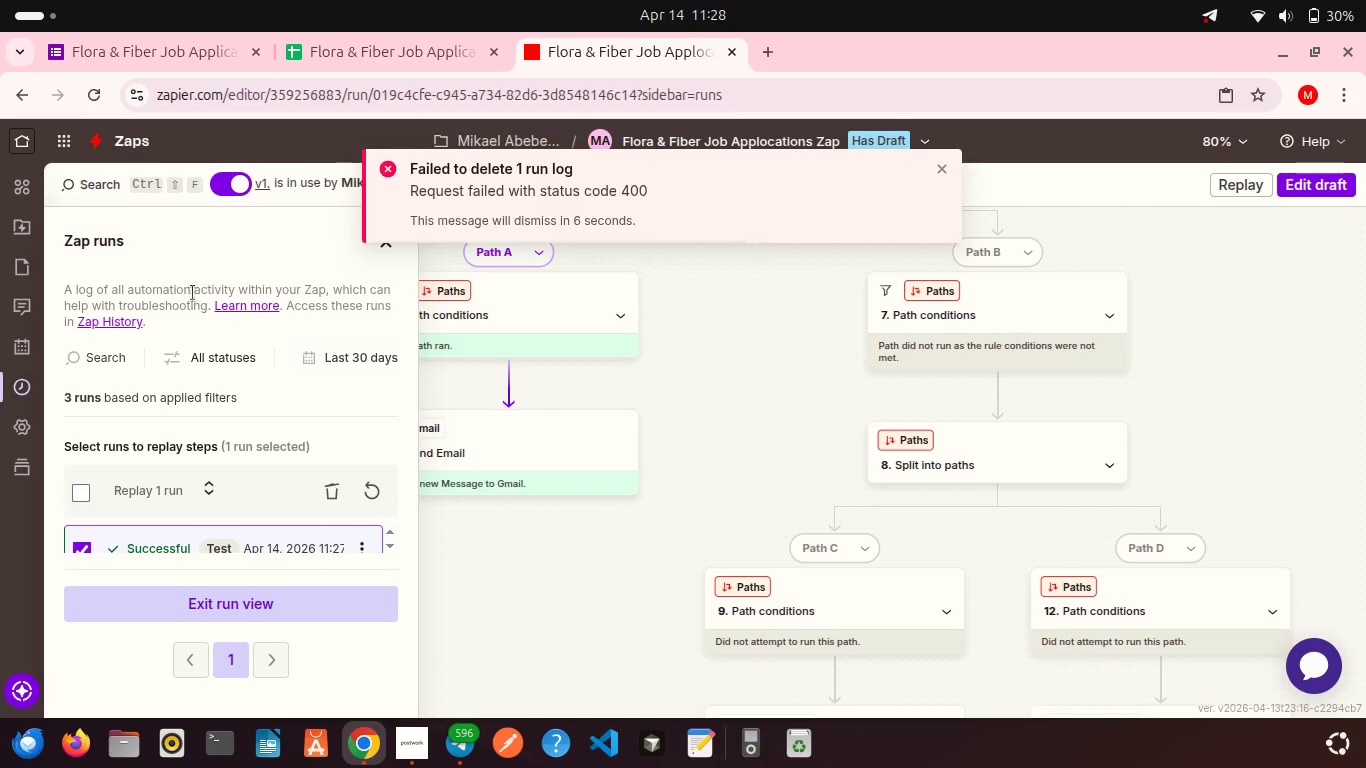 
left_click([1233, 189])
 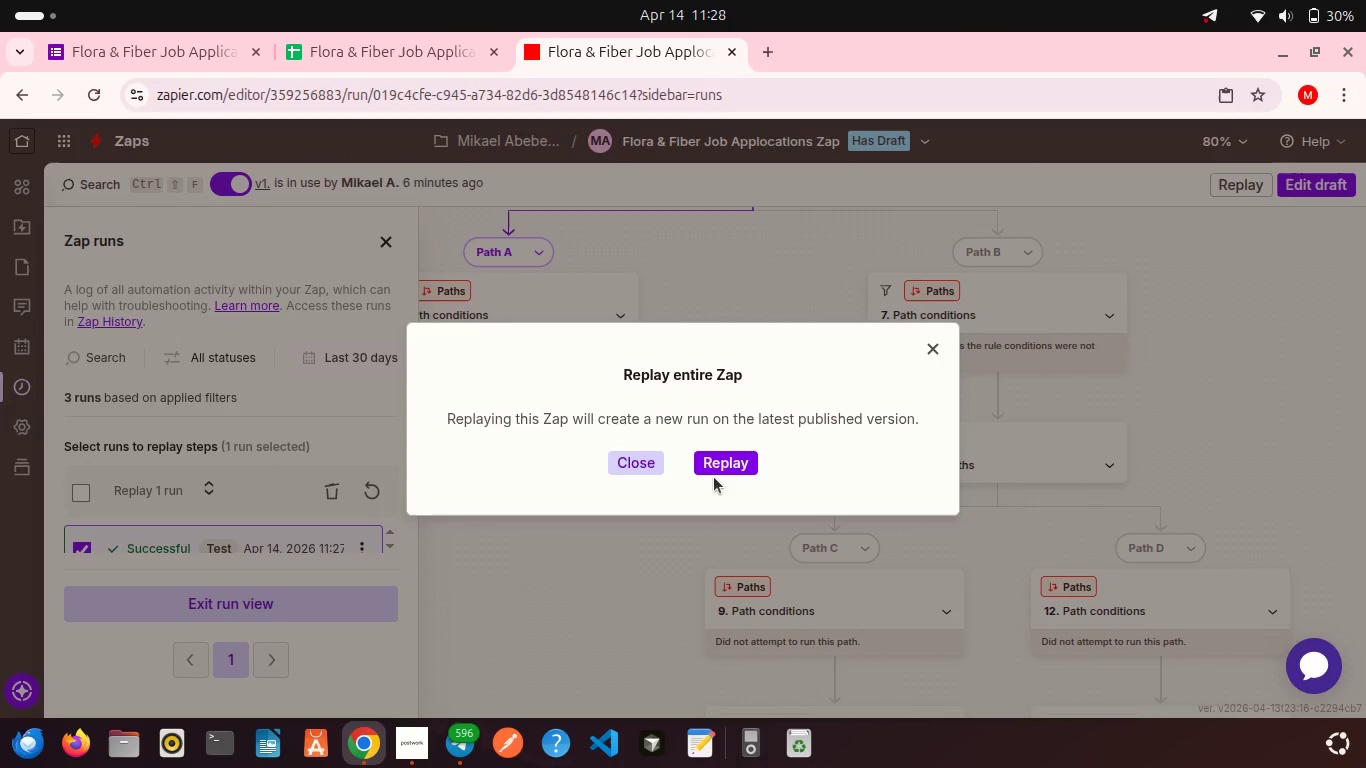 
left_click([711, 457])
 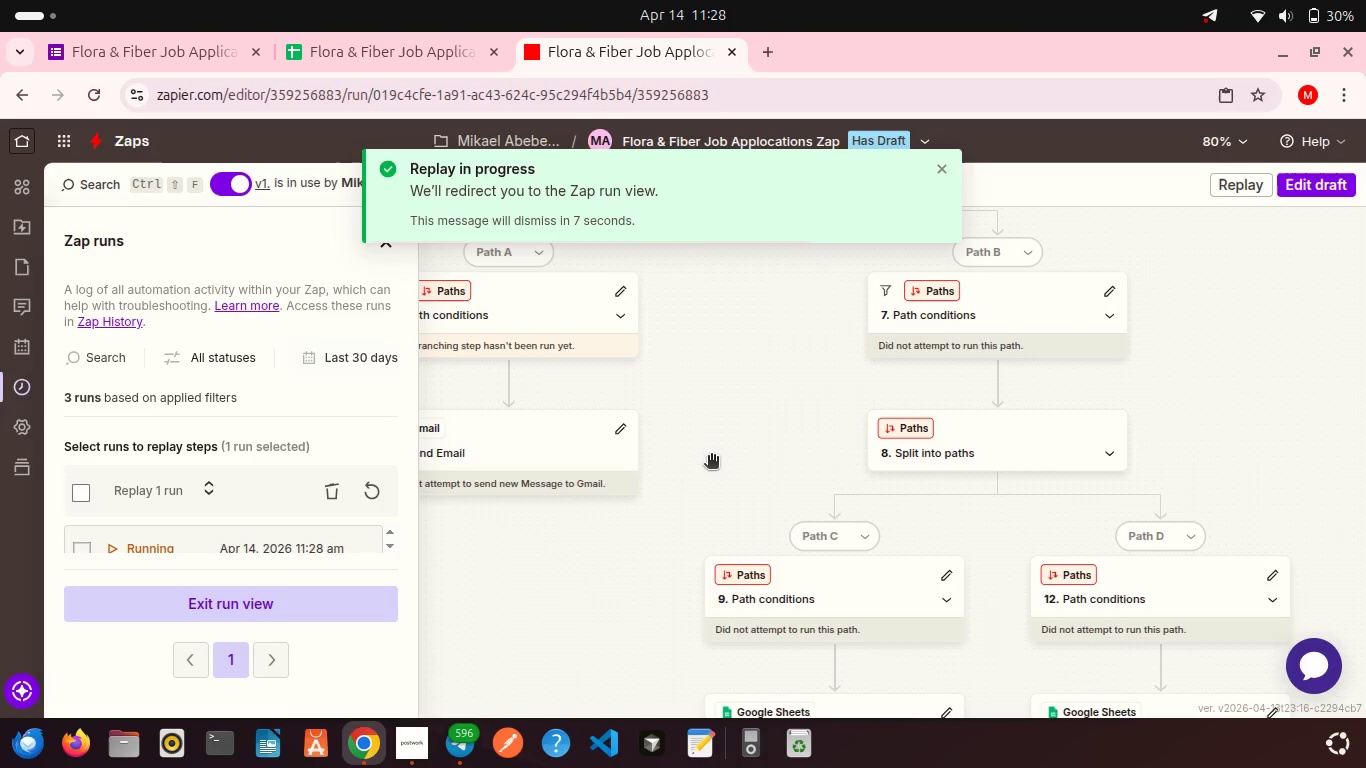 
wait(5.7)
 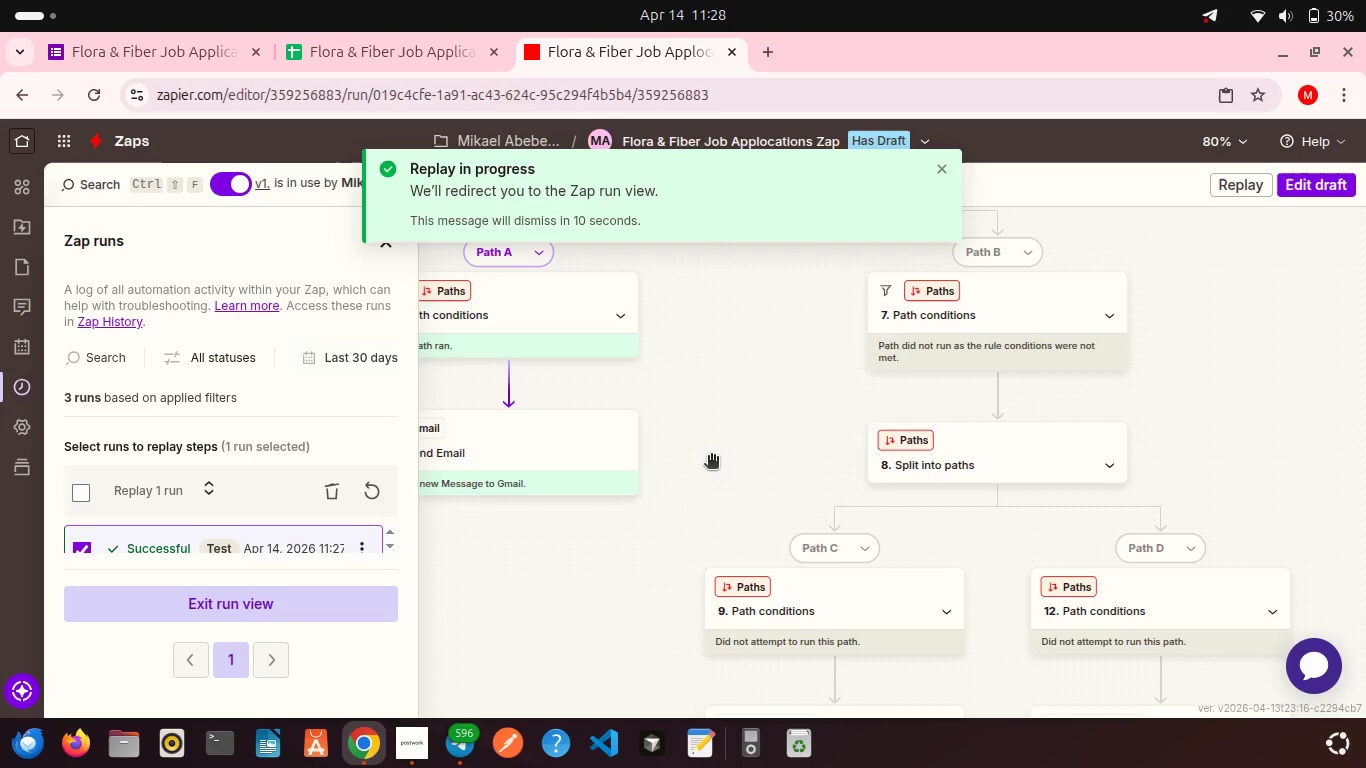 
left_click([944, 161])
 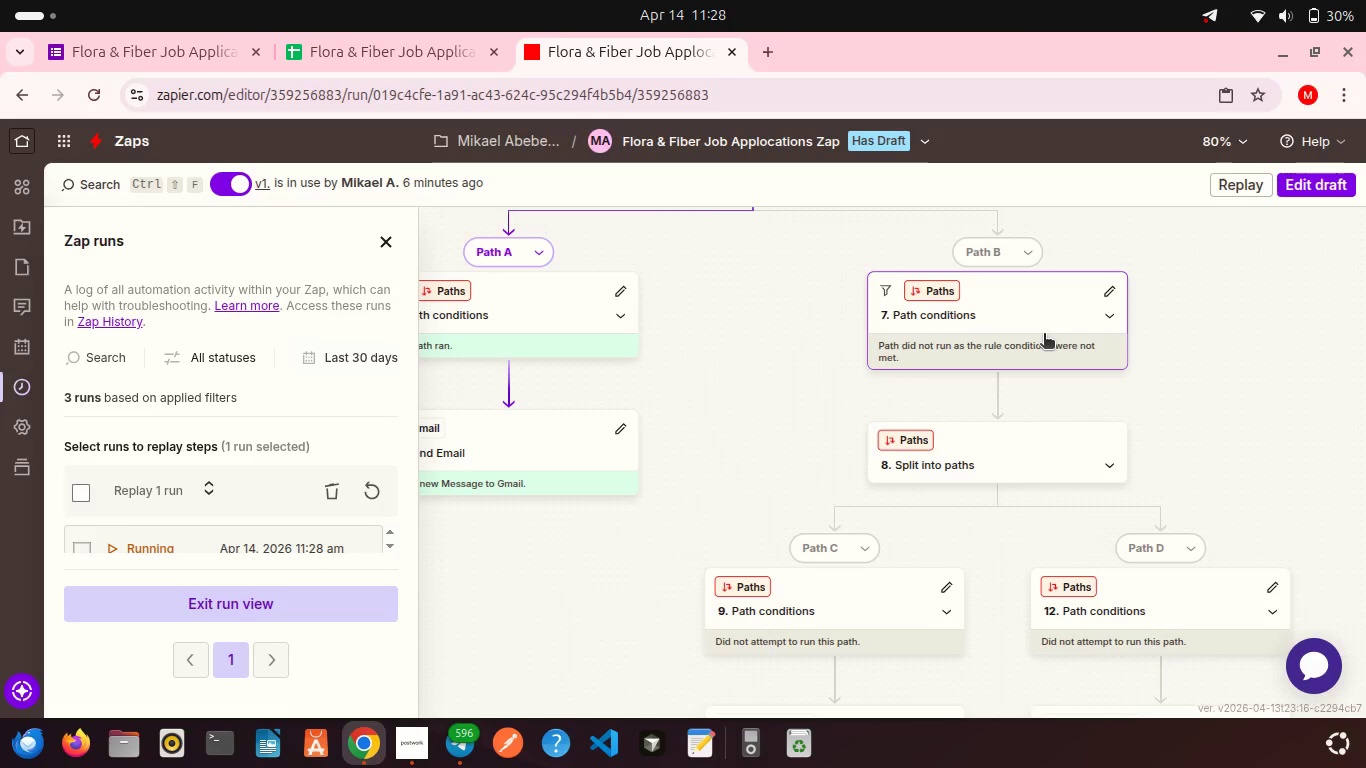 
scroll: coordinate [1044, 335], scroll_direction: up, amount: 7.0
 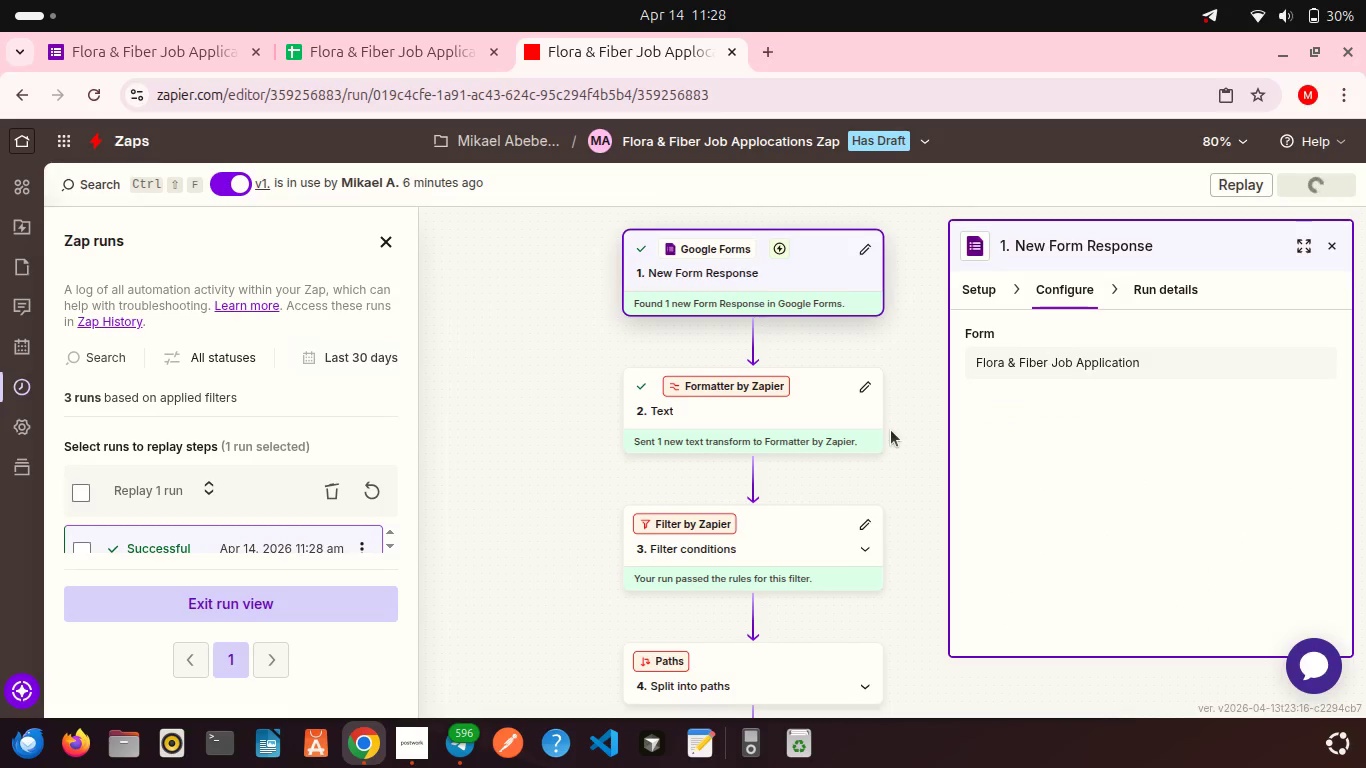 
scroll: coordinate [891, 430], scroll_direction: down, amount: 5.0
 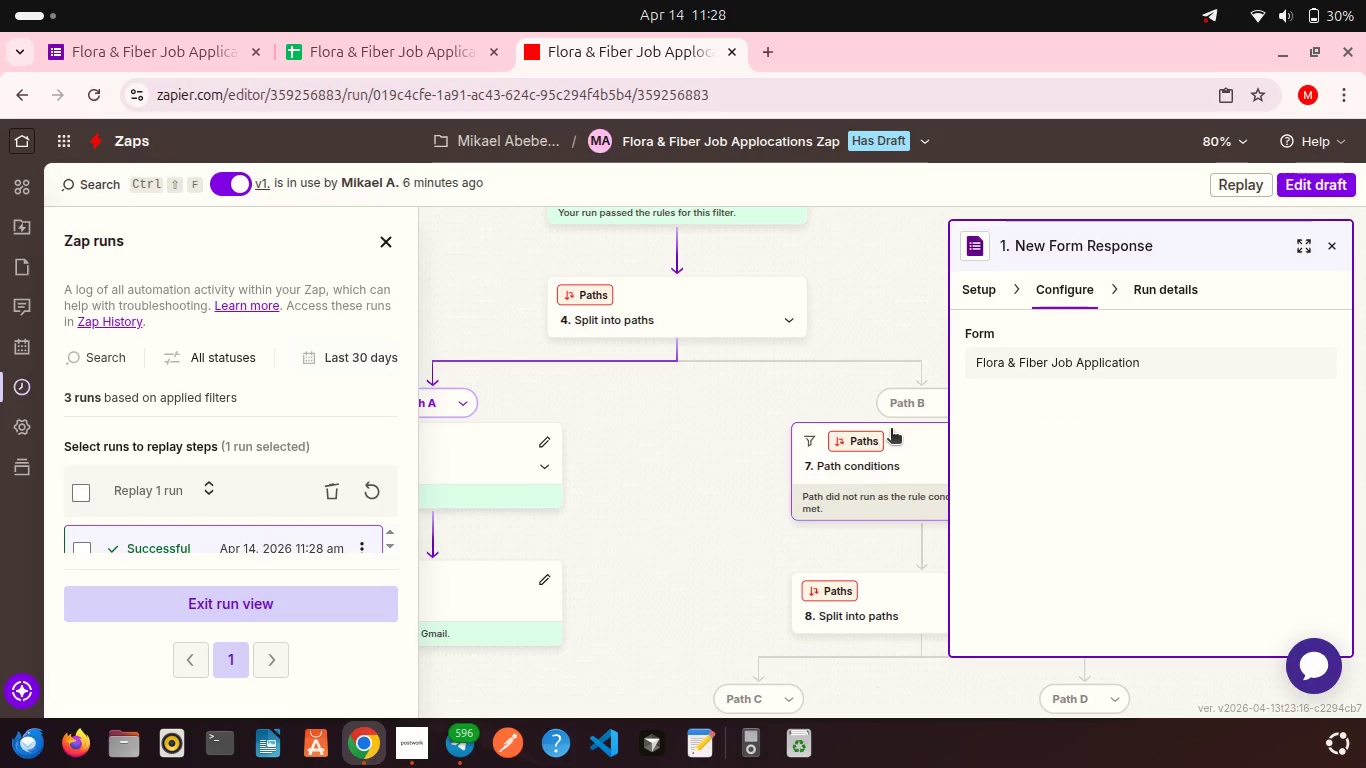 
scroll: coordinate [891, 430], scroll_direction: up, amount: 3.0
 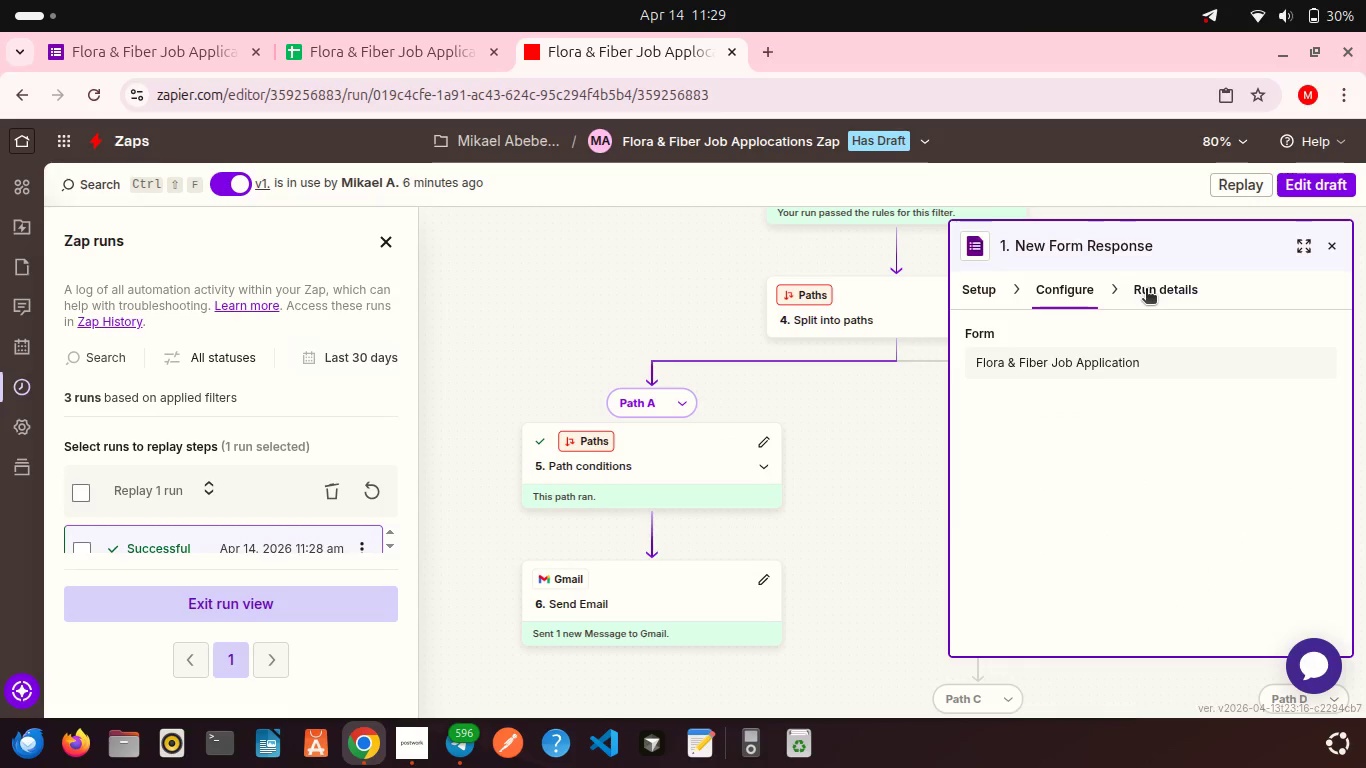 
left_click([1146, 290])
 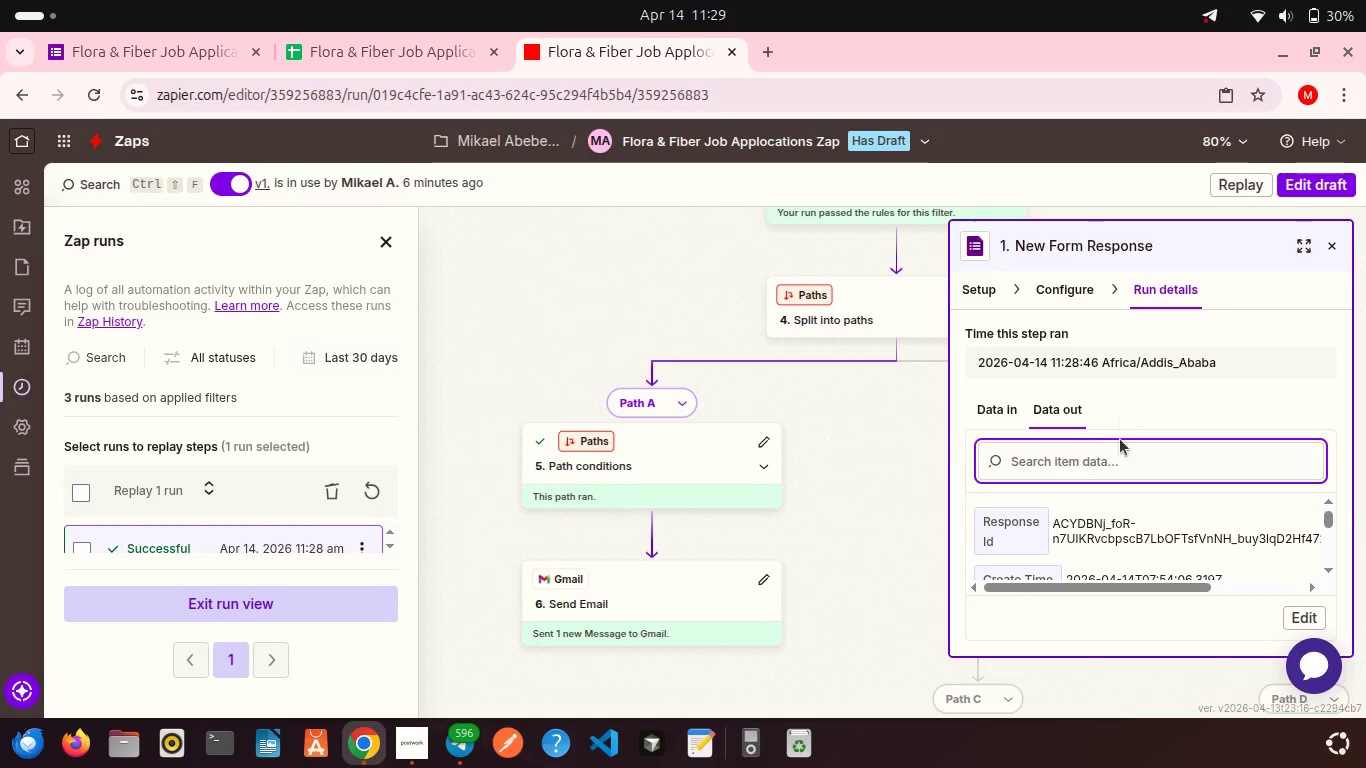 
scroll: coordinate [1117, 544], scroll_direction: down, amount: 10.0
 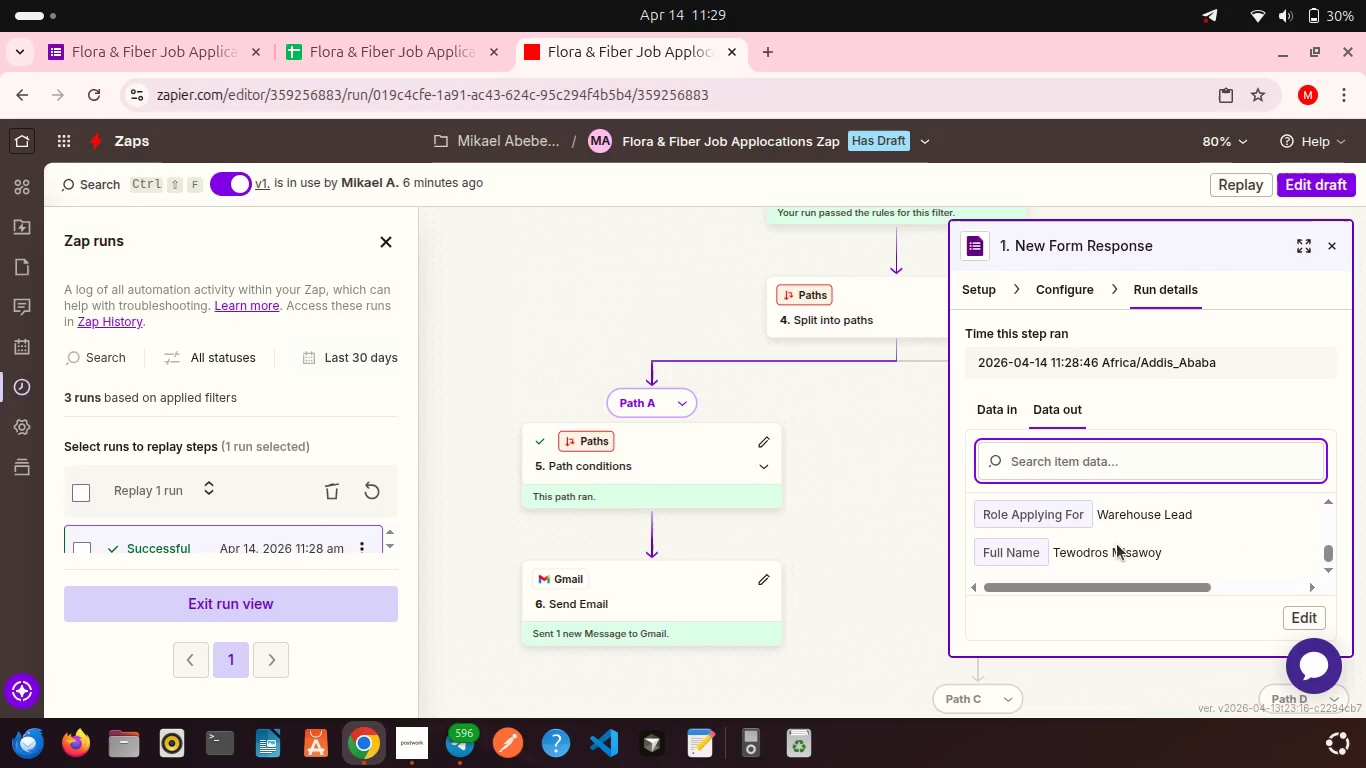 
scroll: coordinate [1117, 544], scroll_direction: up, amount: 1.0
 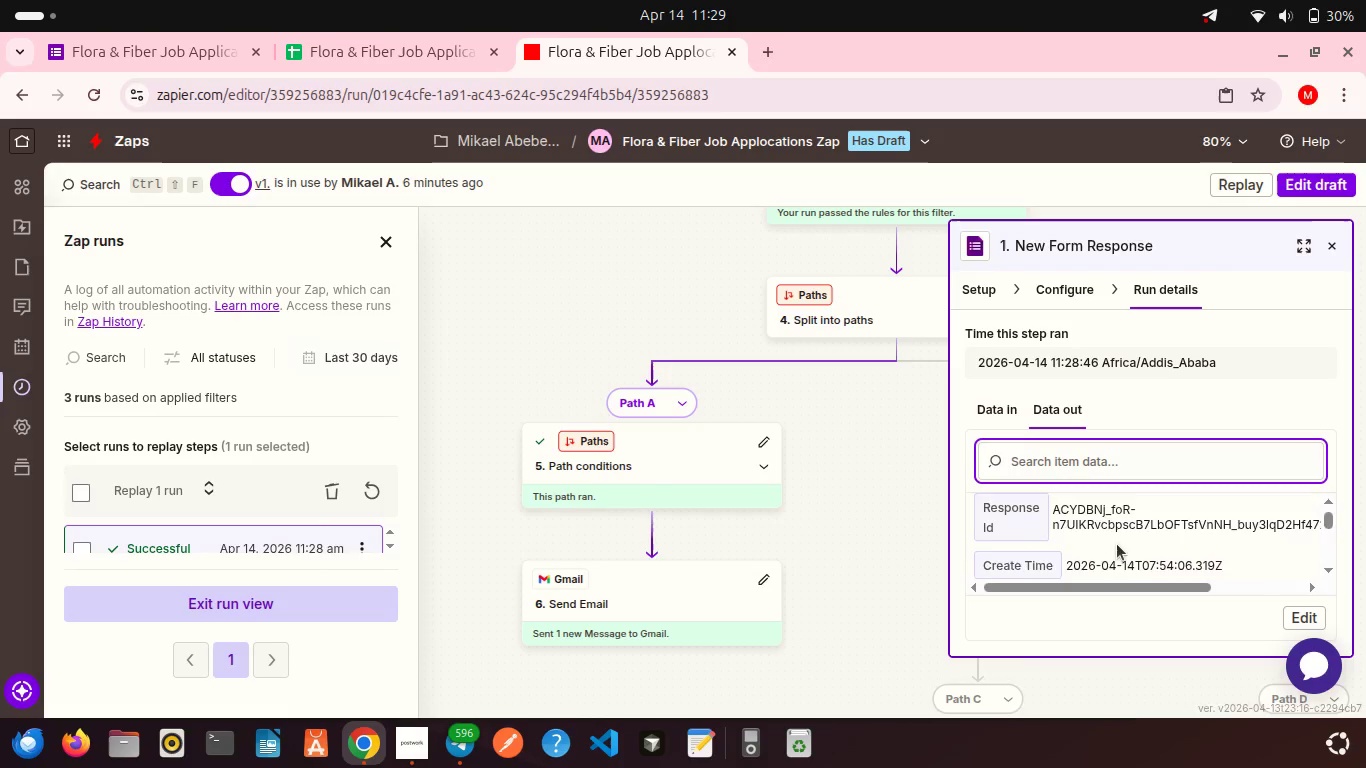 
scroll: coordinate [1117, 544], scroll_direction: down, amount: 4.0
 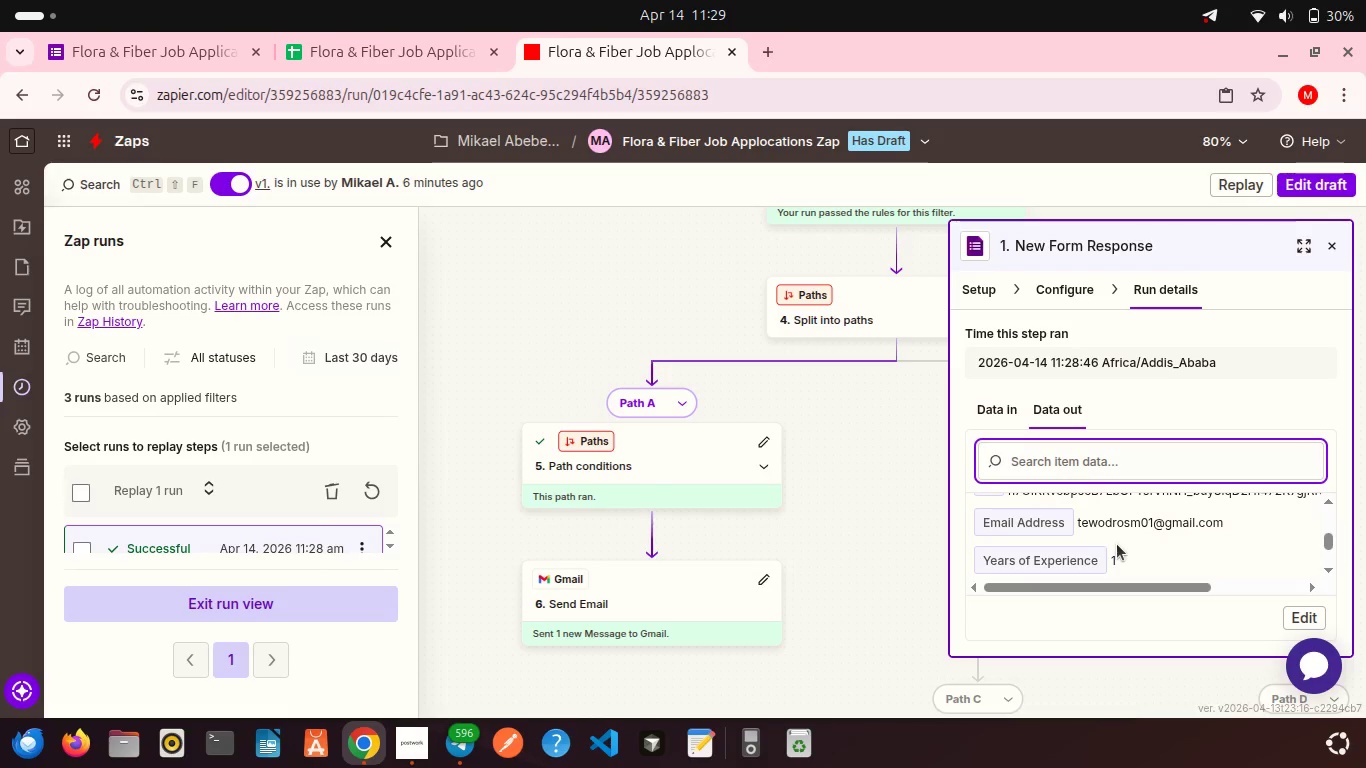 
scroll: coordinate [1117, 544], scroll_direction: up, amount: 2.0
 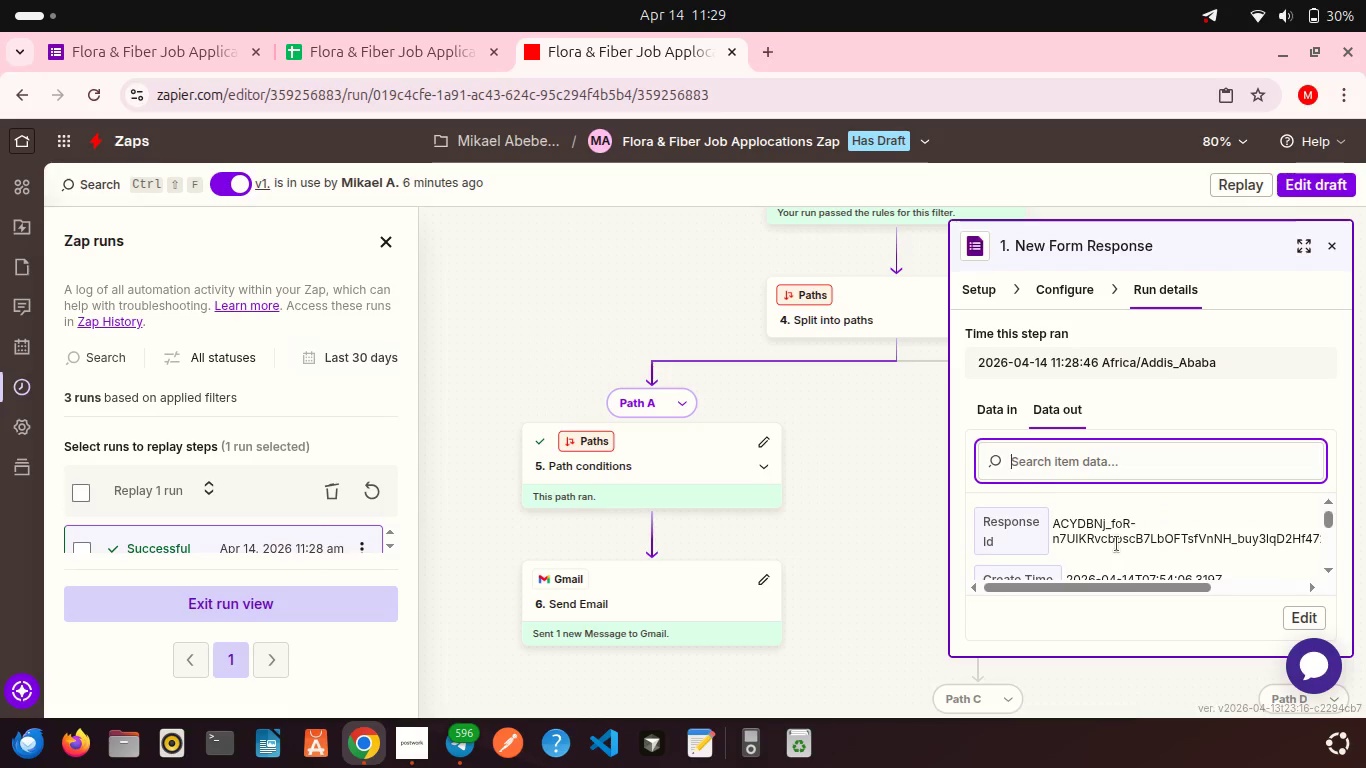 
scroll: coordinate [1117, 544], scroll_direction: down, amount: 3.0
 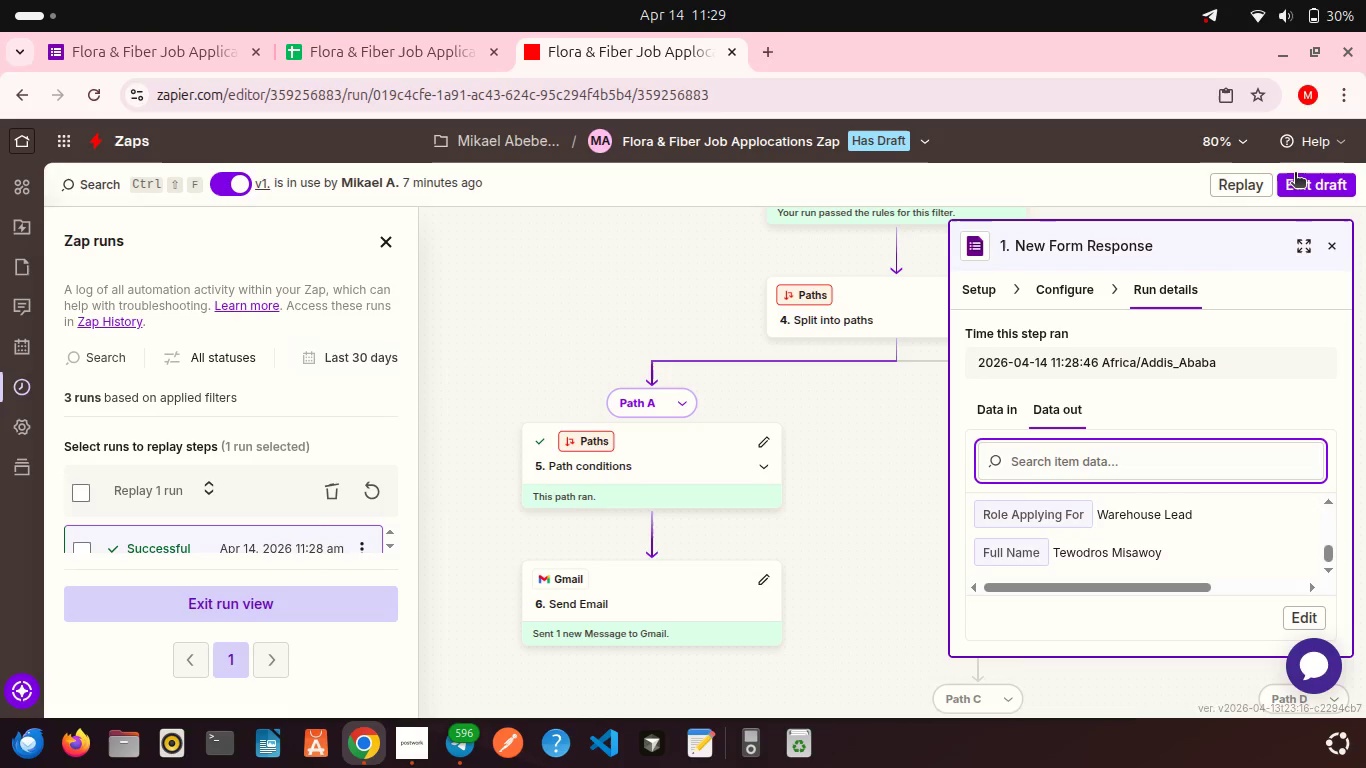 
left_click([1317, 188])
 